 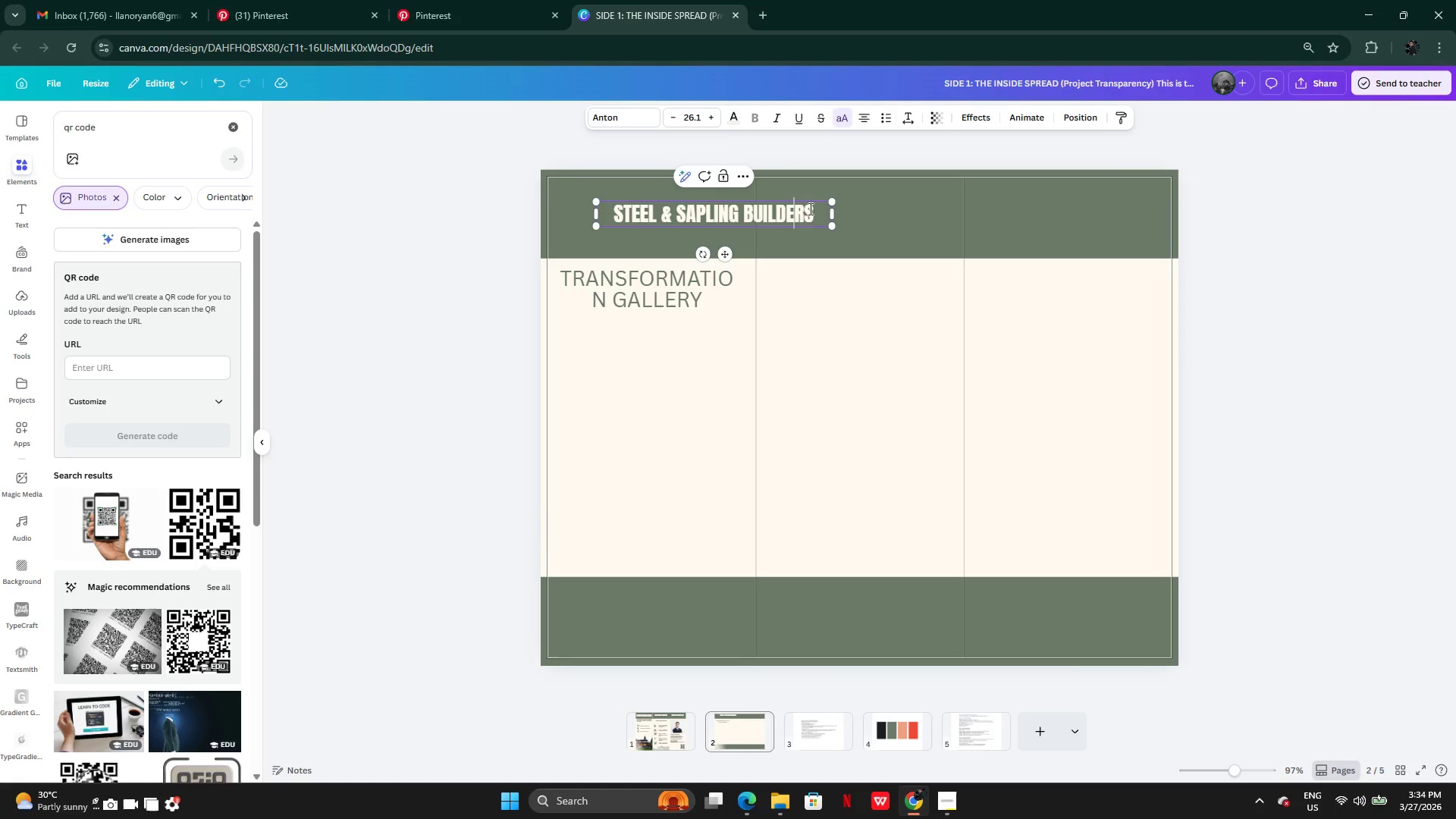 
left_click([814, 212])
 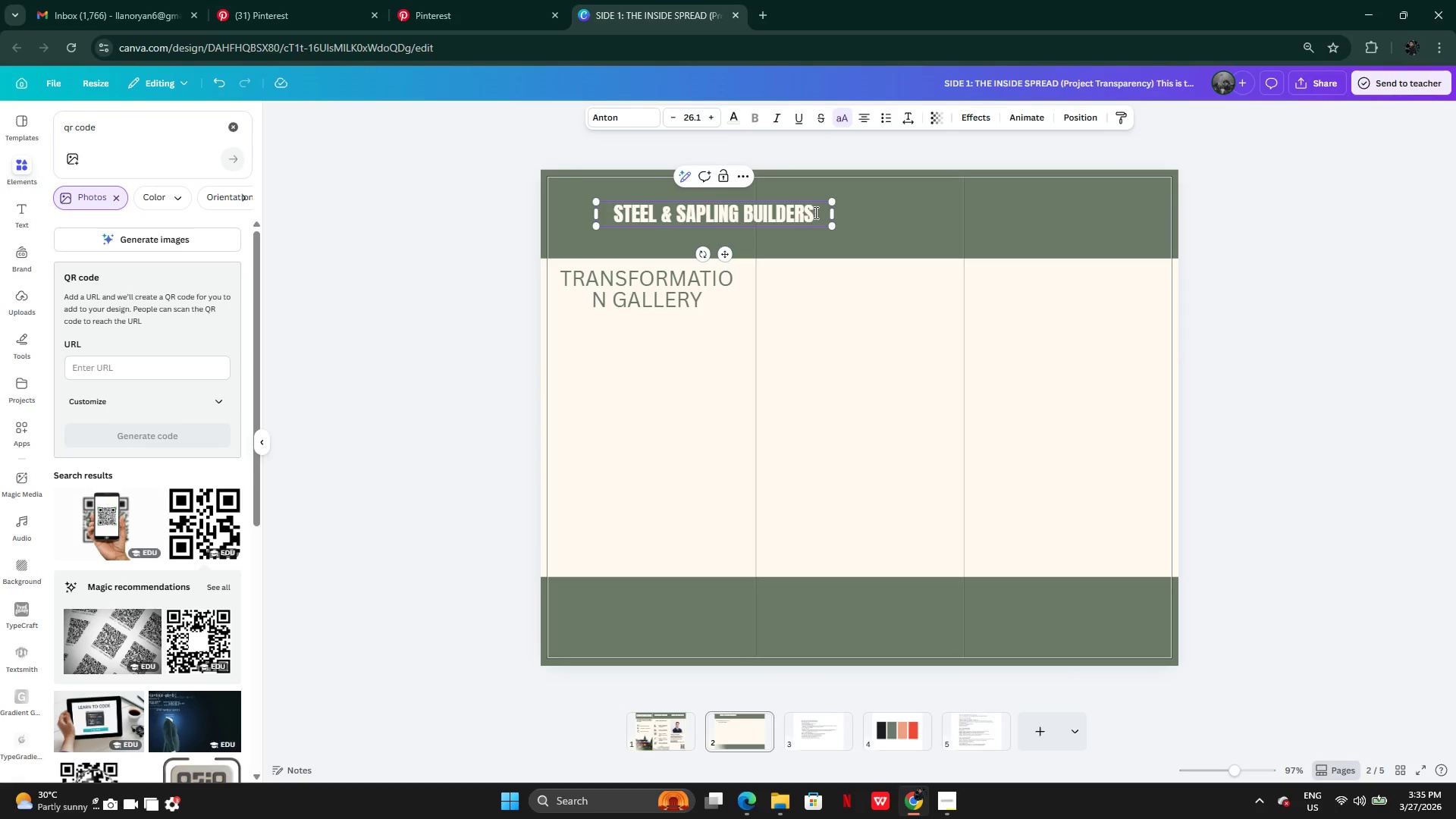 
key(Shift+Semicolon)
 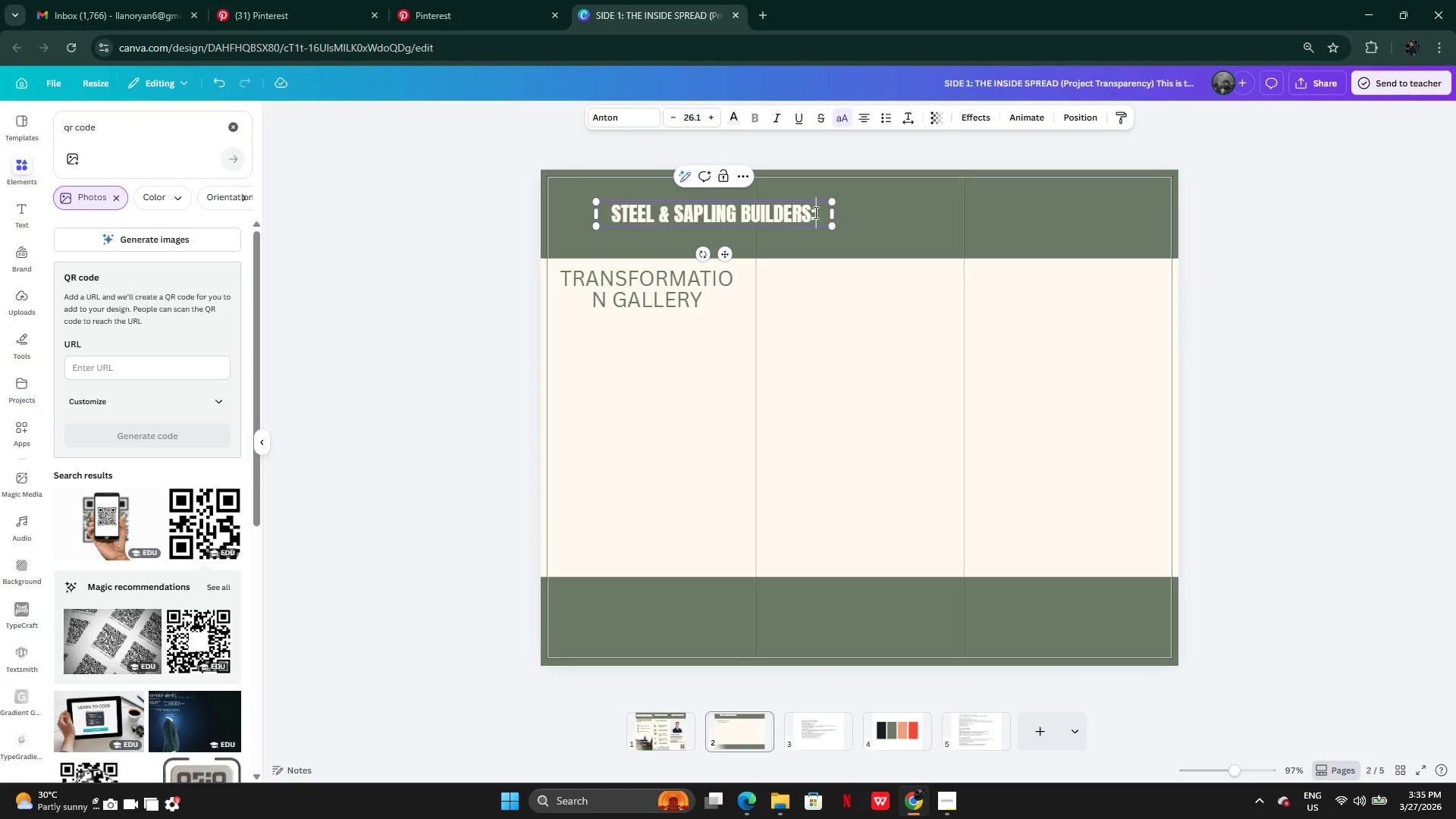 
key(Space)
 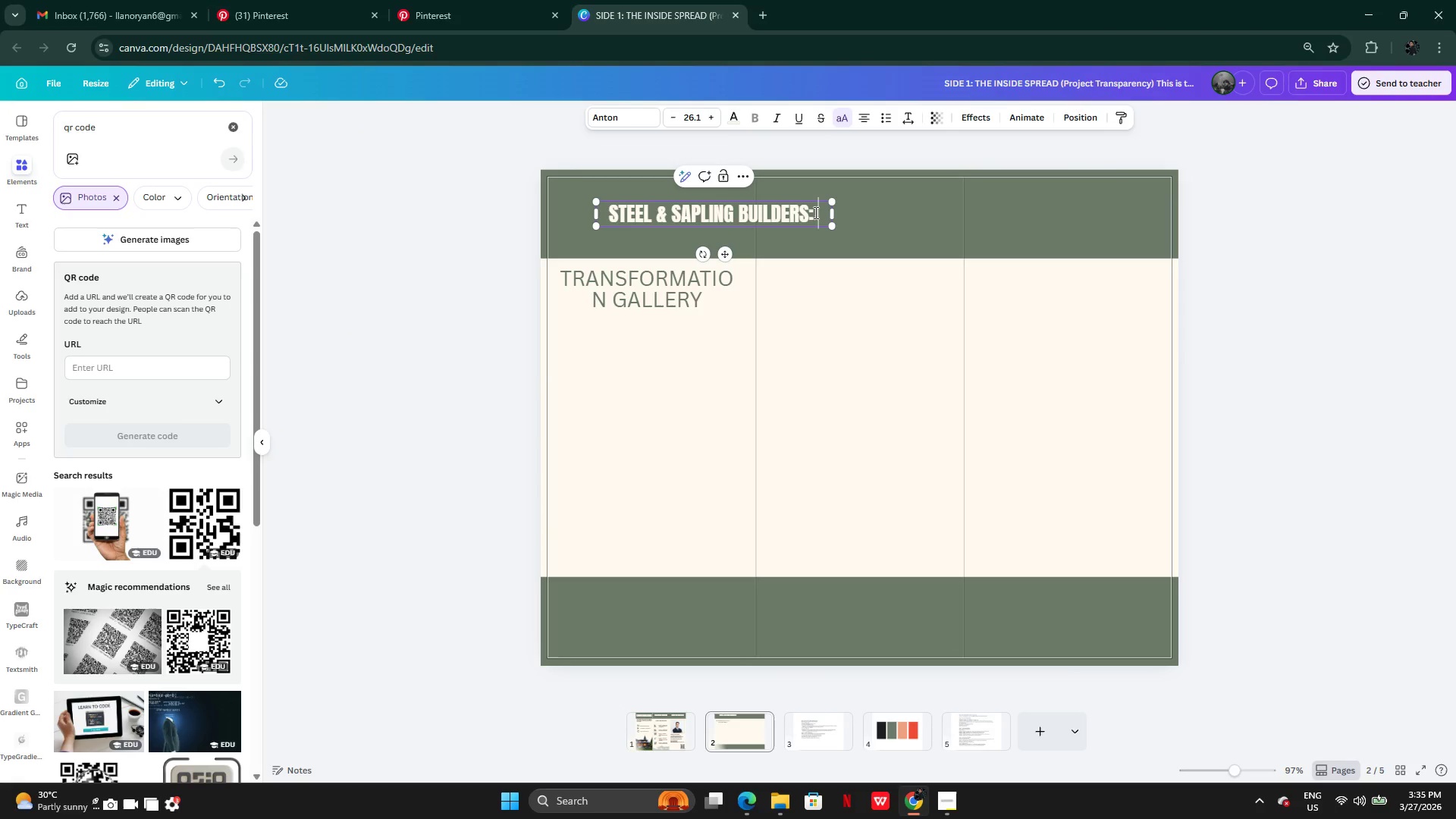 
key(Control+V)
 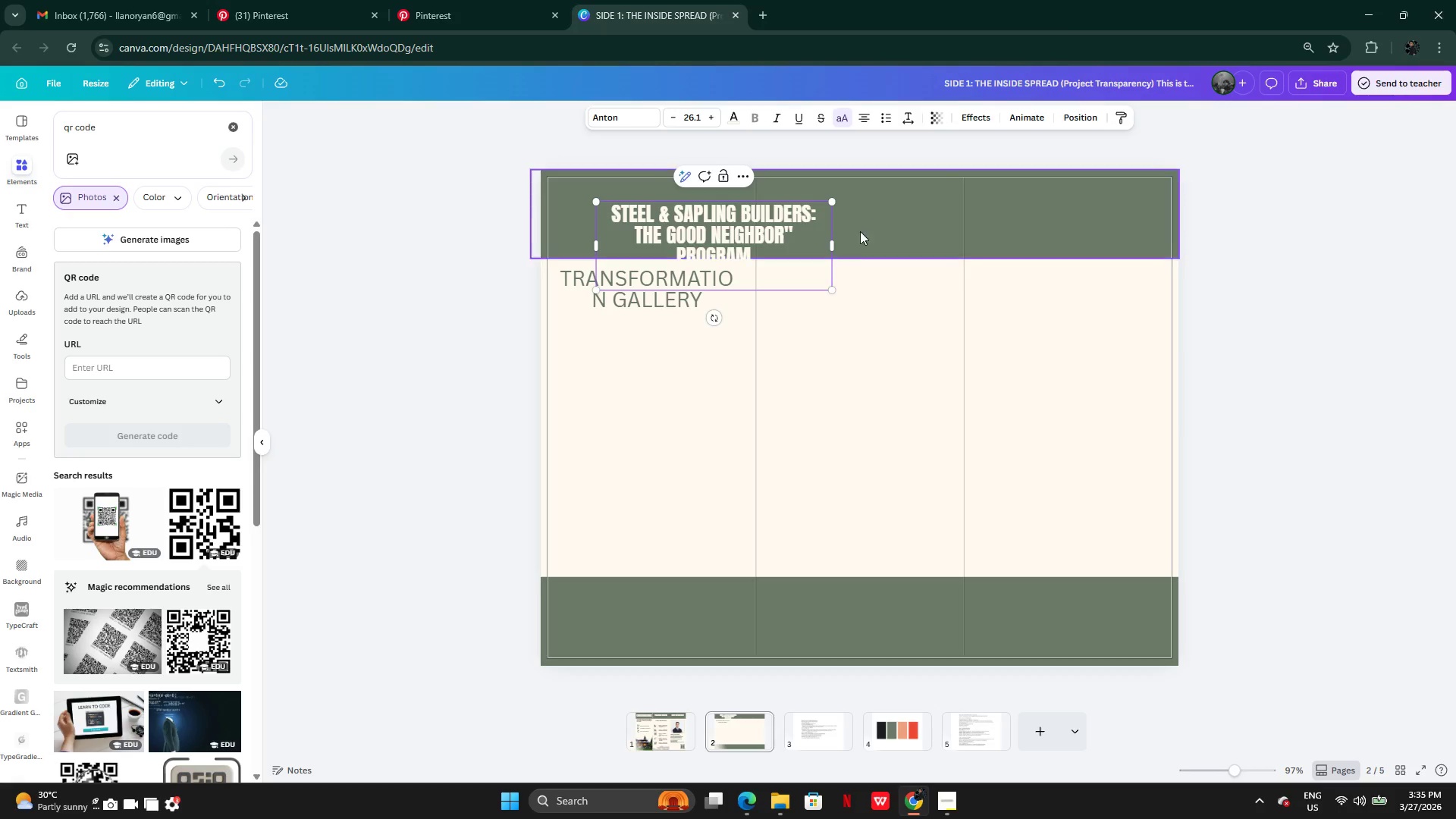 
left_click([917, 284])
 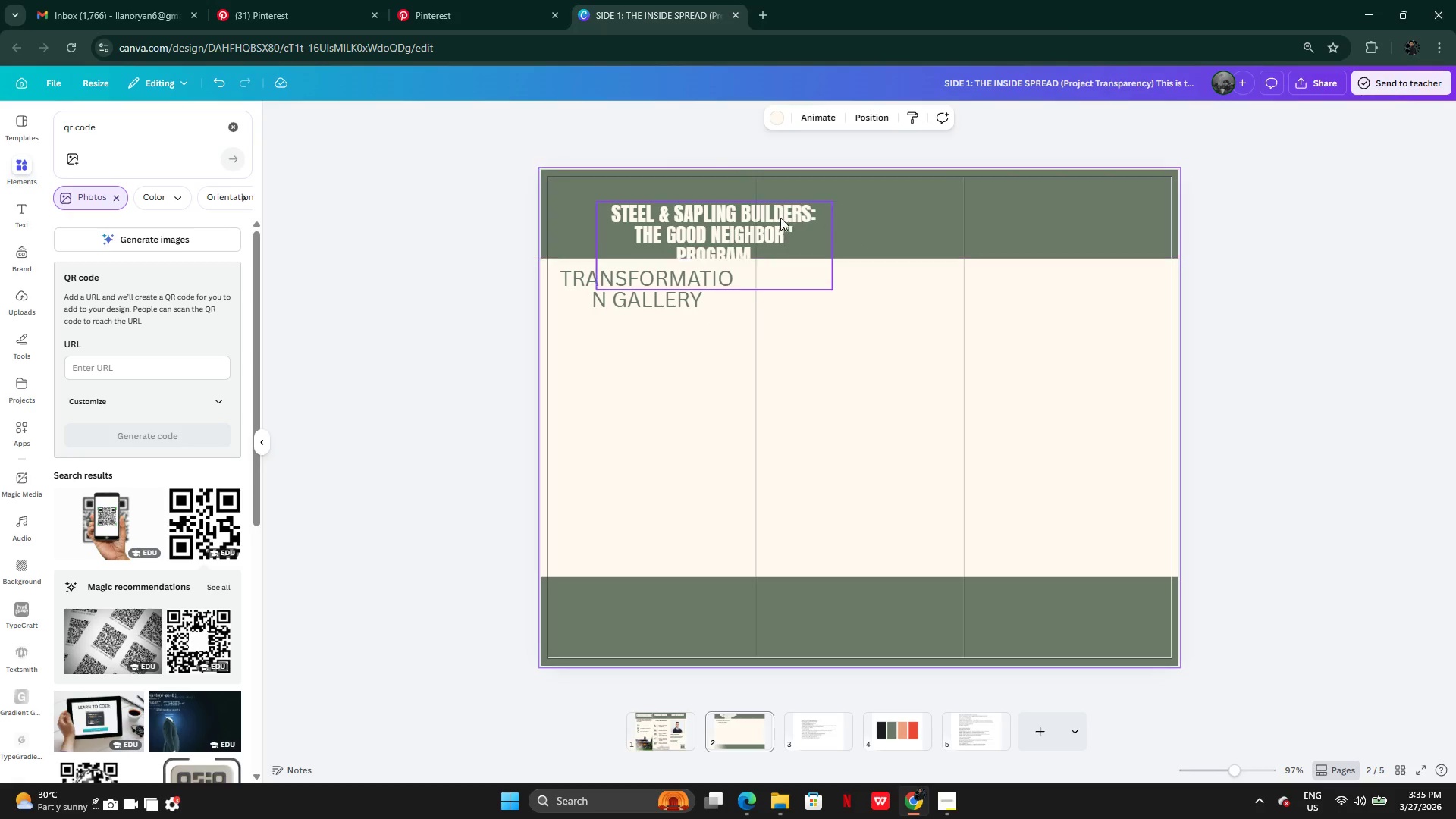 
left_click([779, 217])
 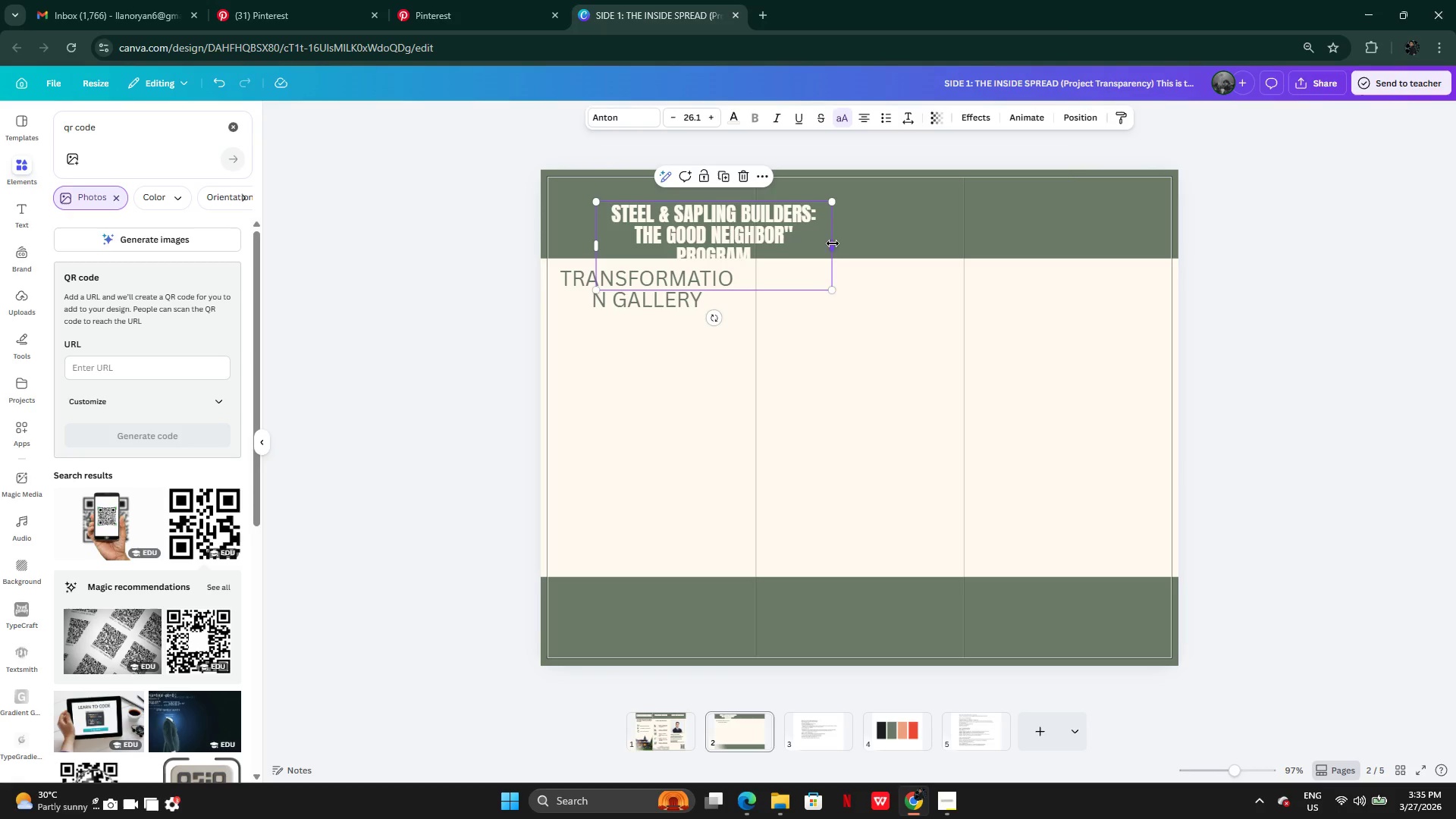 
left_click_drag(start_coordinate=[833, 245], to_coordinate=[1108, 231])
 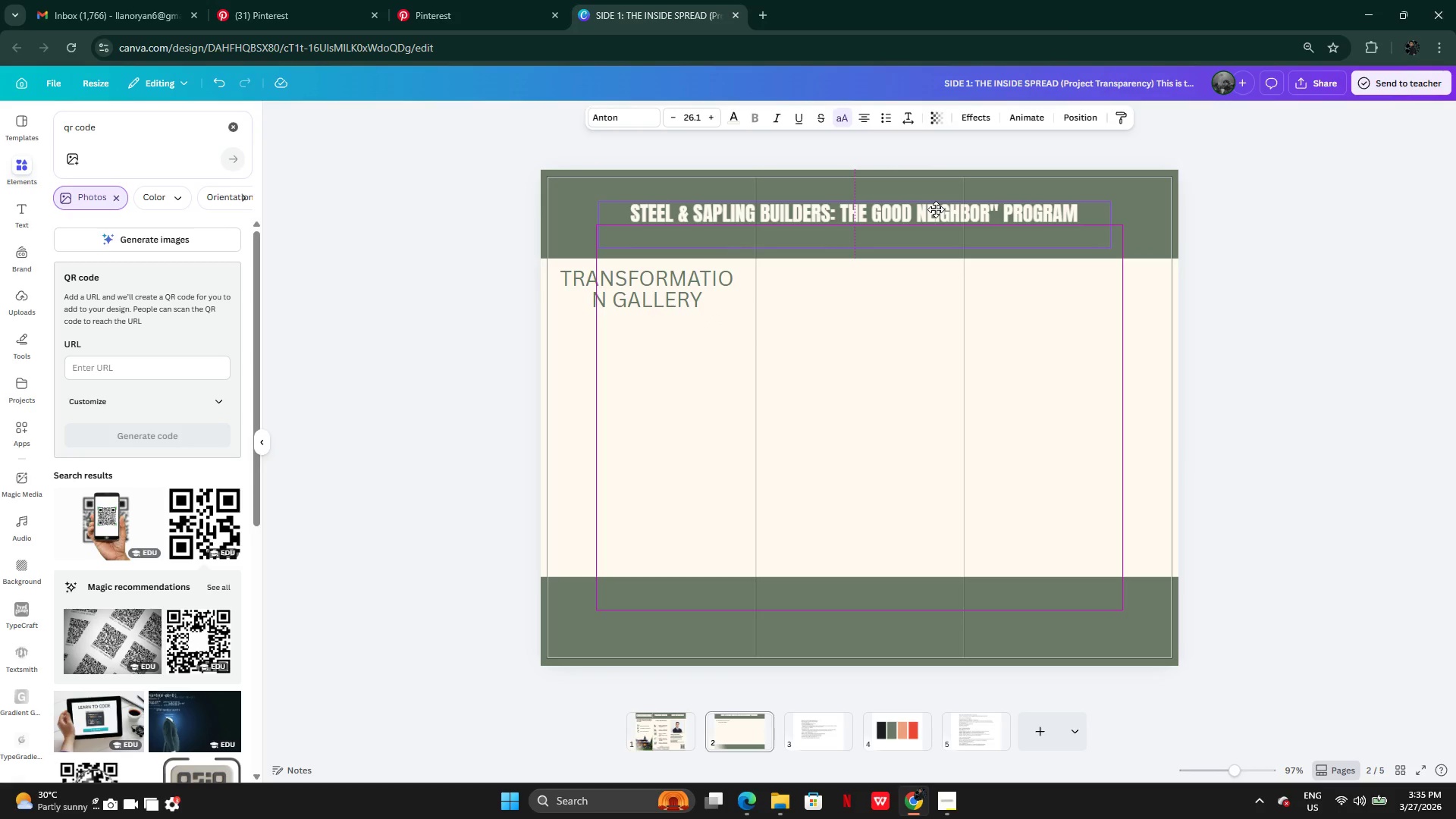 
left_click([1260, 263])
 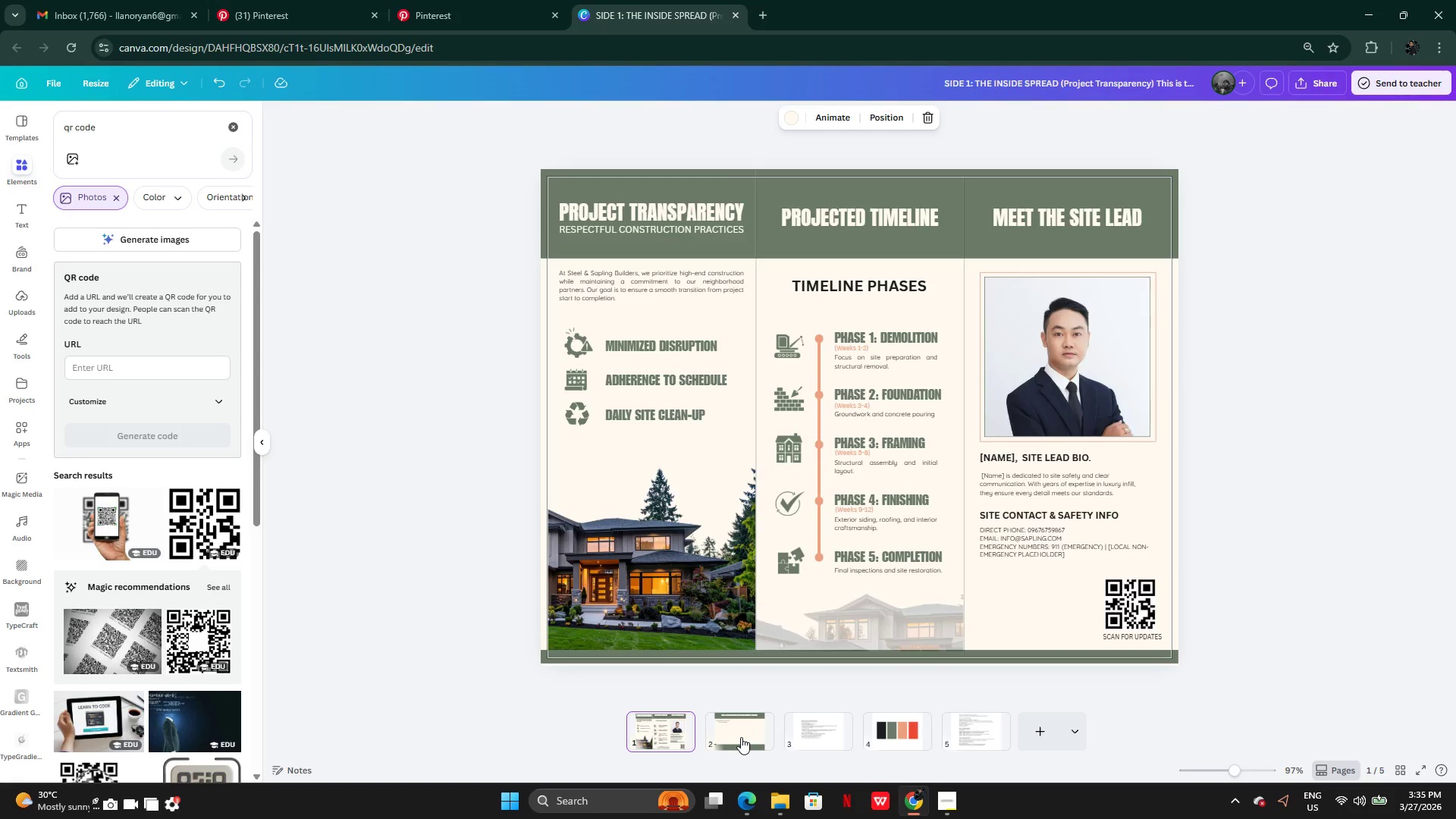 
wait(15.44)
 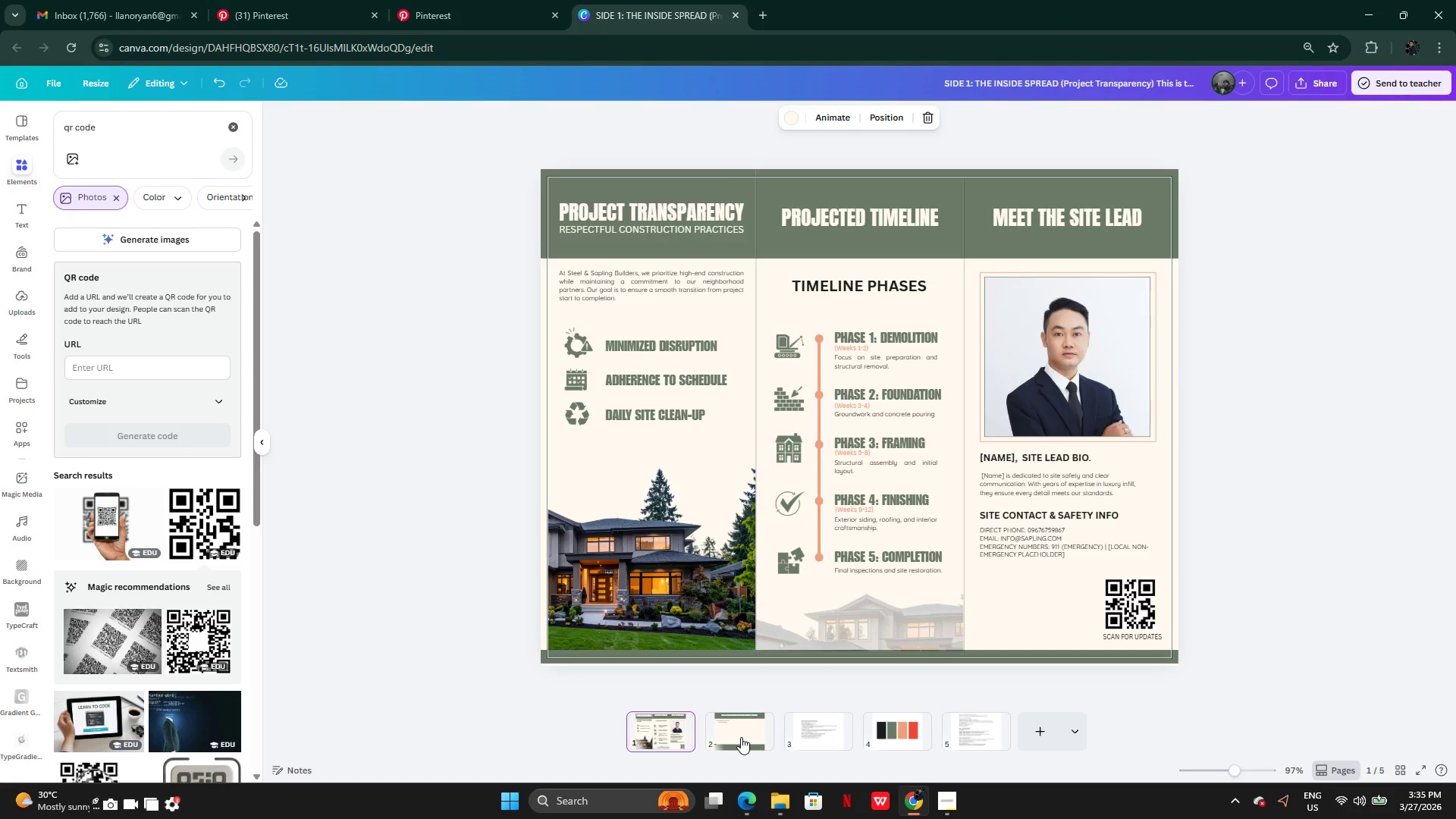 
left_click([879, 290])
 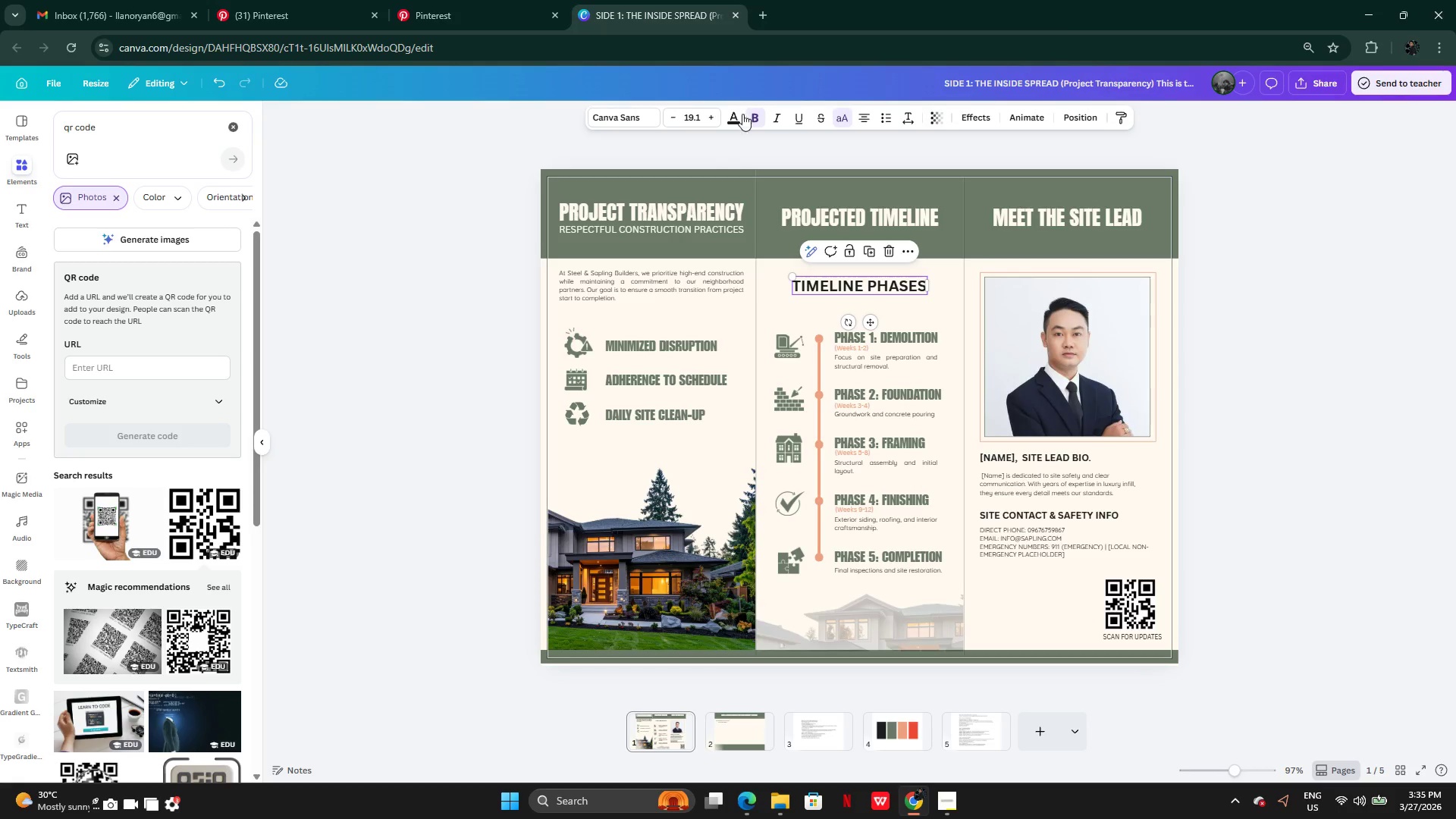 
left_click([739, 115])
 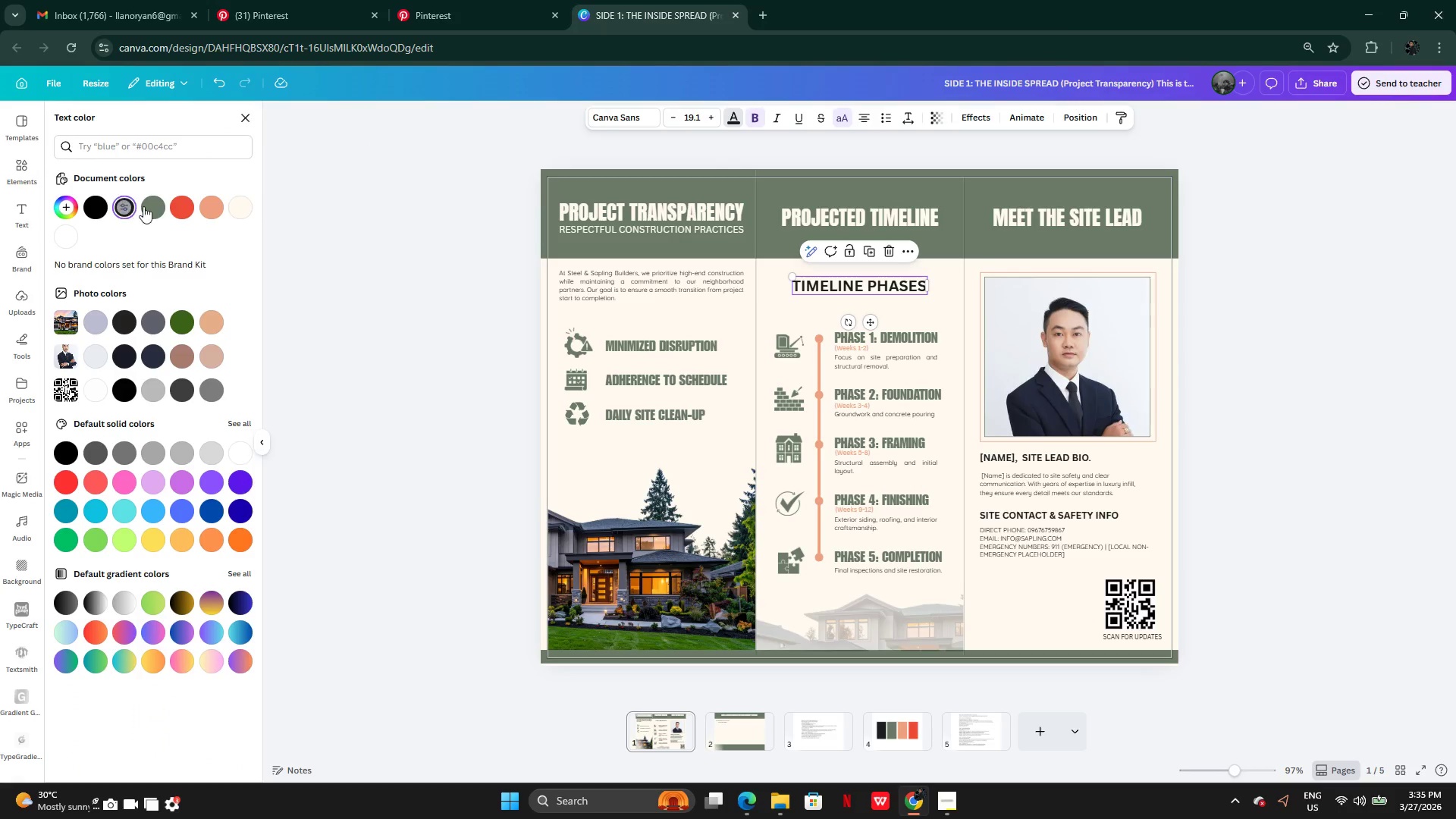 
left_click([155, 208])
 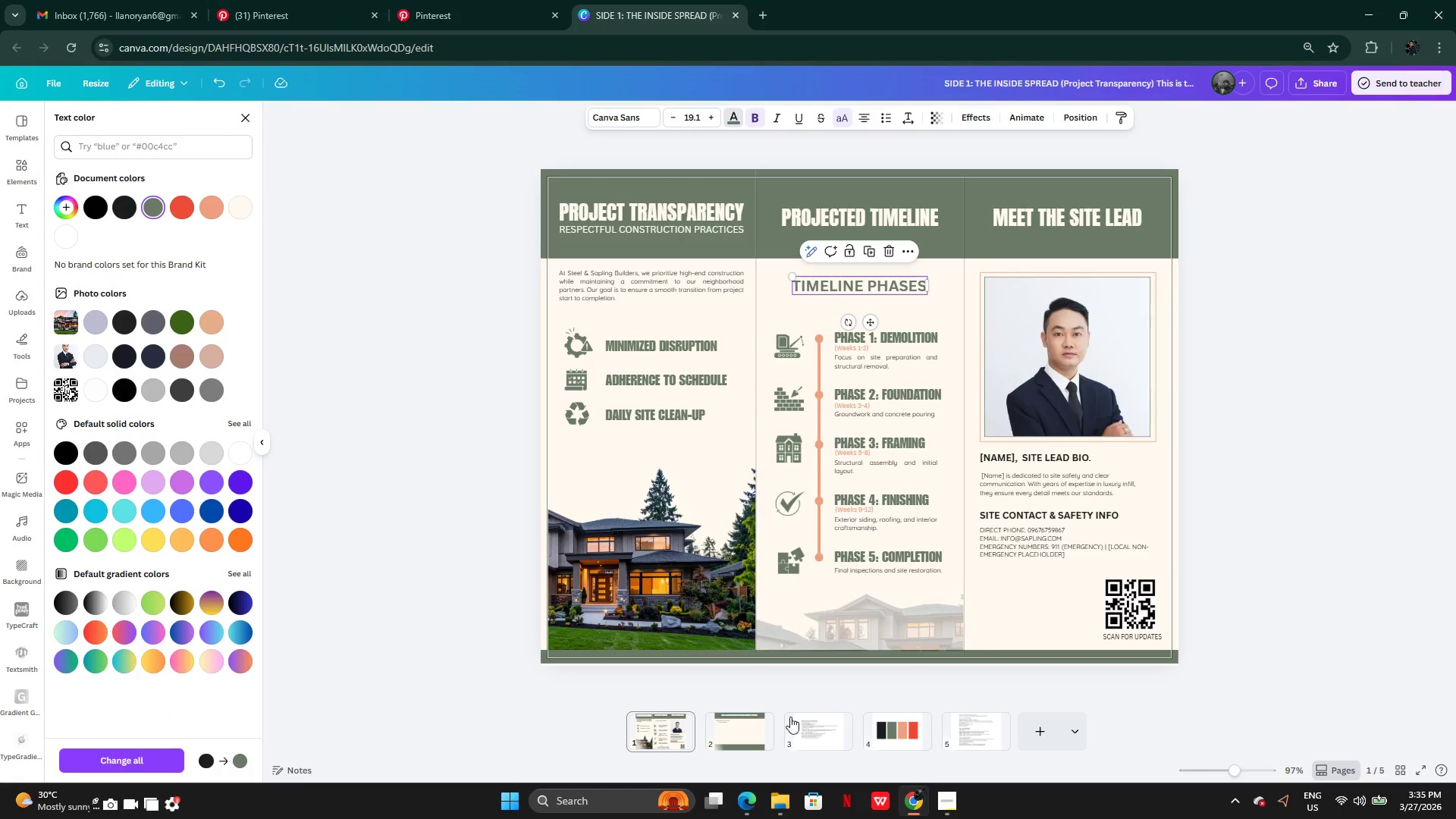 
left_click([564, 698])
 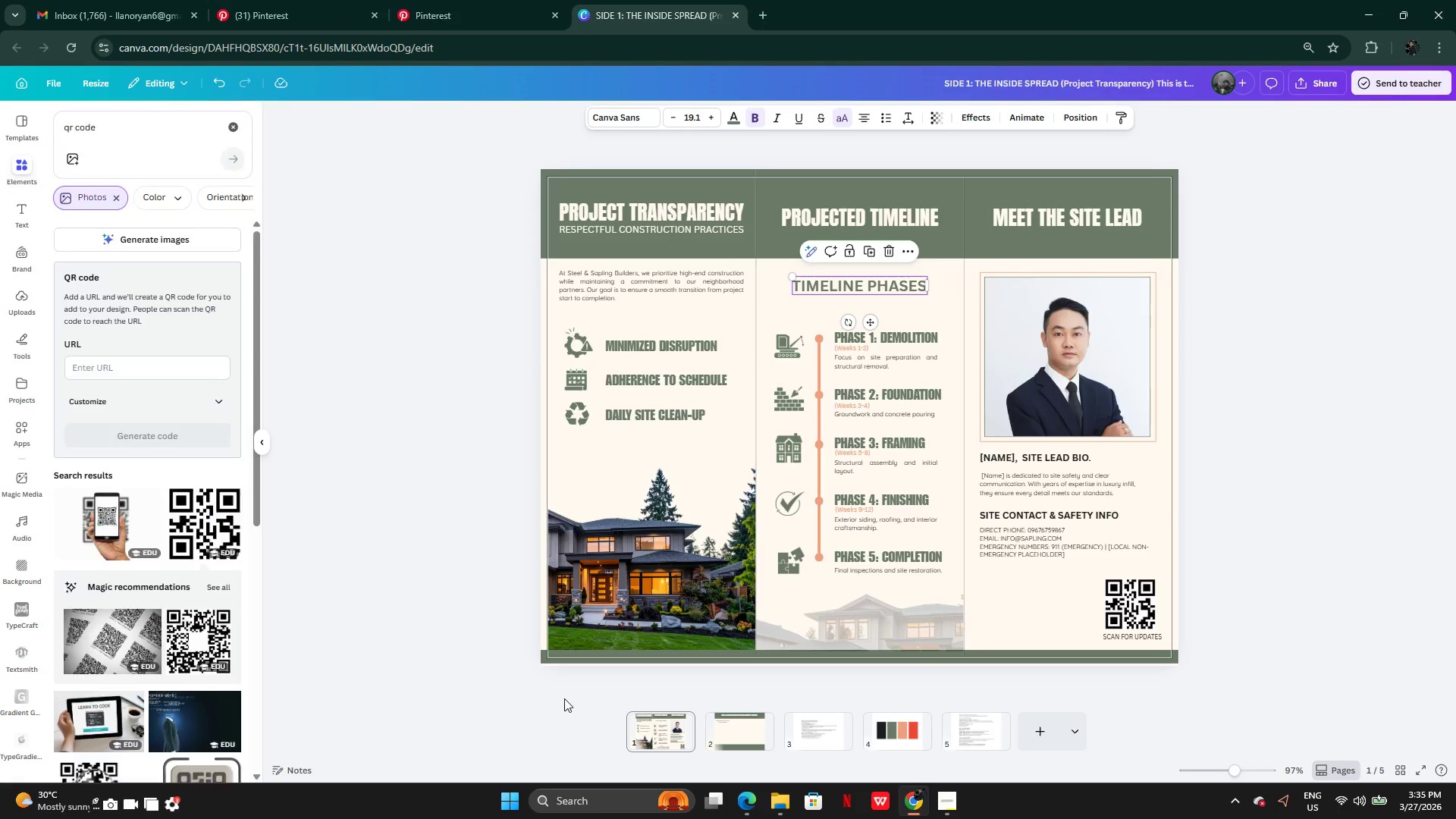 
left_click([564, 698])
 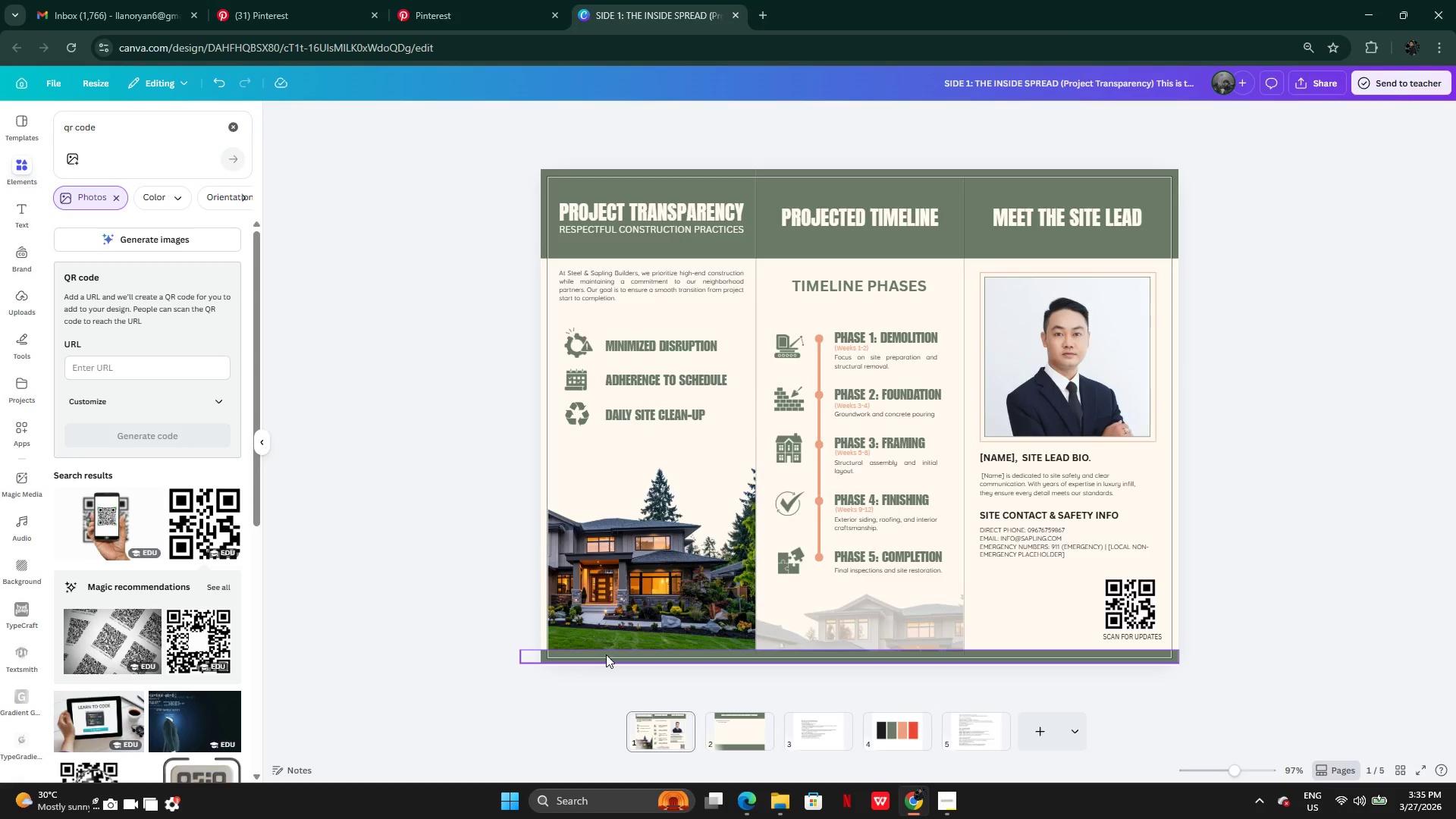 
wait(6.72)
 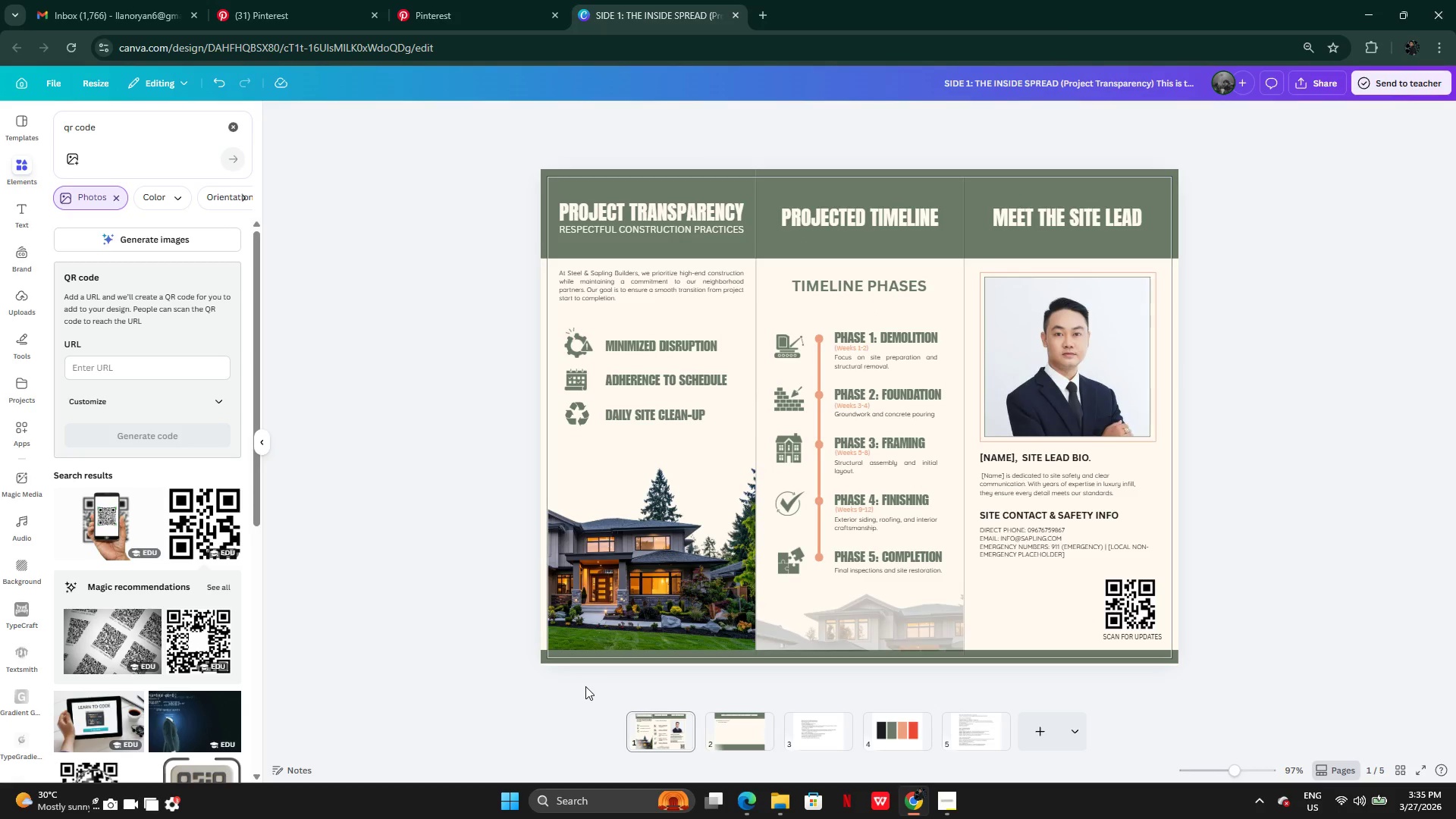 
double_click([722, 227])
 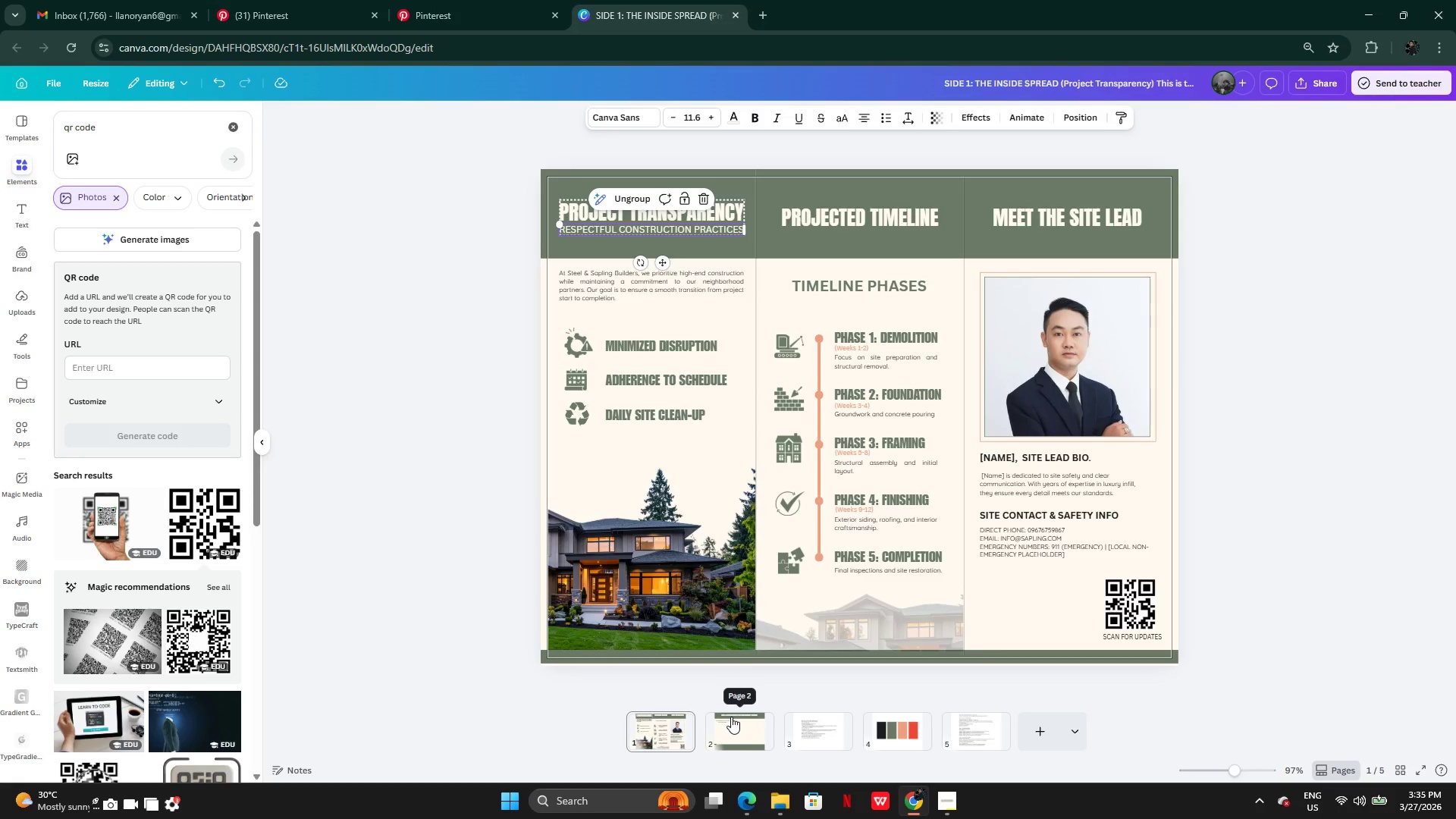 
left_click([732, 718])
 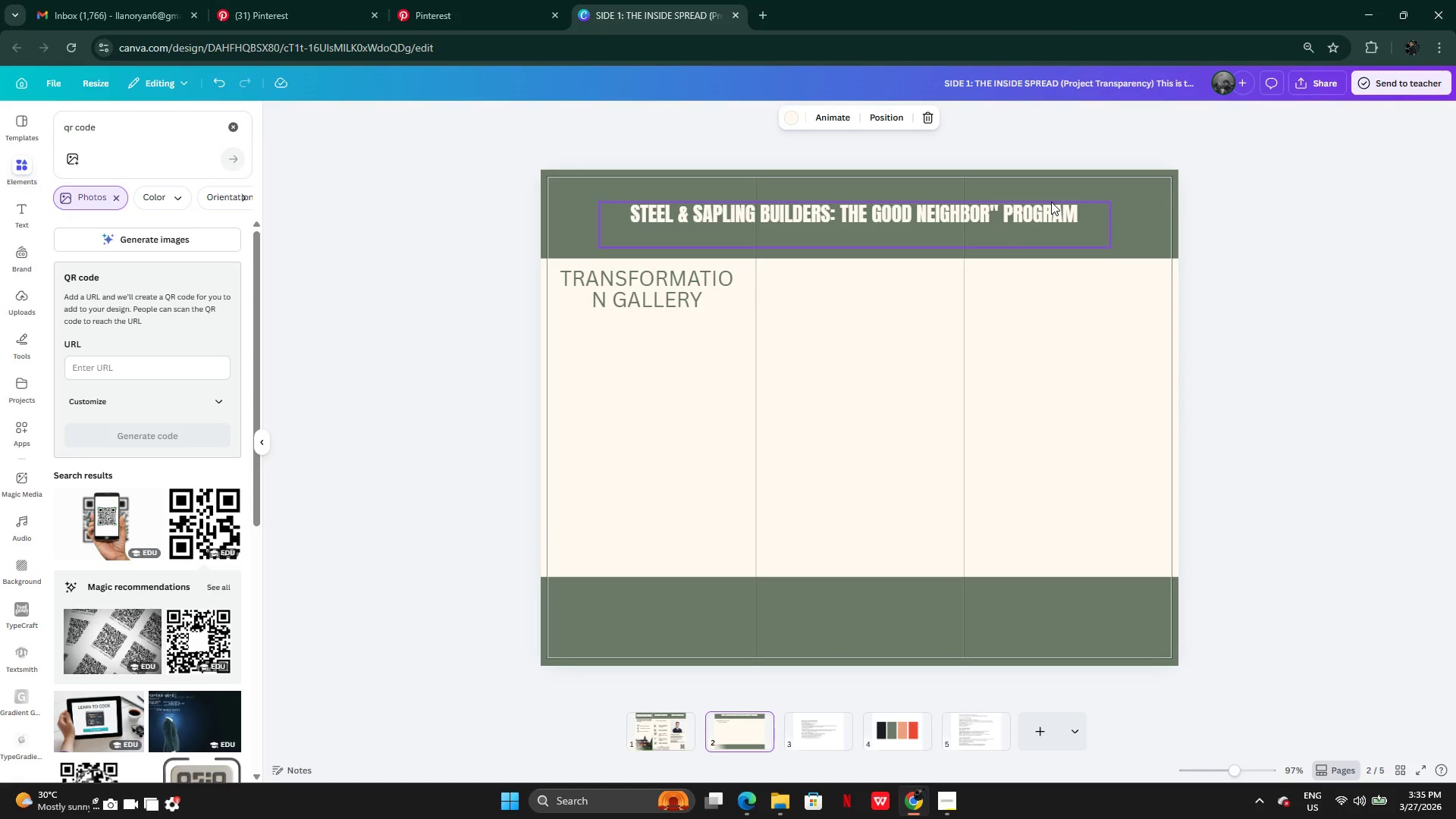 
left_click([1051, 202])
 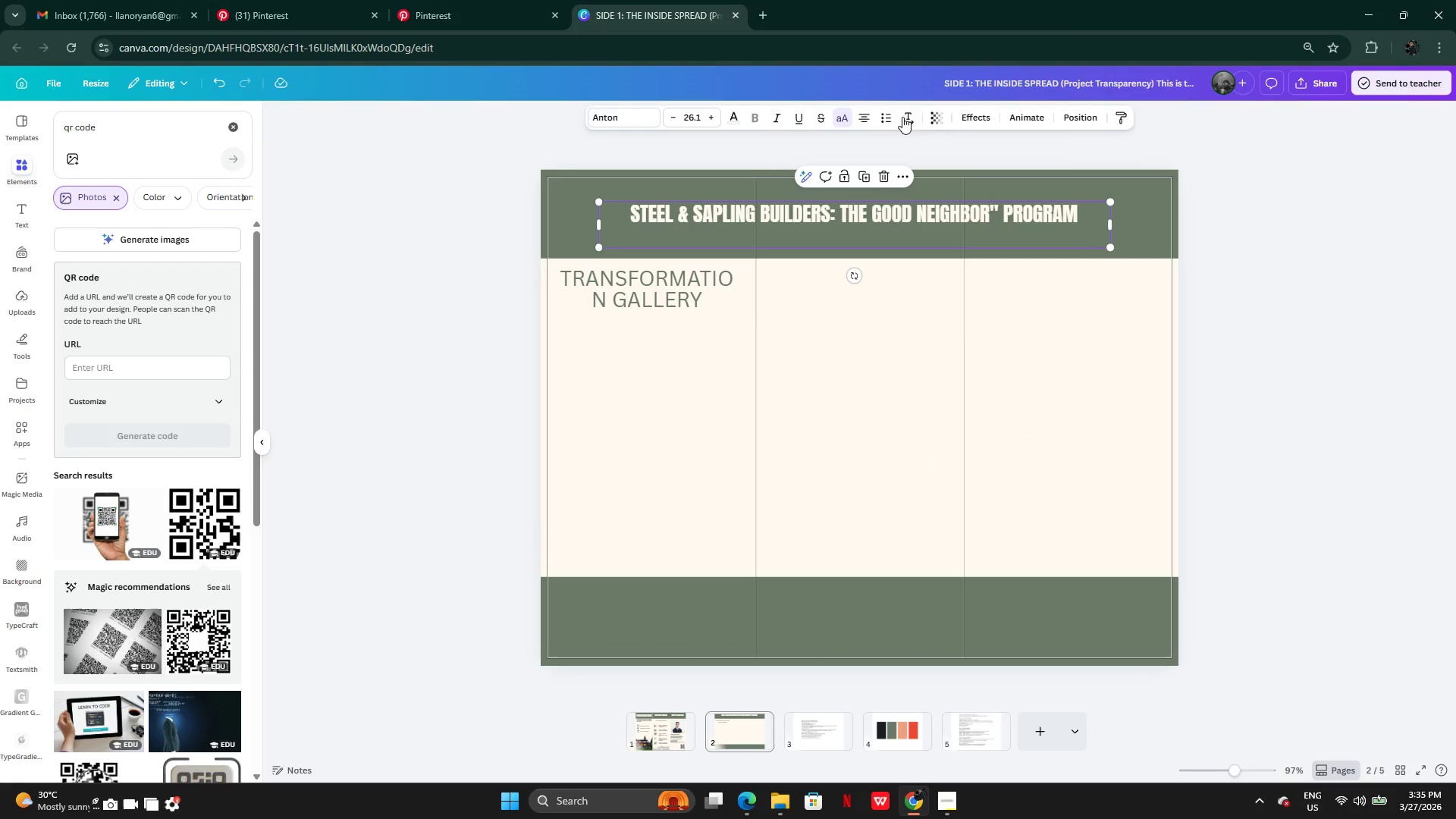 
left_click([902, 116])
 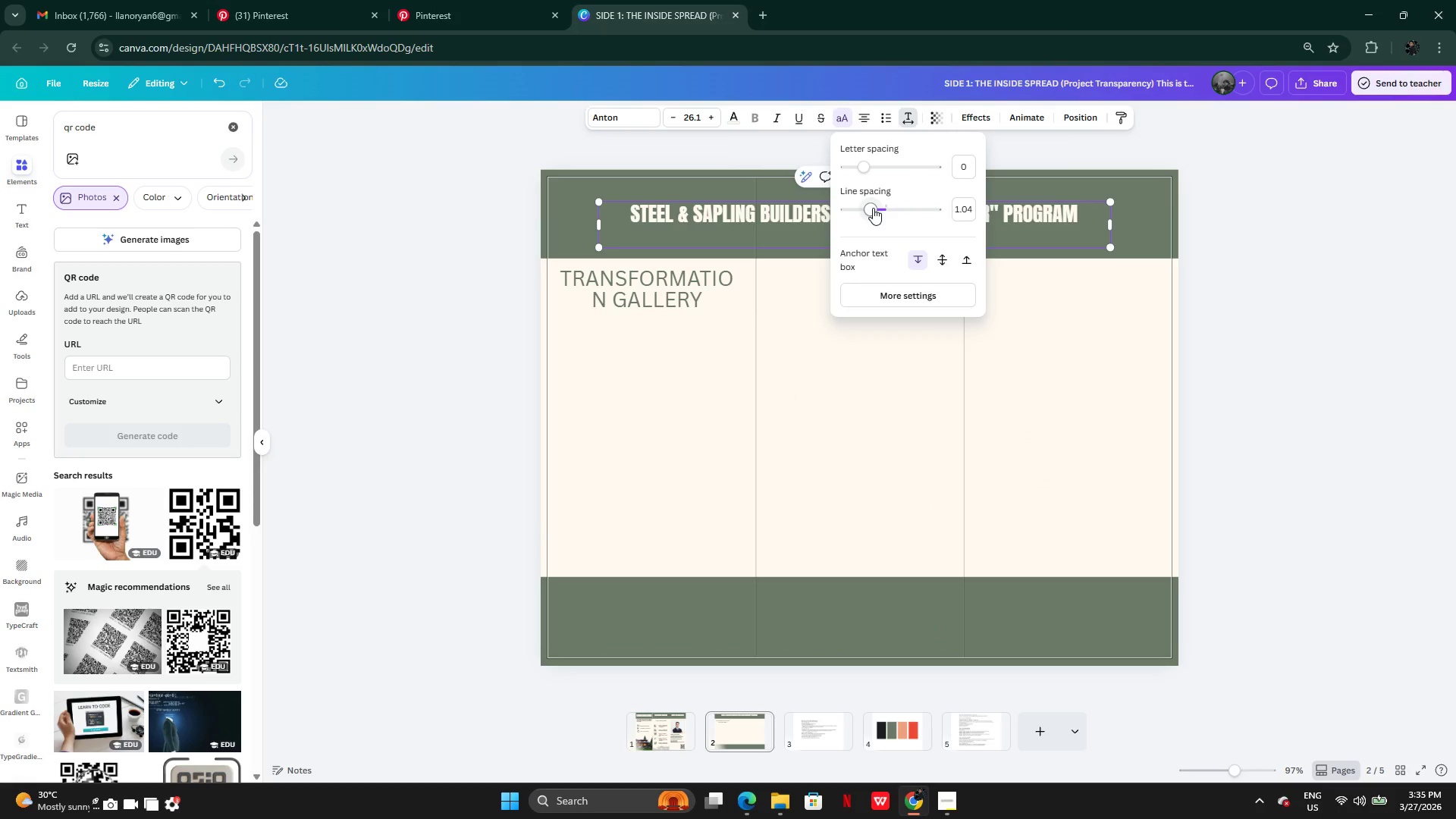 
left_click_drag(start_coordinate=[873, 208], to_coordinate=[852, 202])
 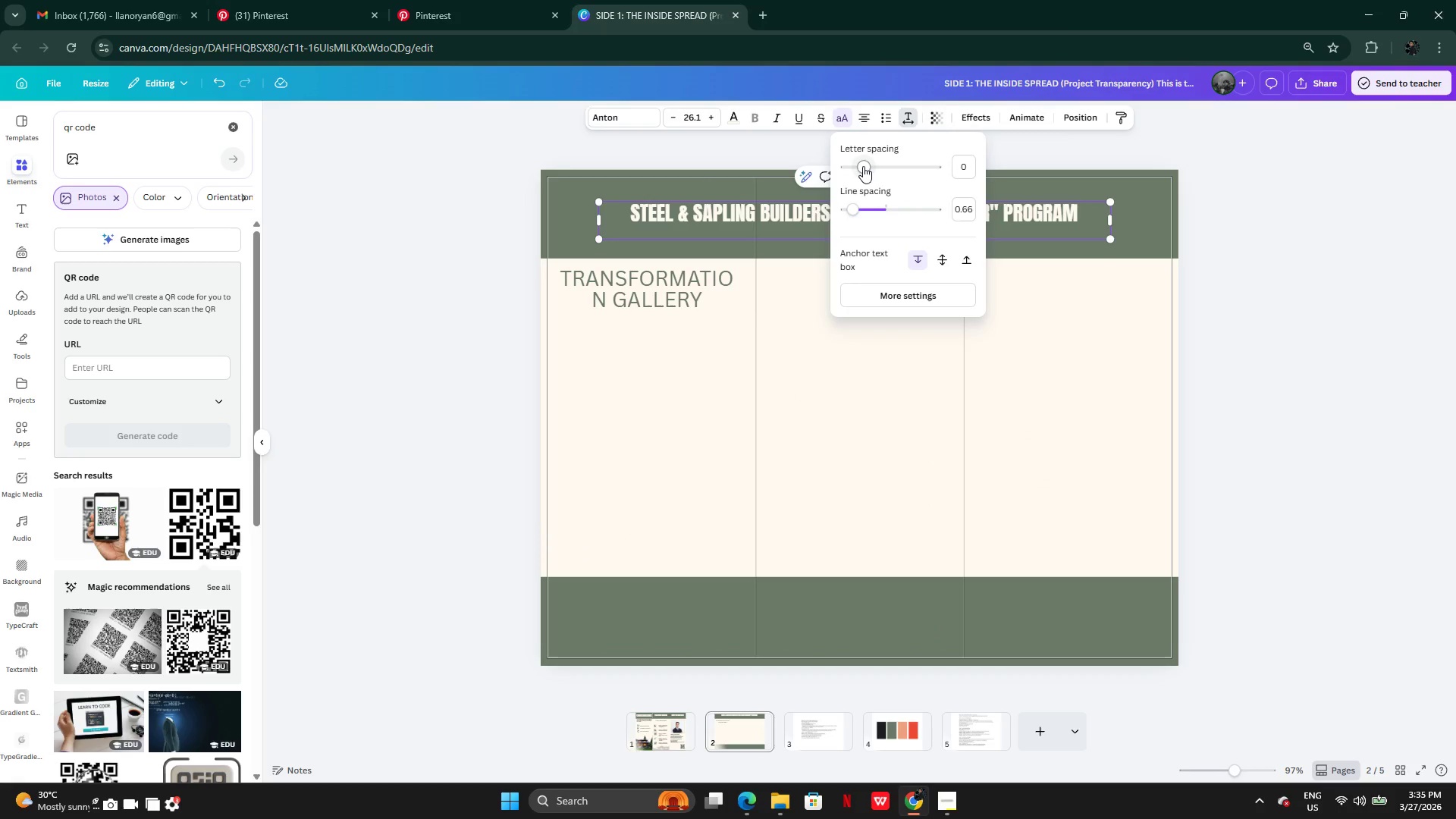 
left_click_drag(start_coordinate=[863, 166], to_coordinate=[868, 167])
 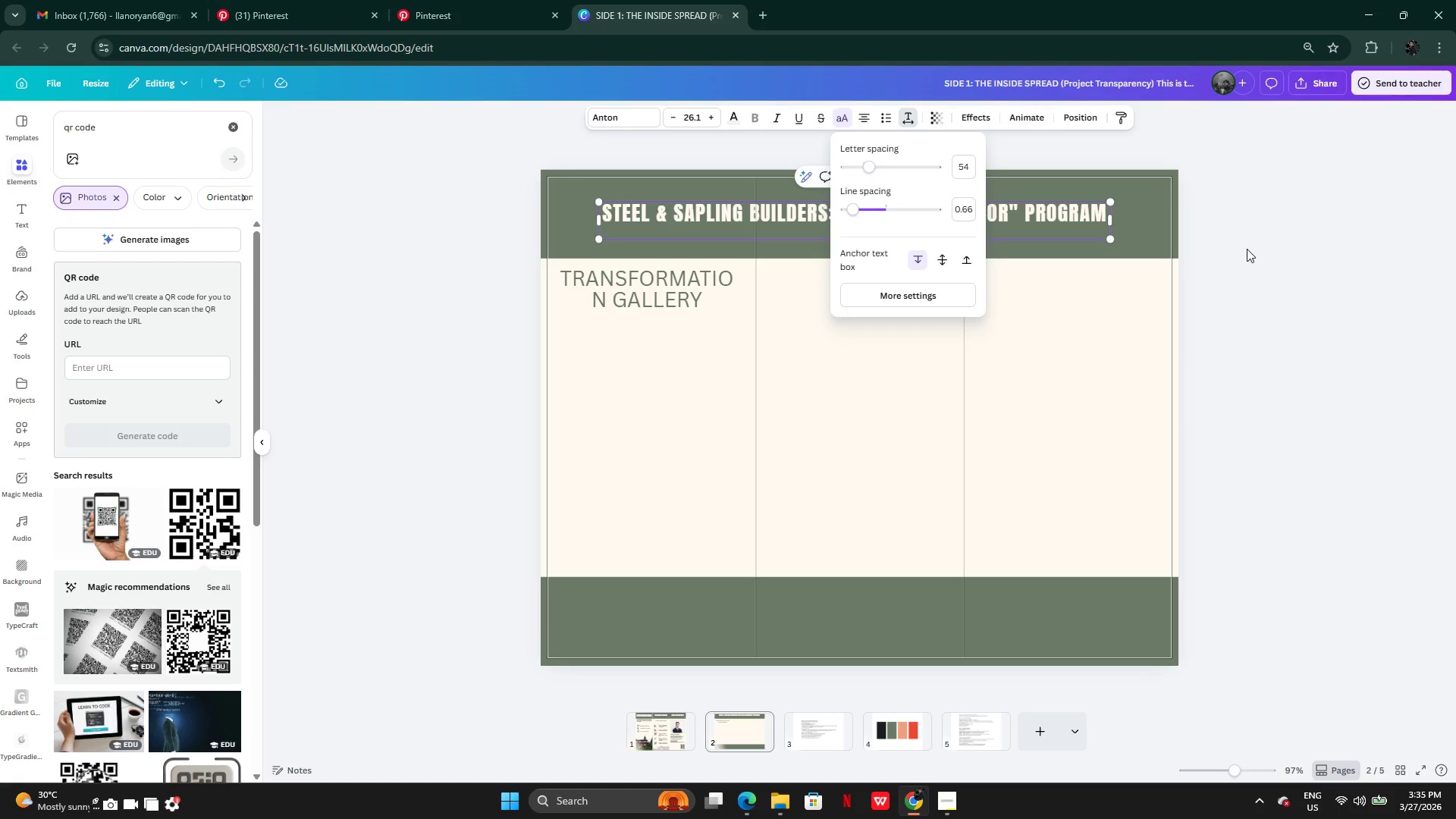 
left_click([1247, 249])
 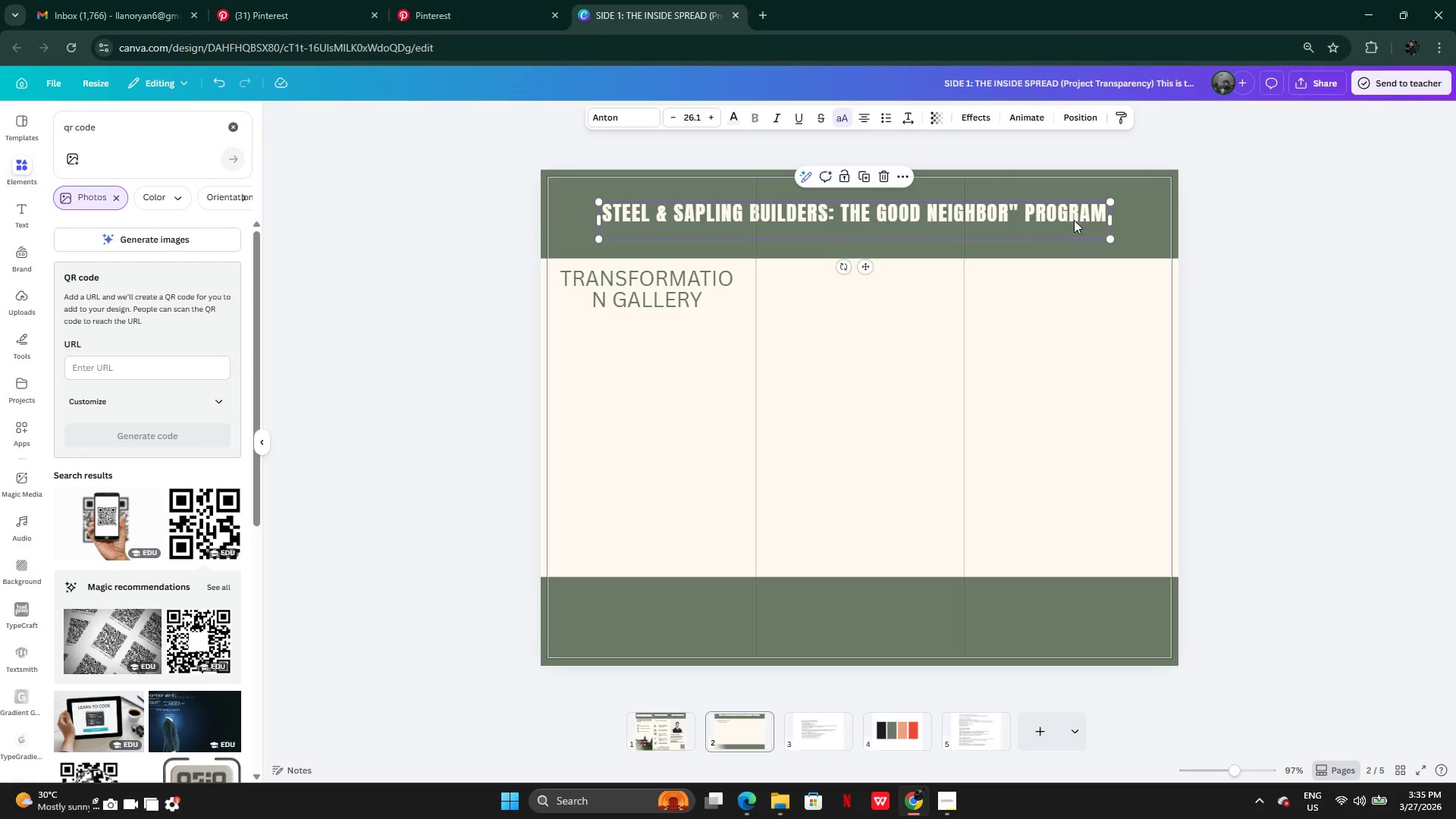 
left_click([1062, 220])
 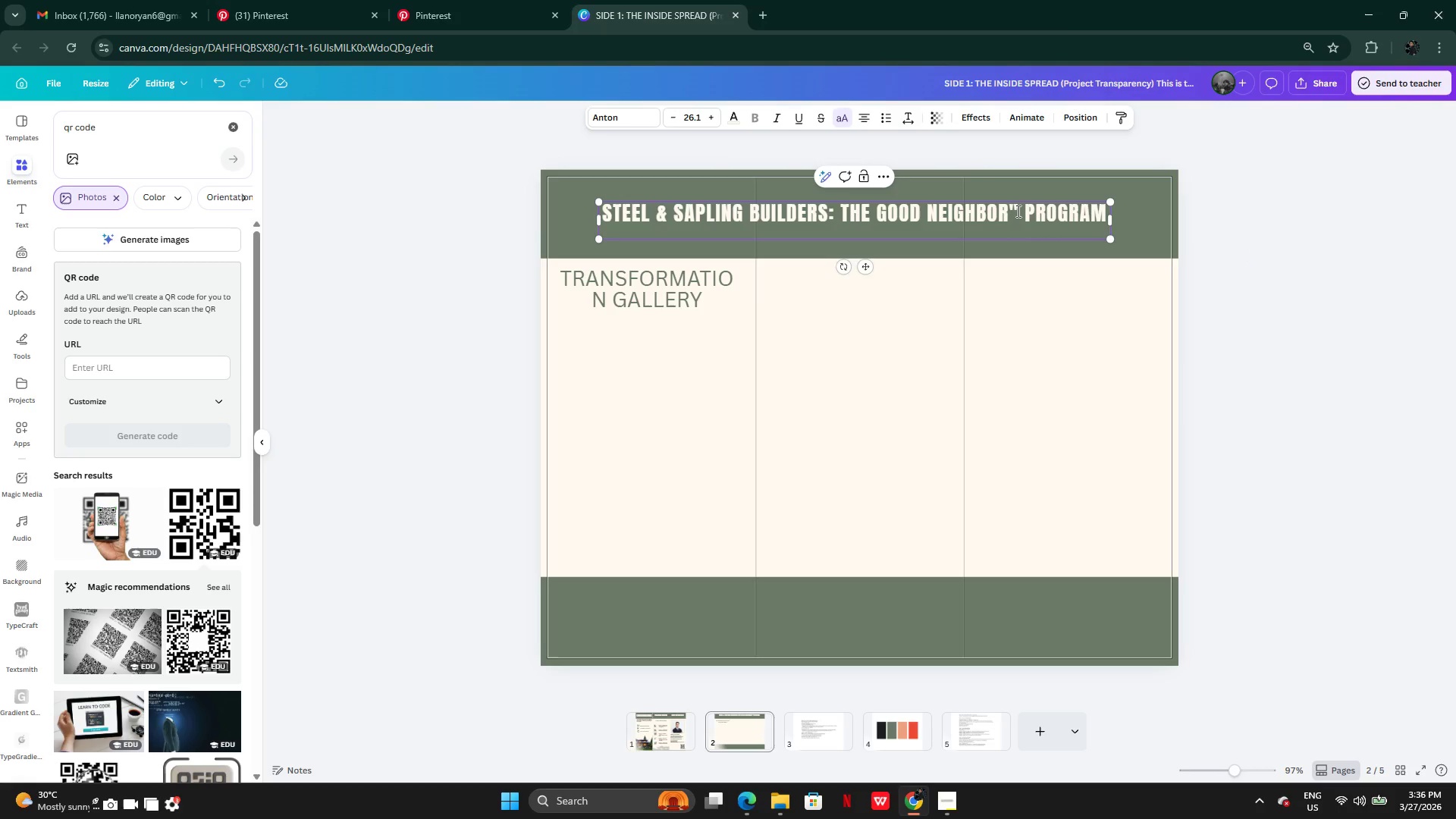 
left_click([1017, 211])
 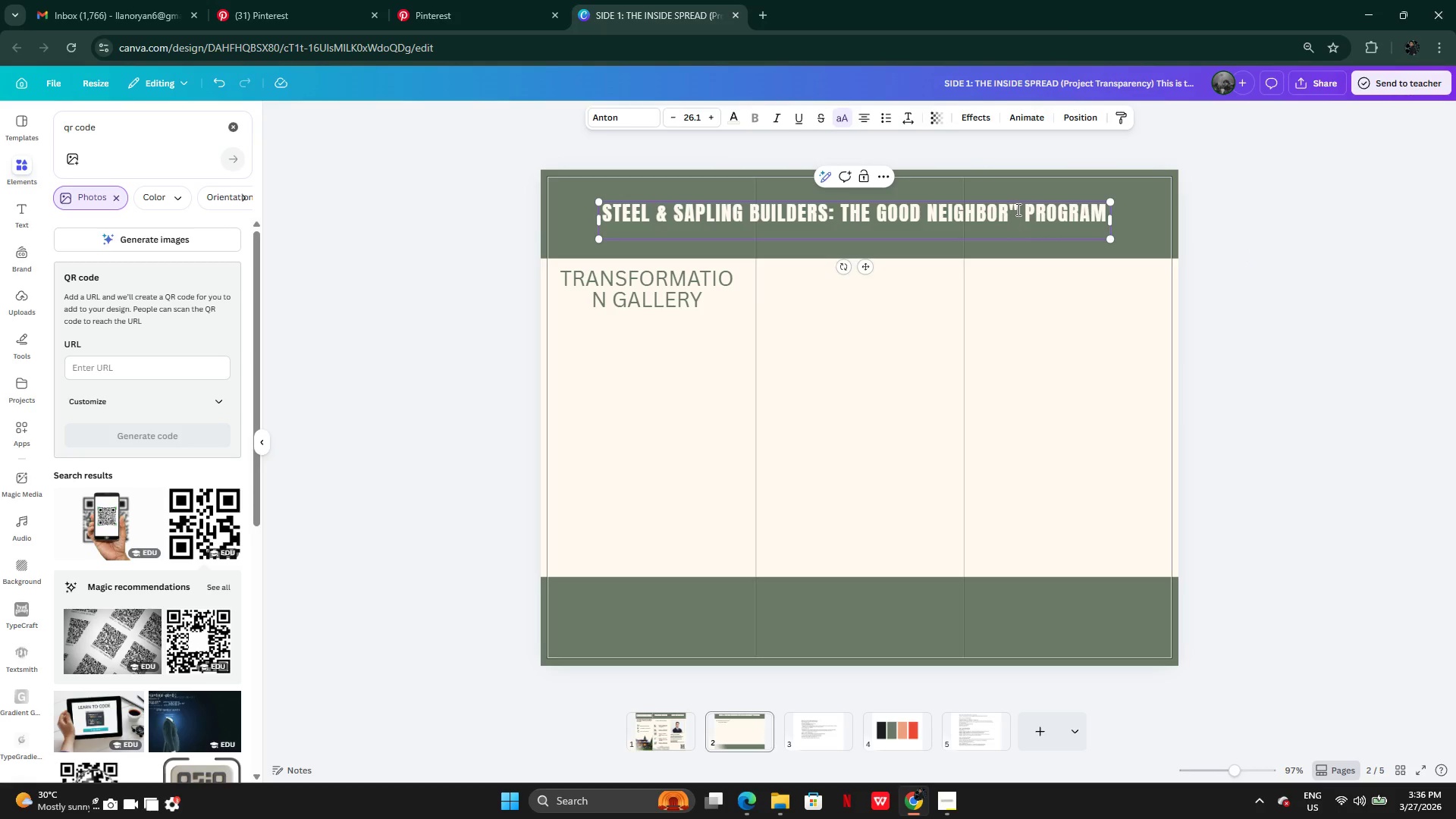 
key(Delete)
 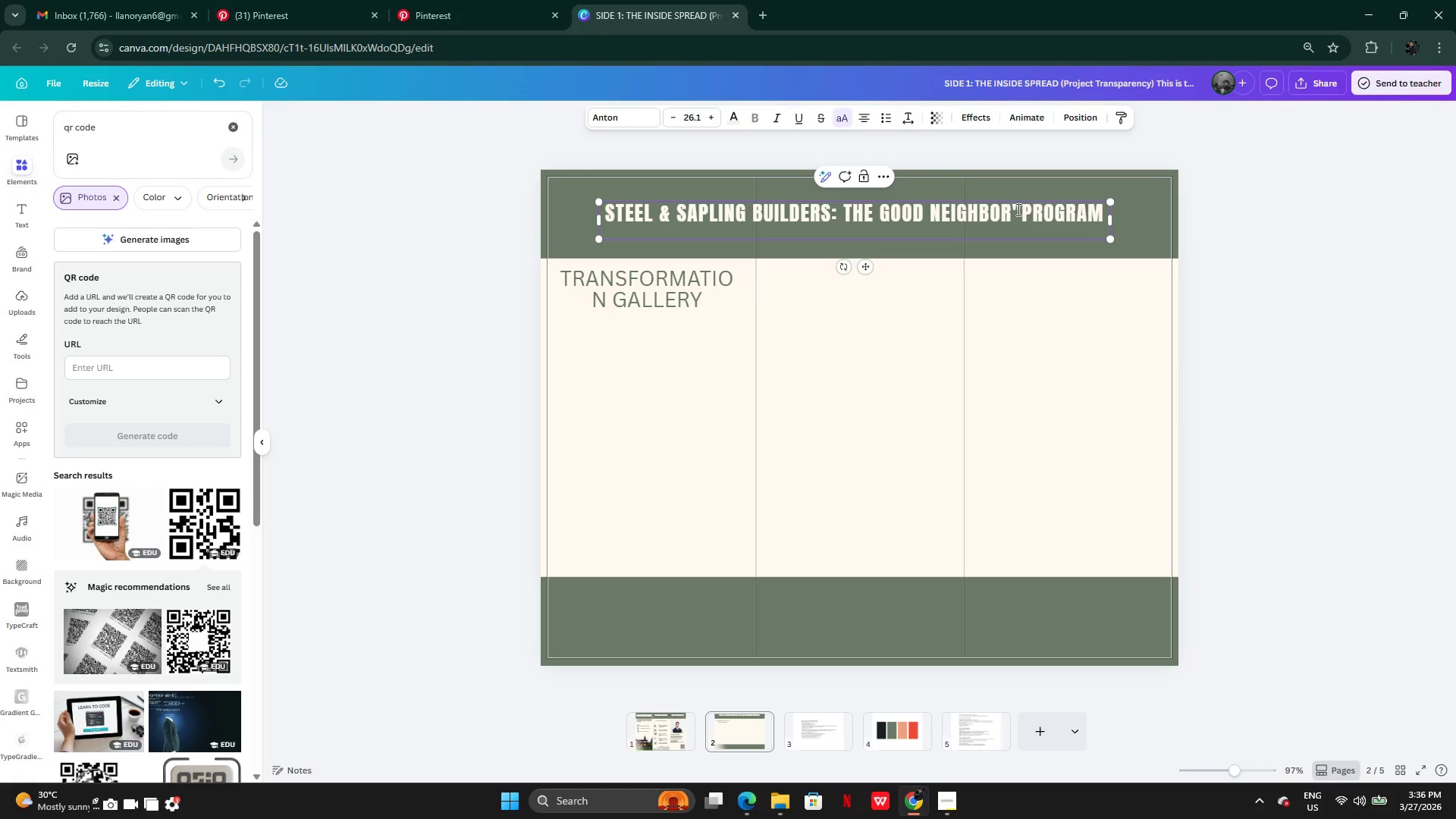 
key(Backspace)
 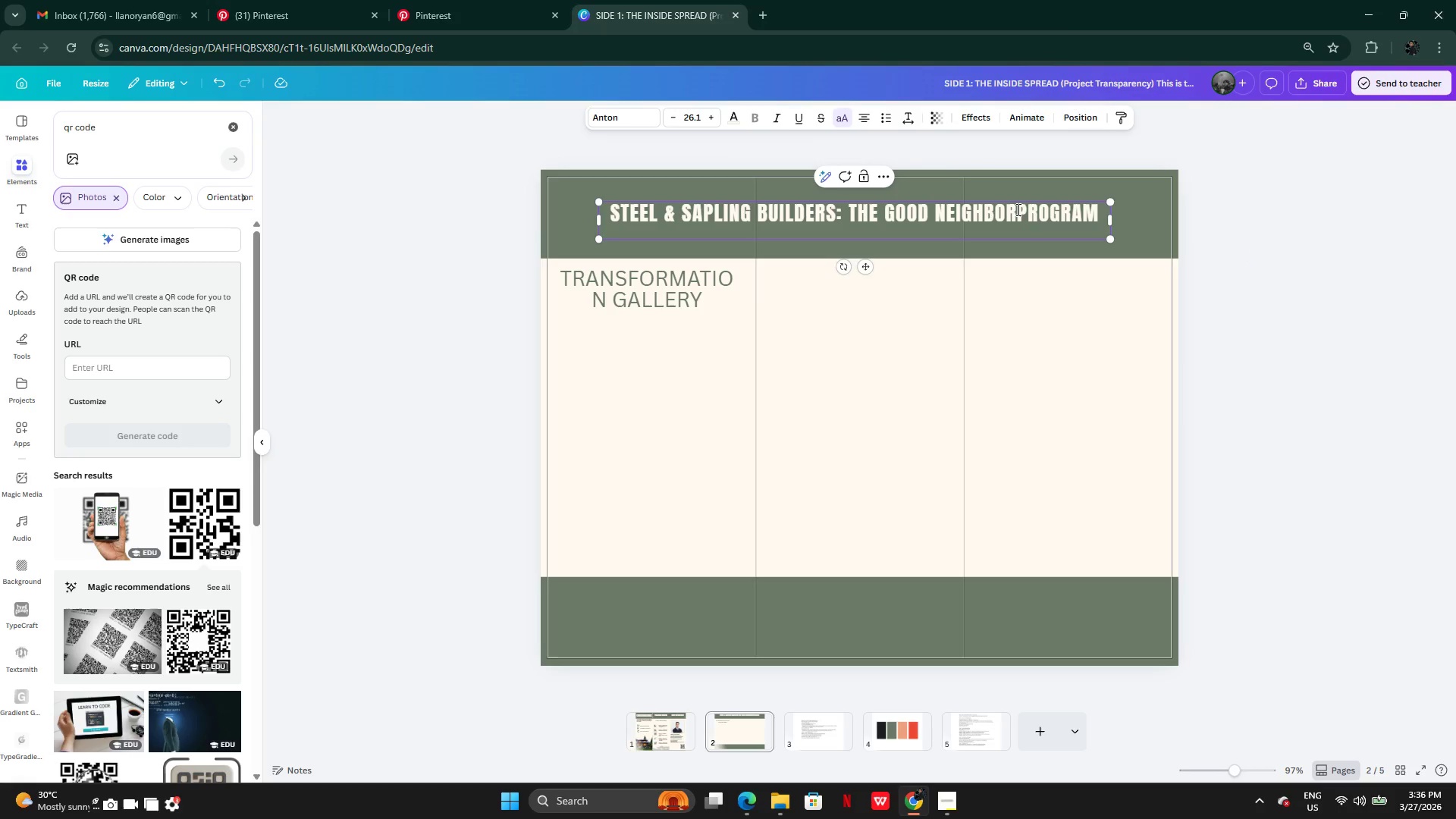 
key(Space)
 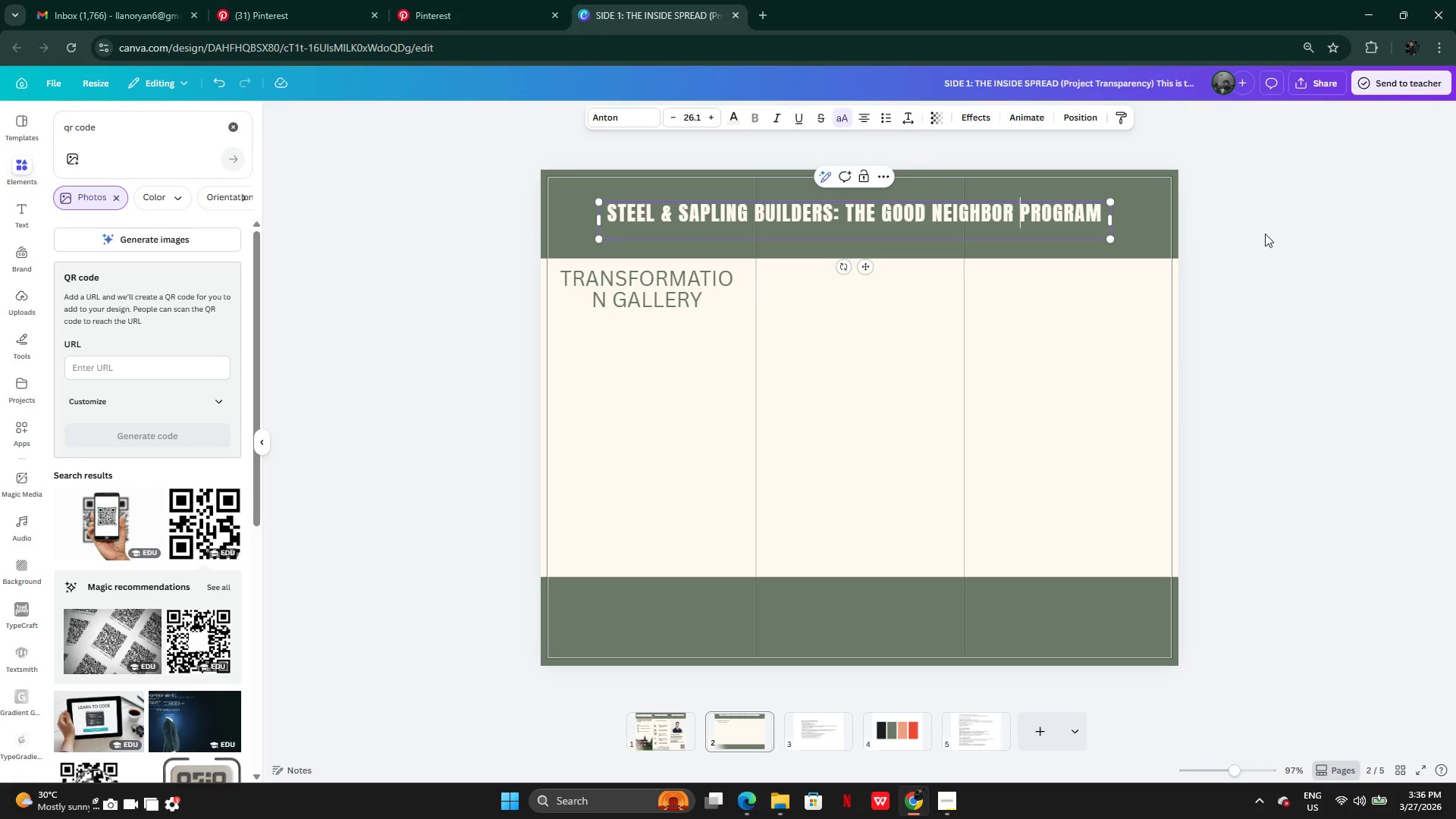 
double_click([1265, 234])
 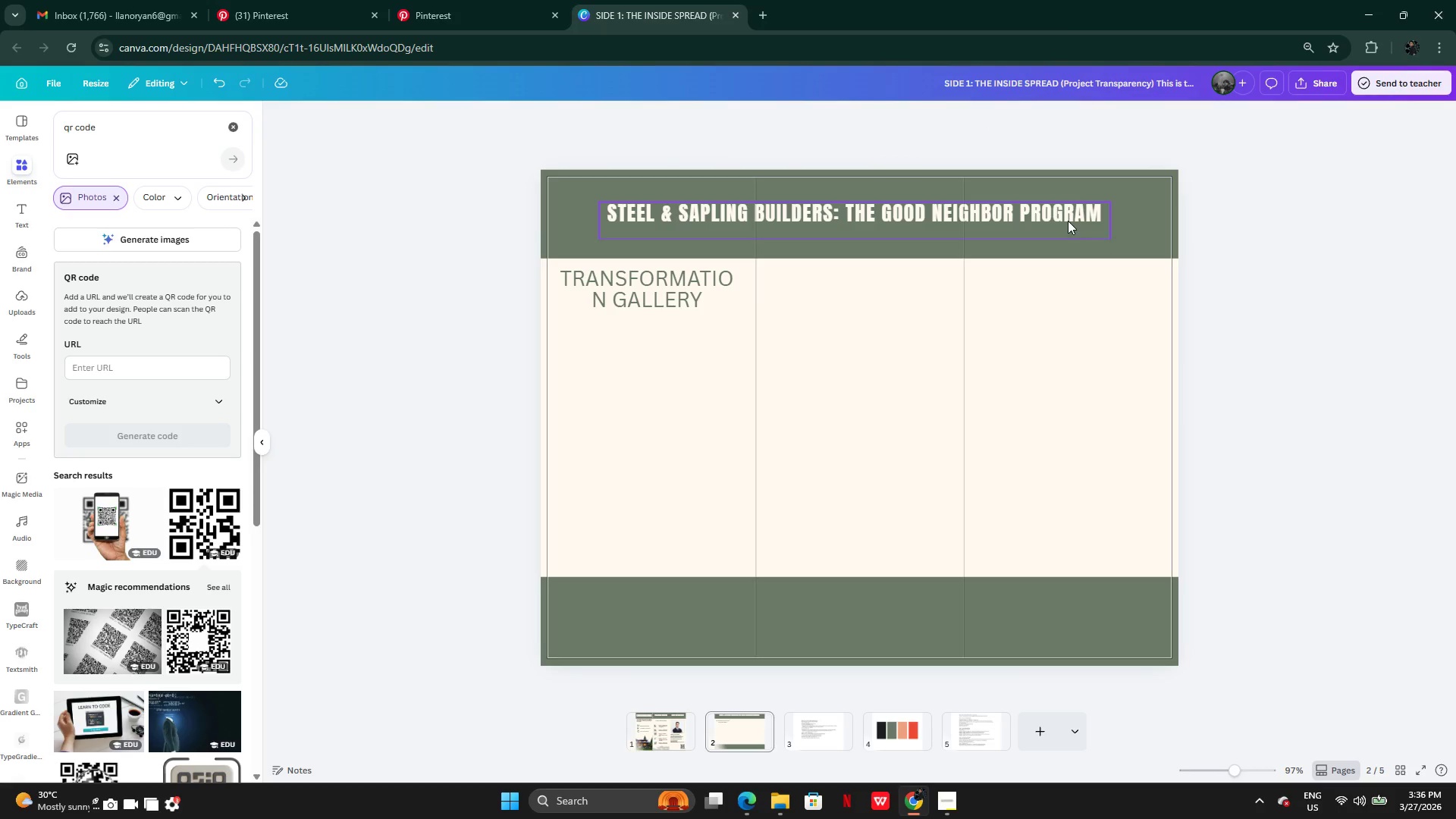 
left_click_drag(start_coordinate=[1066, 218], to_coordinate=[1071, 215])
 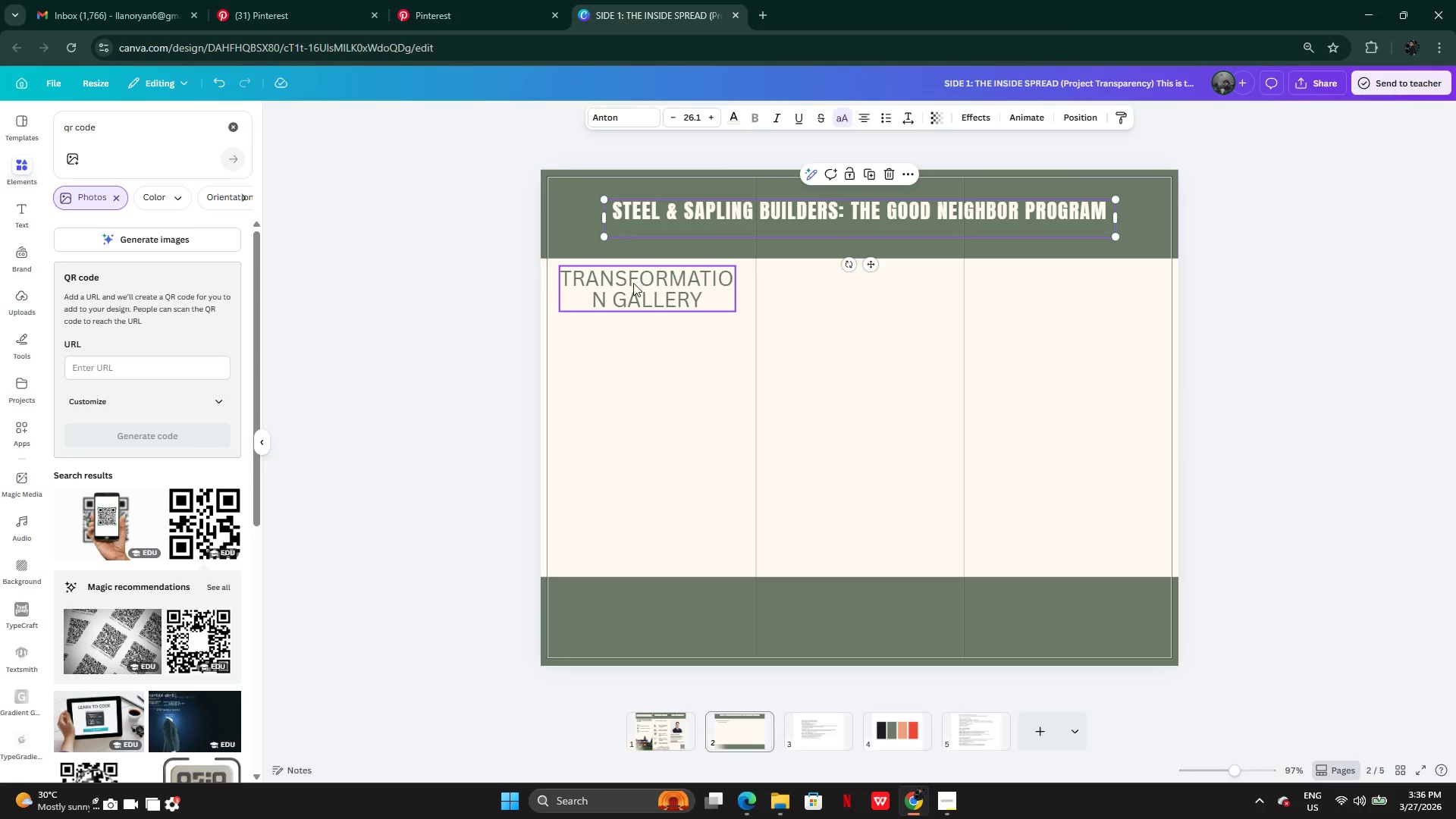 
left_click([633, 283])
 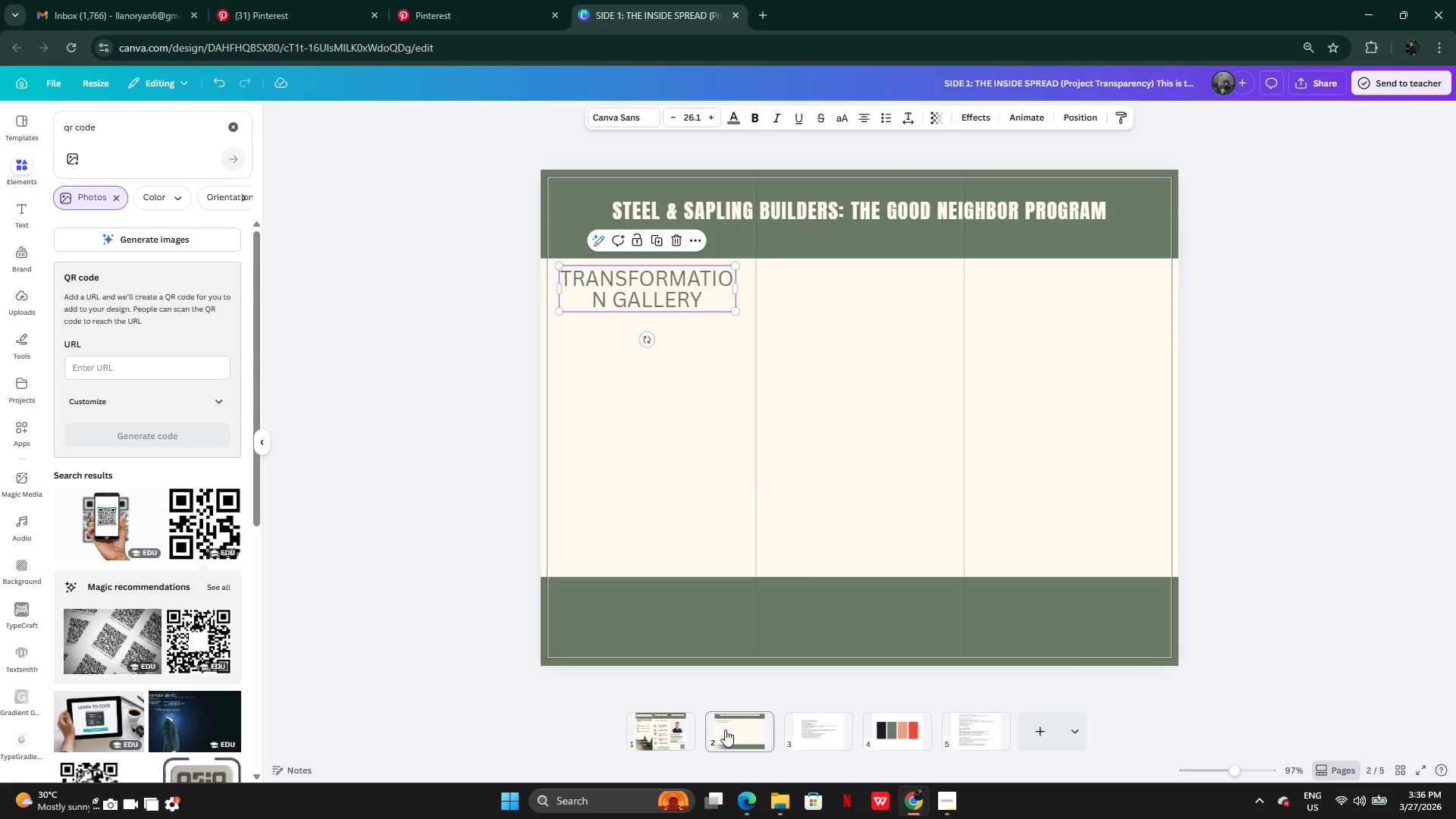 
left_click([663, 736])
 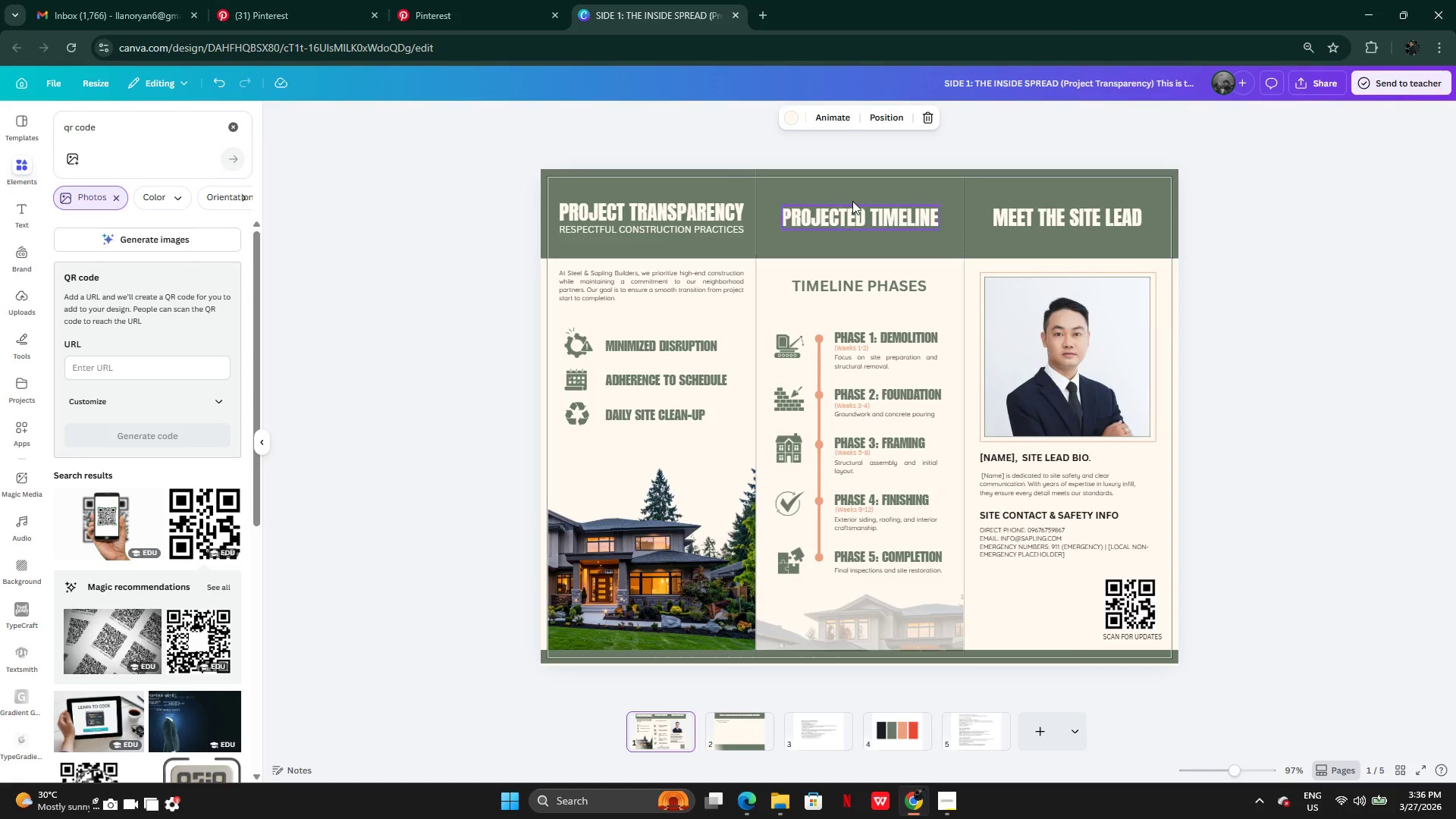 
double_click([855, 213])
 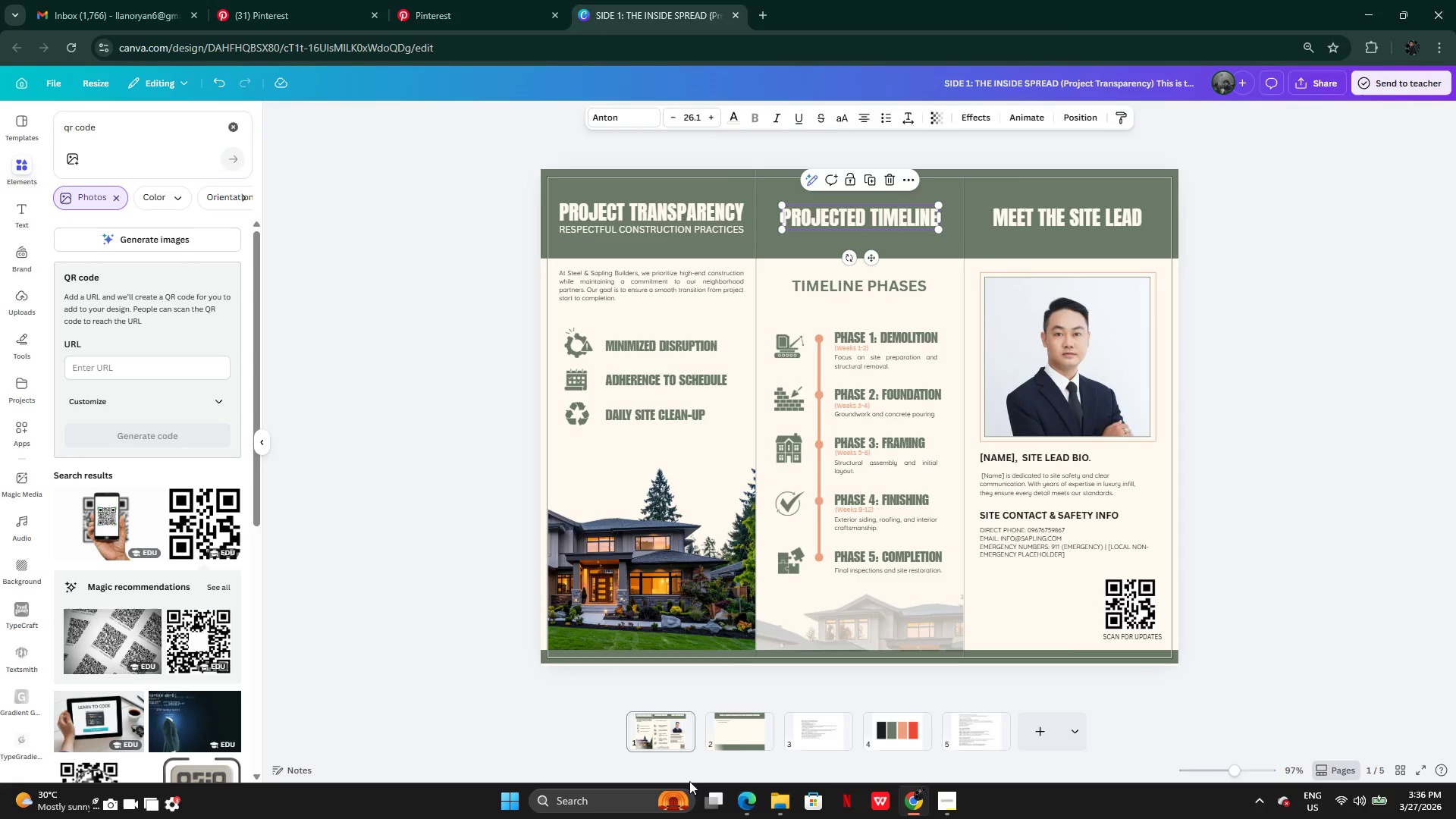 
left_click([739, 732])
 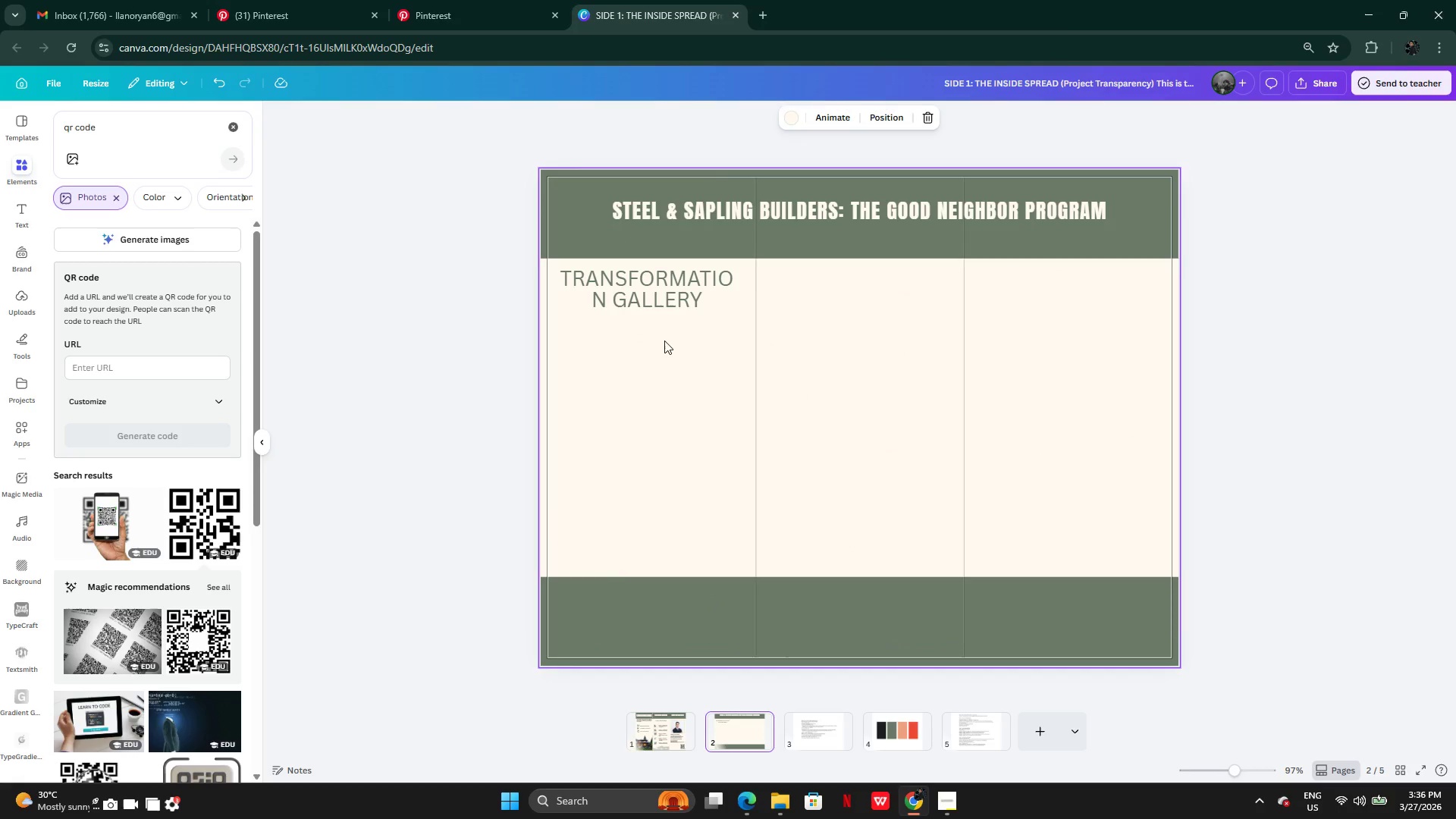 
left_click([664, 289])
 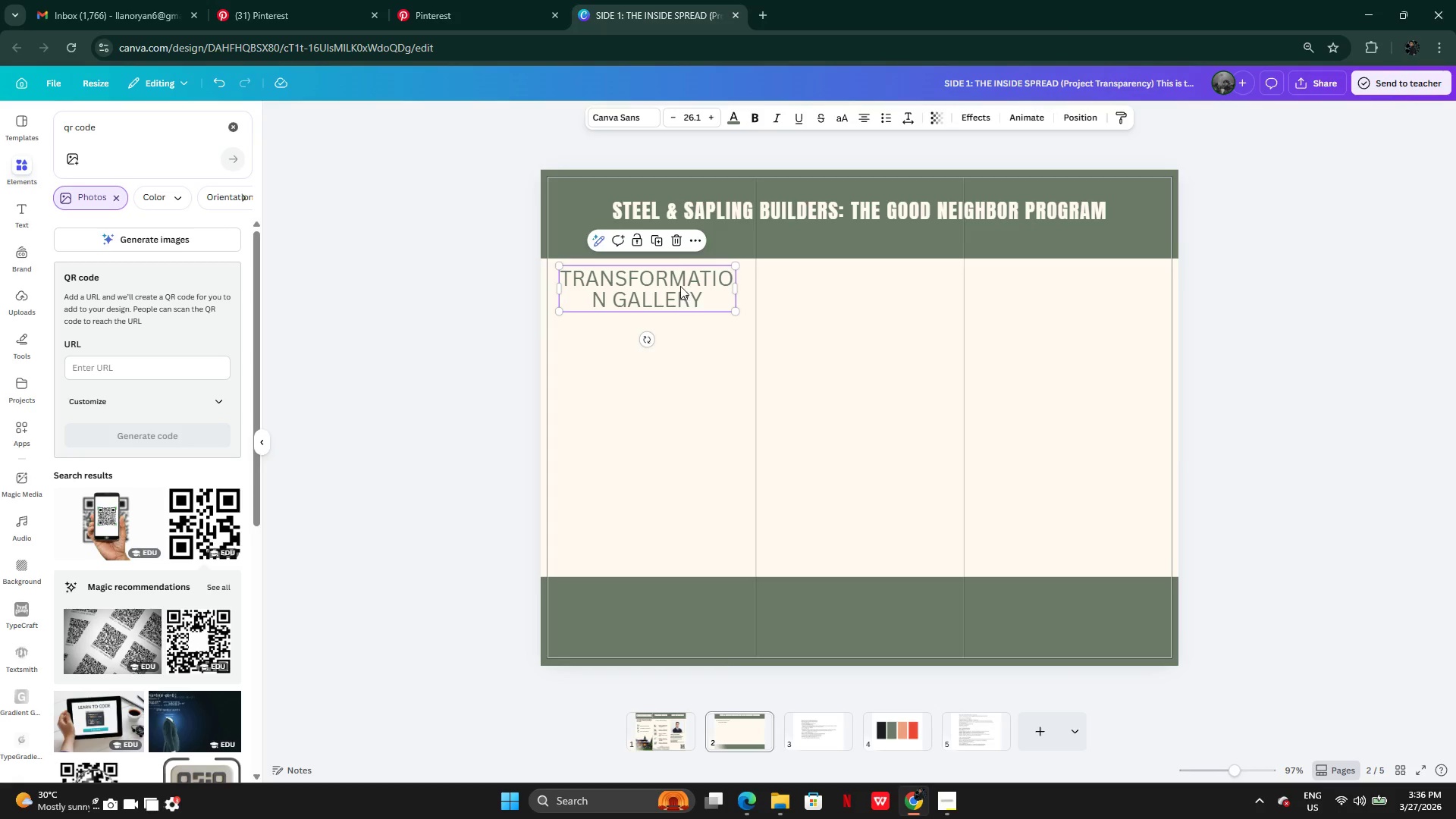 
wait(6.44)
 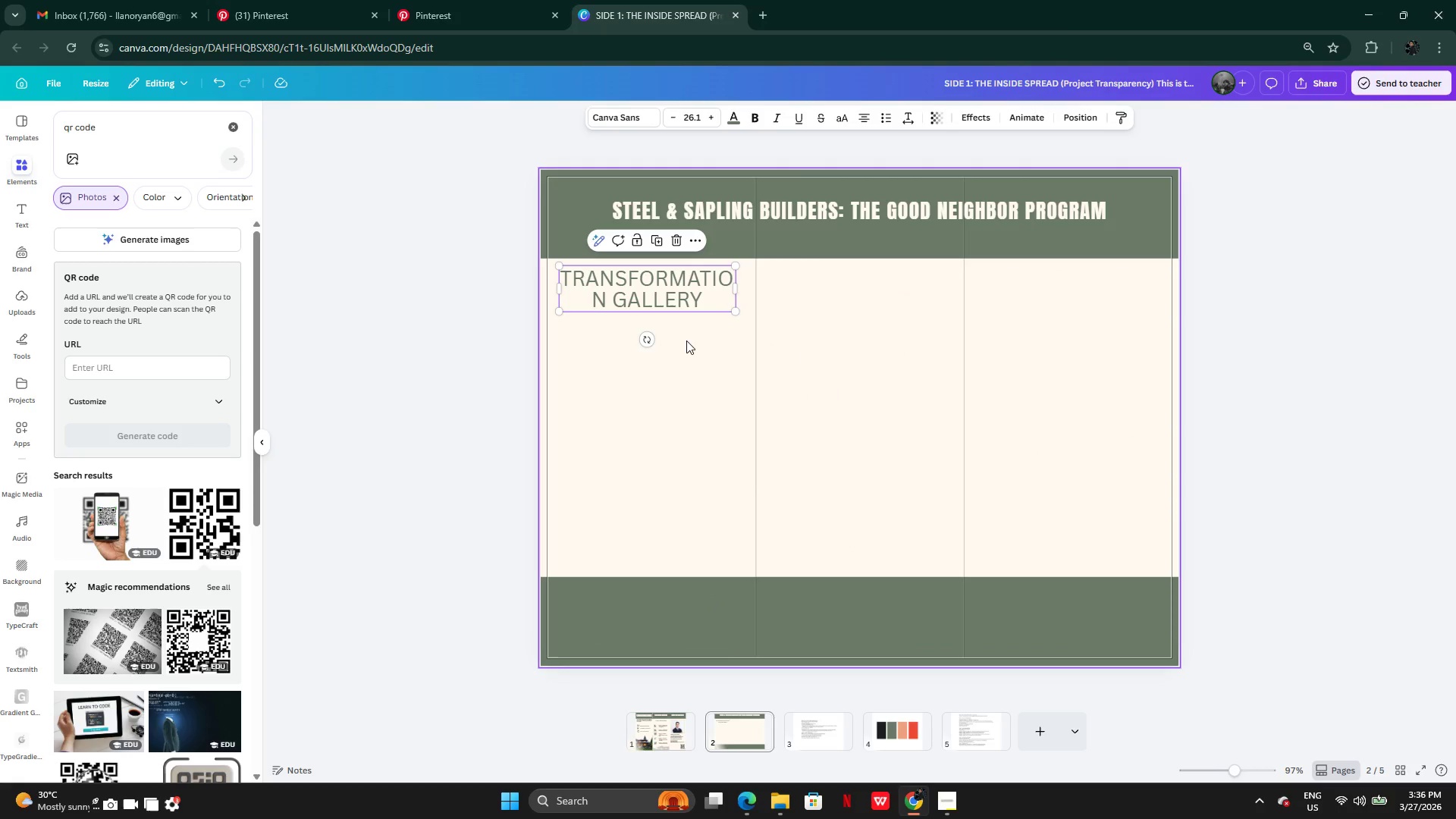 
left_click([847, 119])
 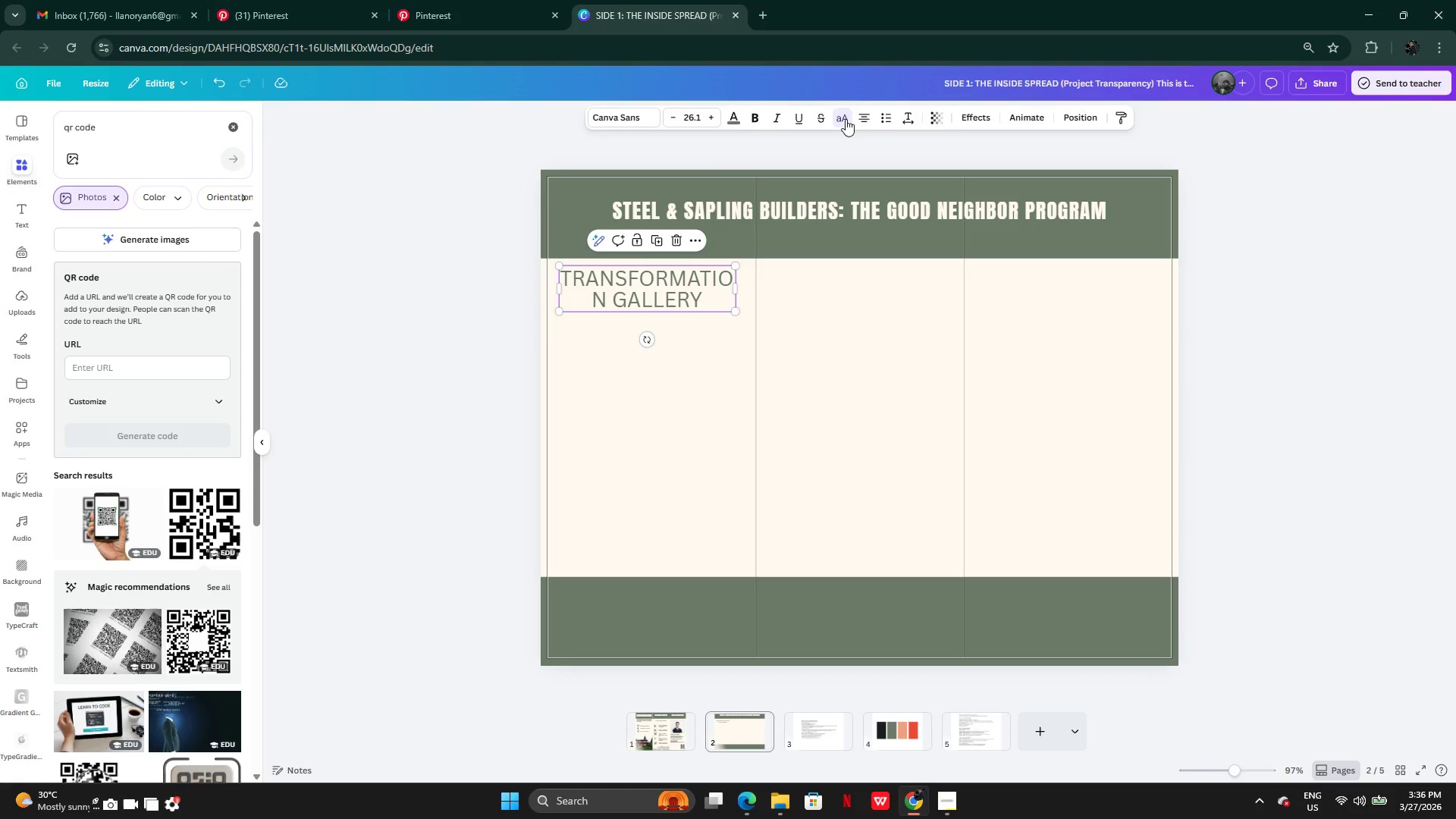 
left_click([846, 119])
 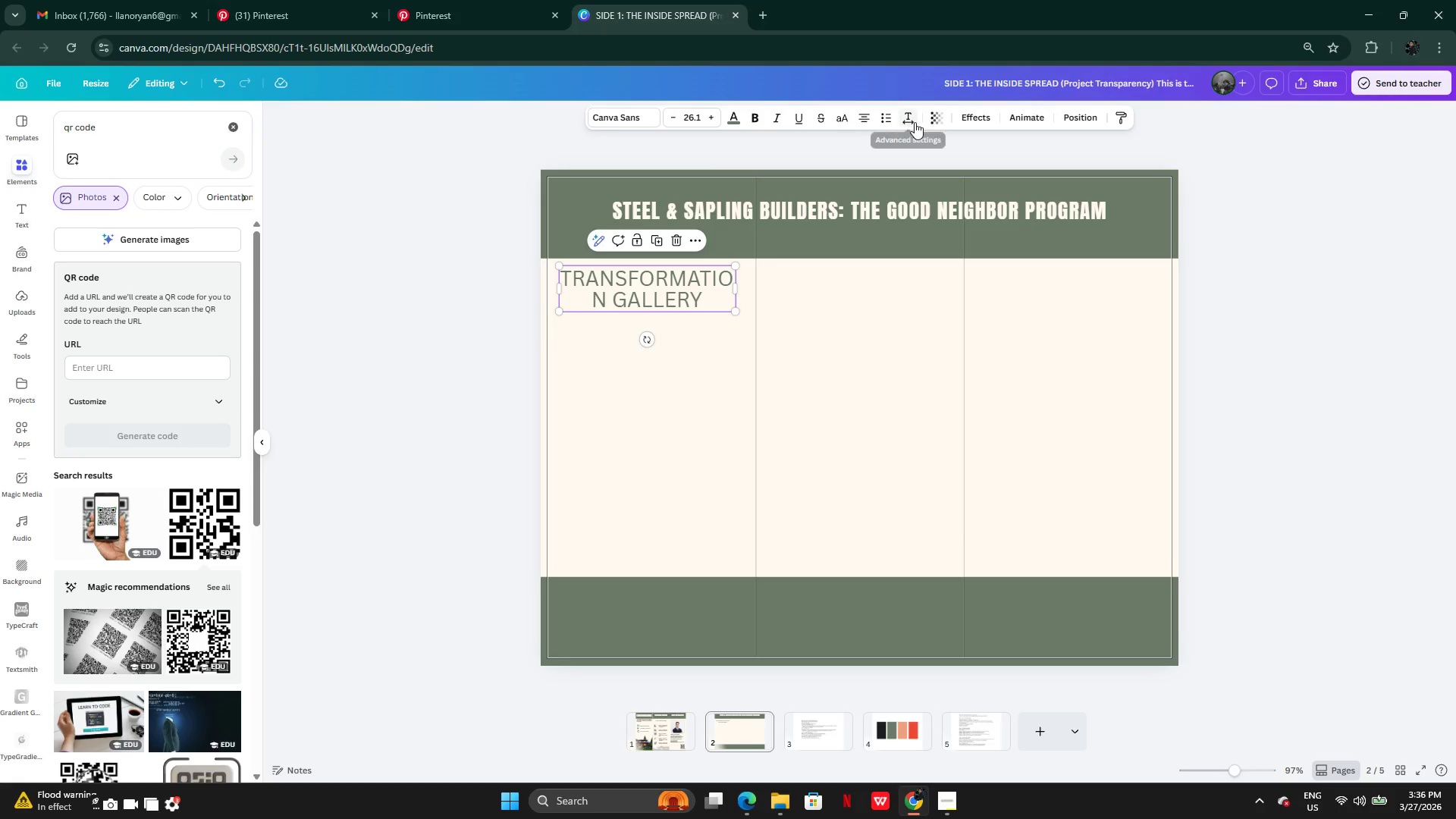 
left_click([906, 121])
 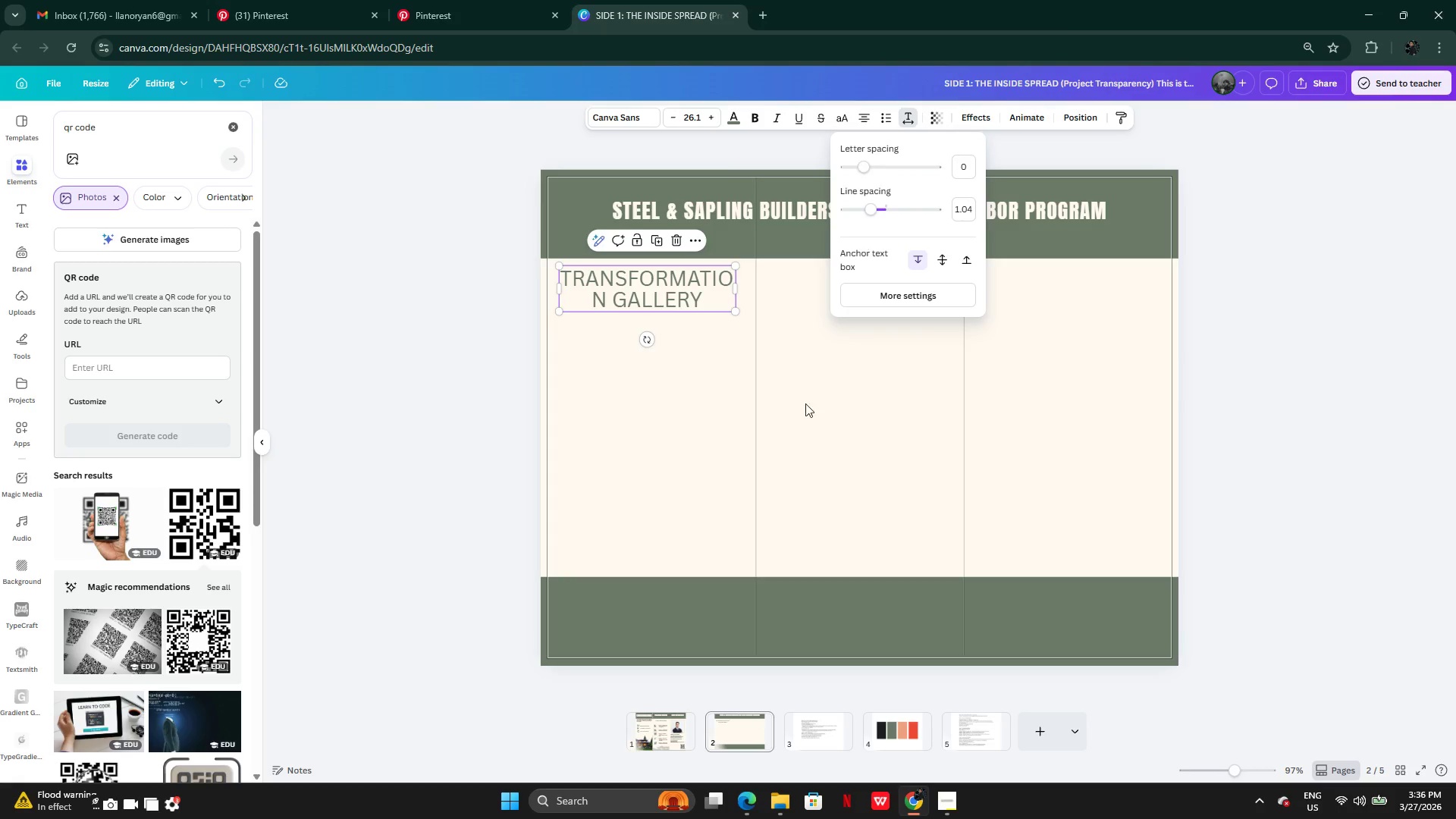 
left_click([789, 458])
 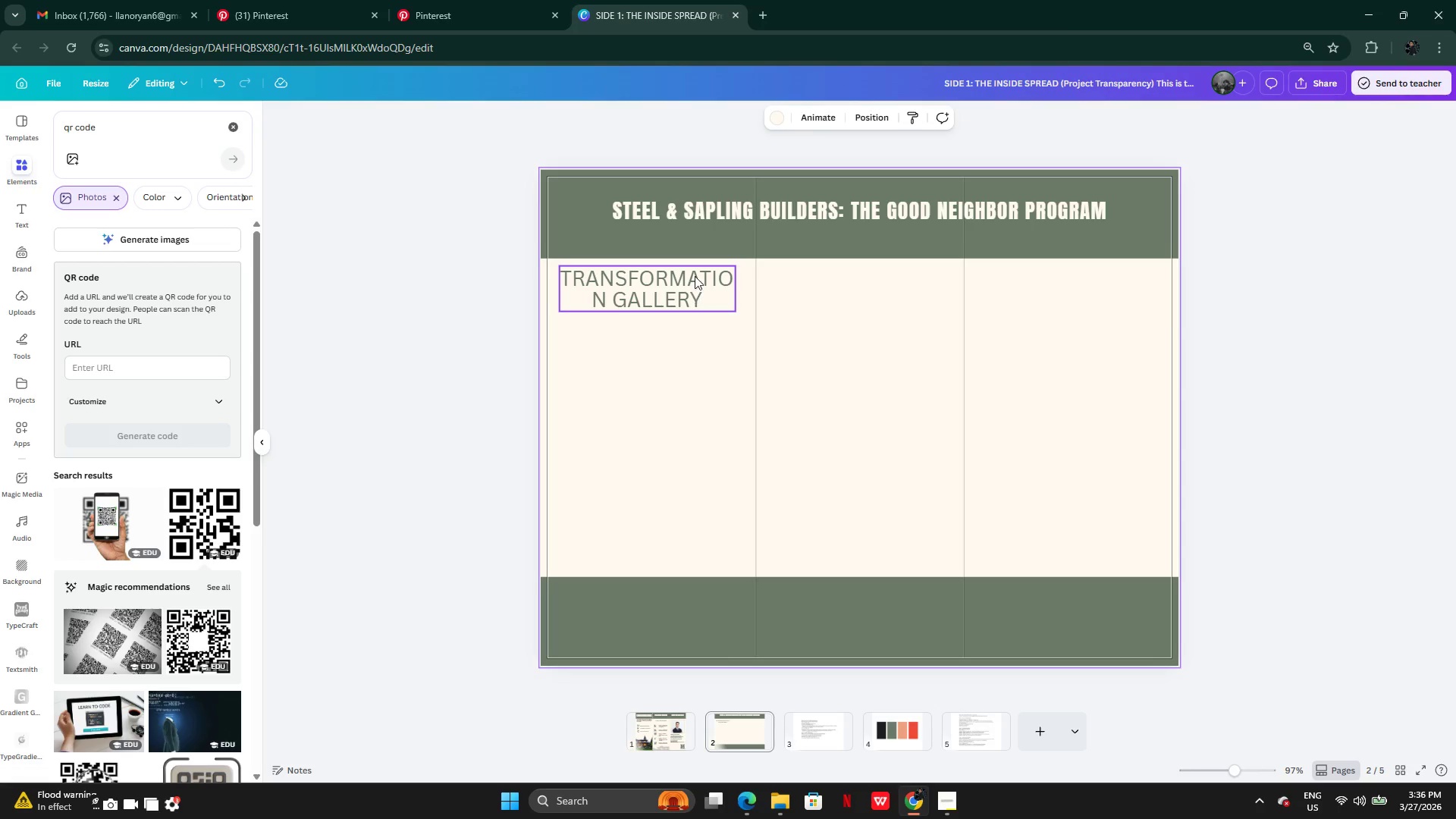 
left_click([661, 305])
 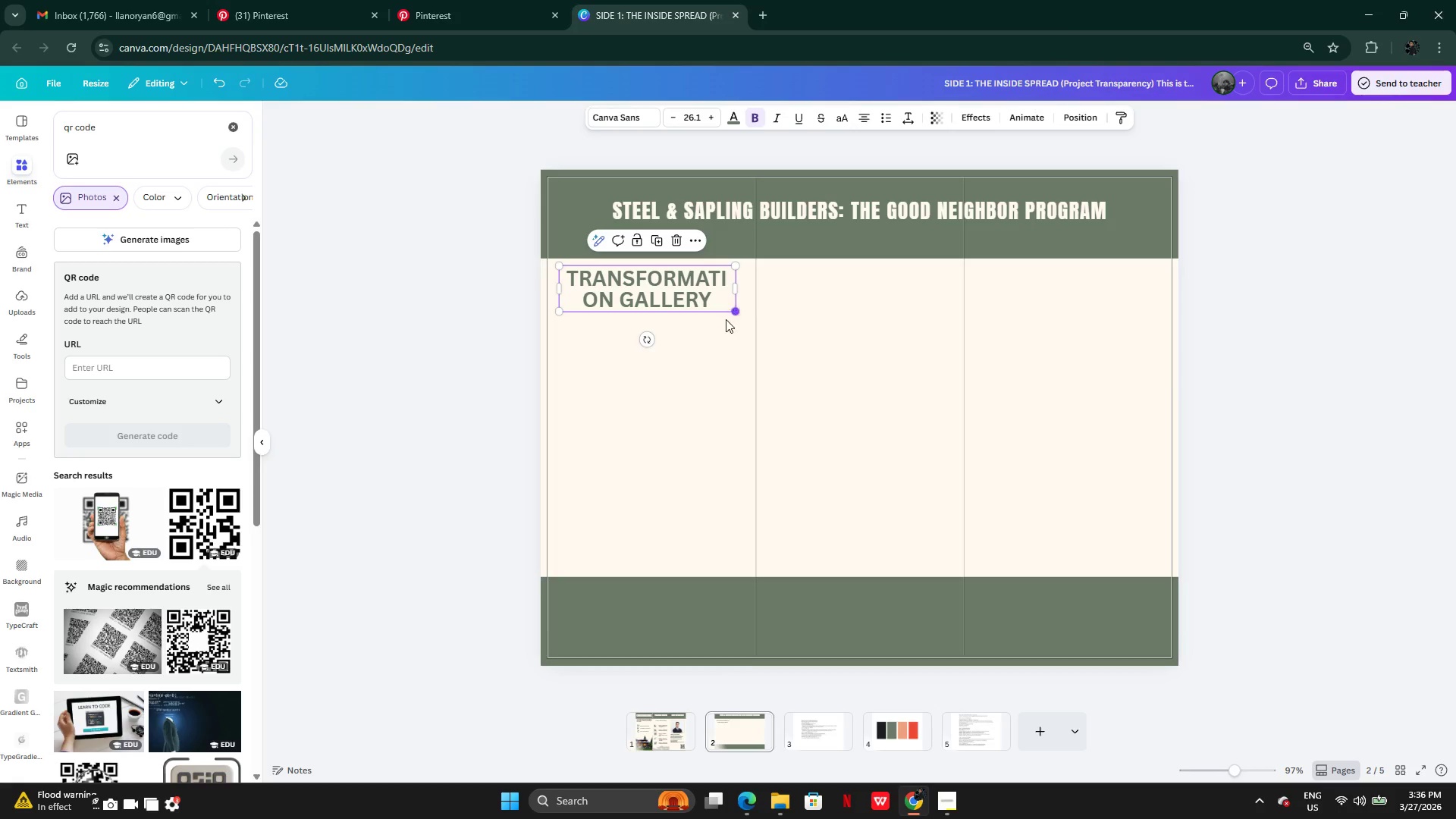 
wait(6.22)
 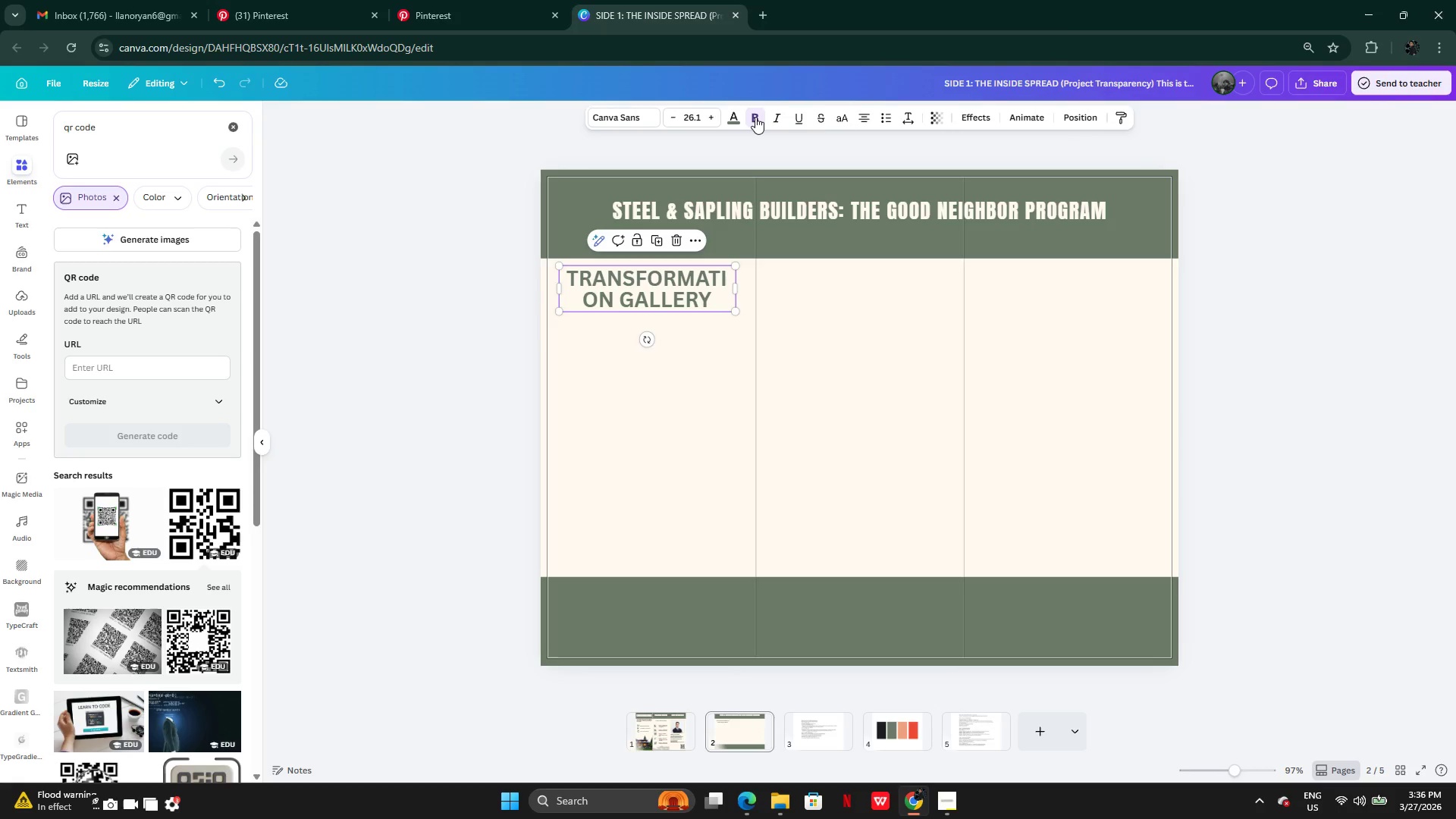 
hold_key(key=AltLeft, duration=0.33)
left_click_drag(start_coordinate=[649, 288], to_coordinate=[688, 293])
 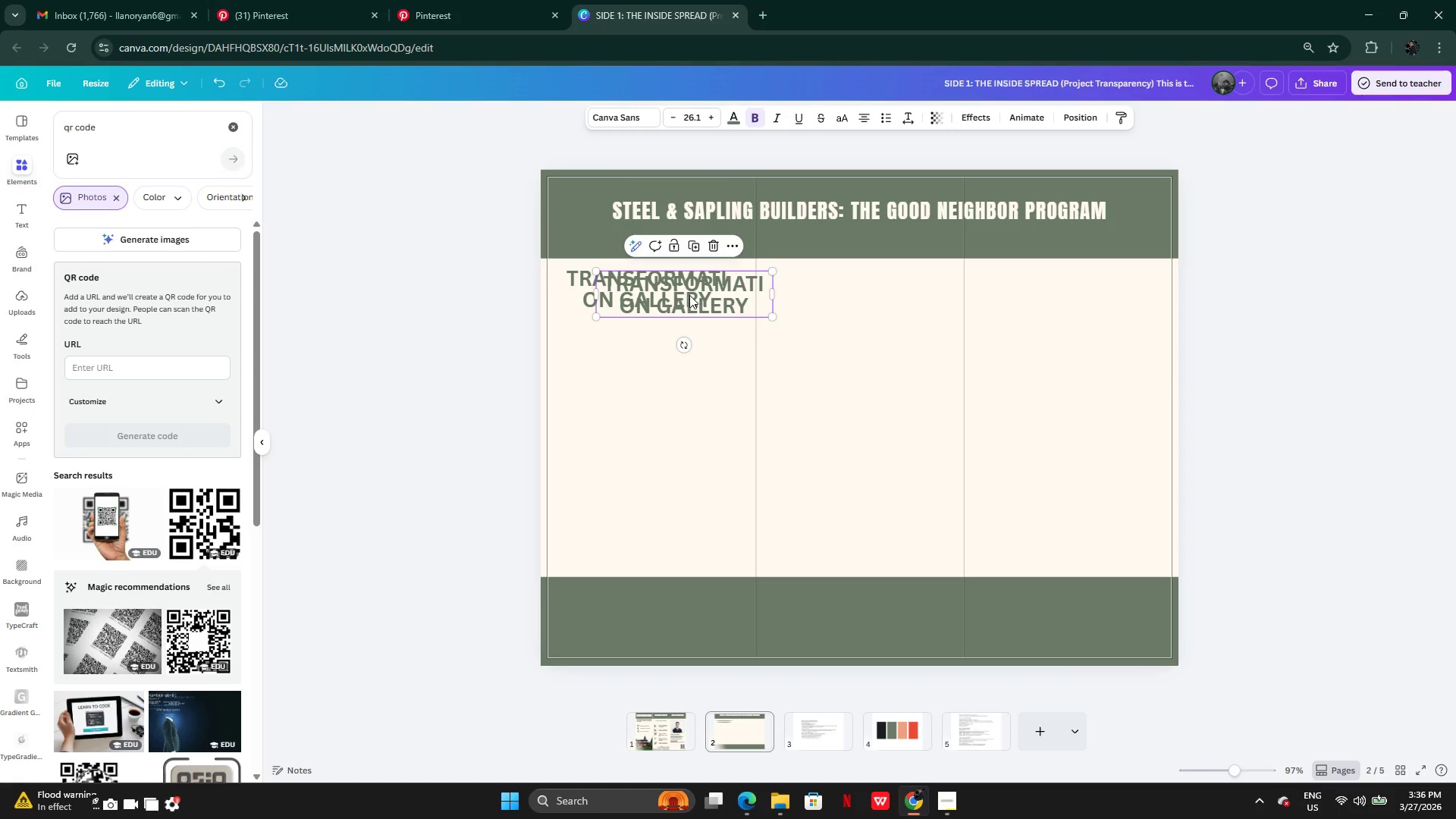 
left_click_drag(start_coordinate=[689, 295], to_coordinate=[858, 287])
 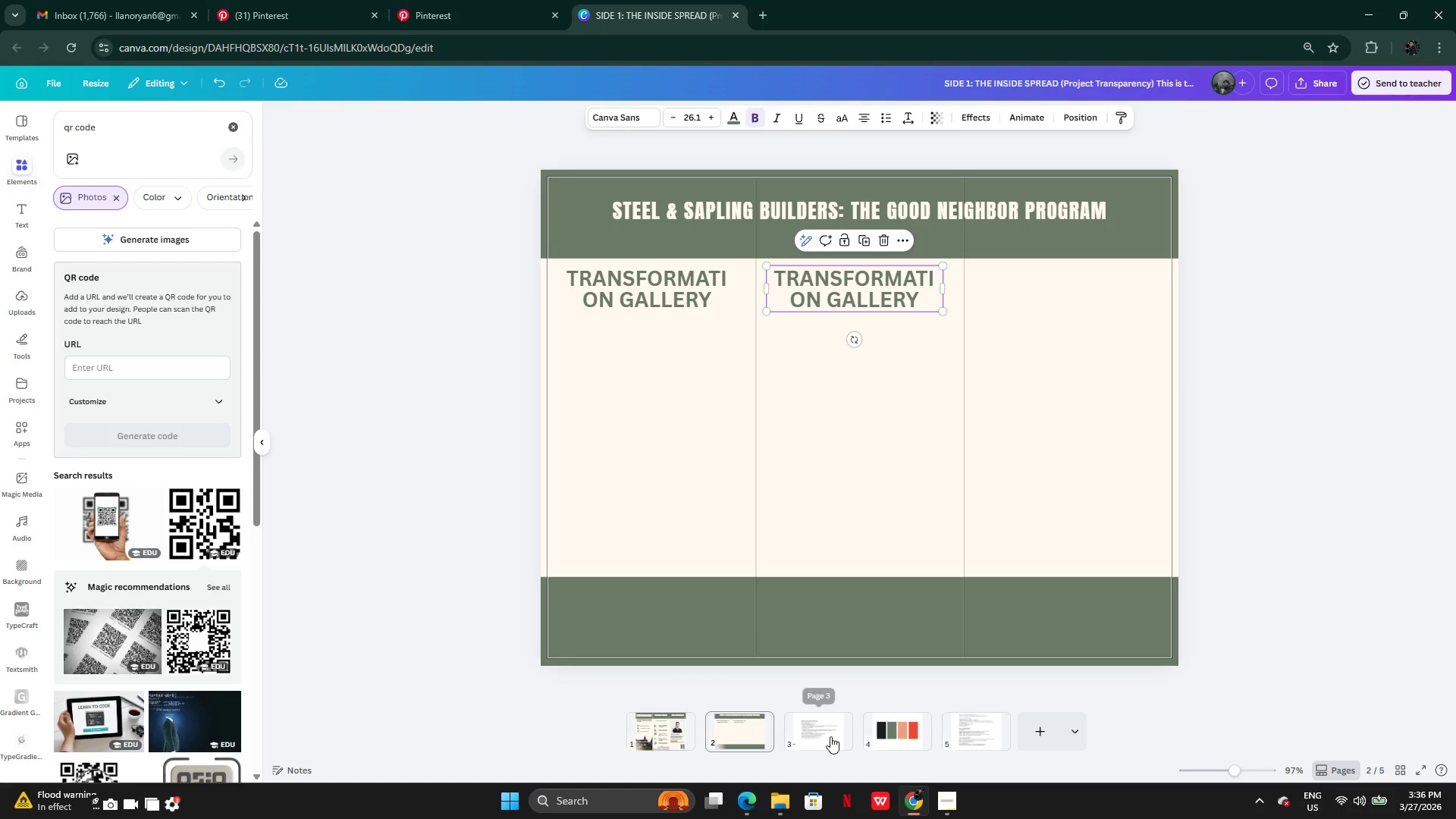 
left_click([830, 736])
 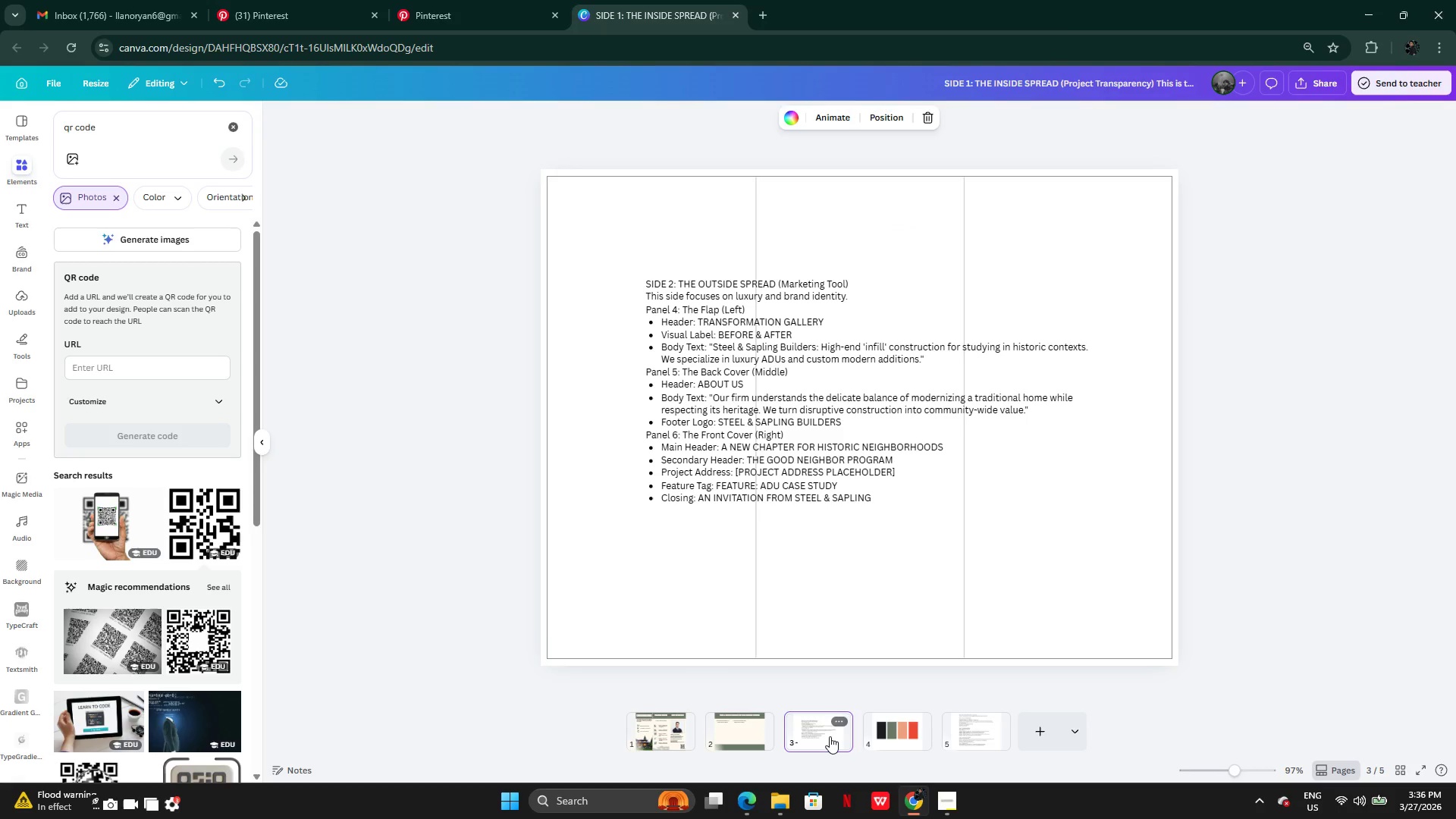 
wait(12.83)
 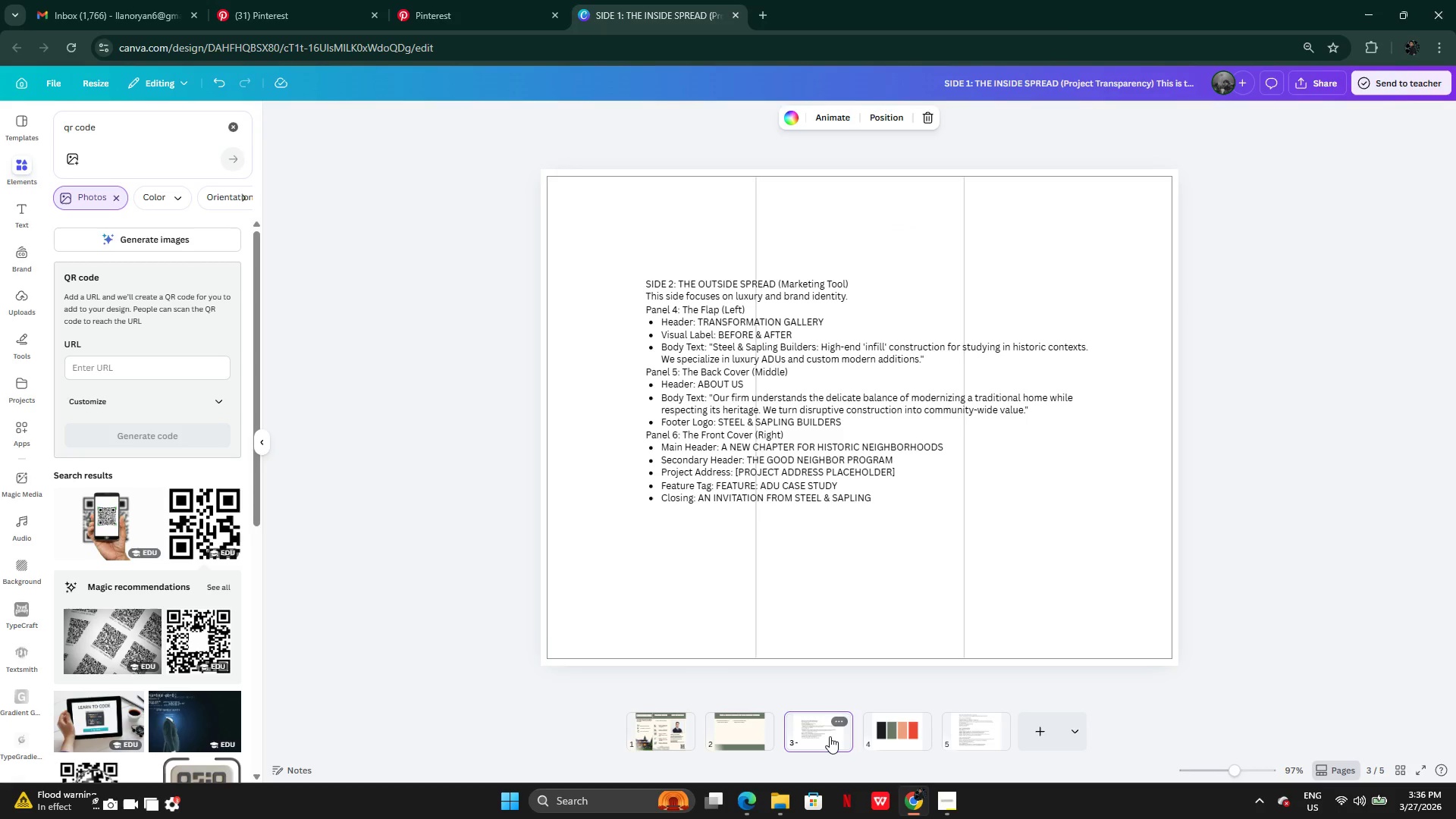 
left_click([667, 733])
 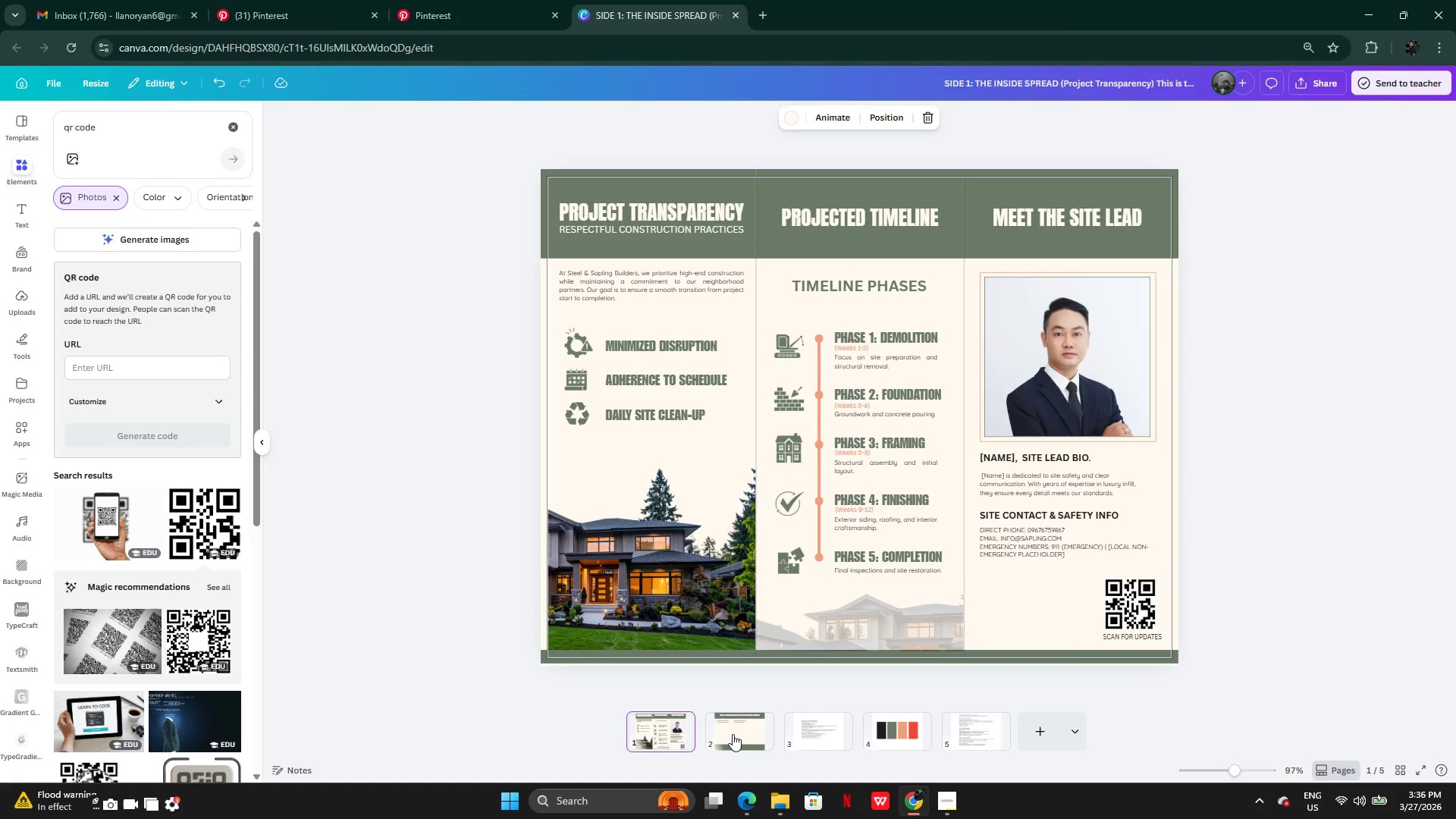 
left_click([740, 736])
 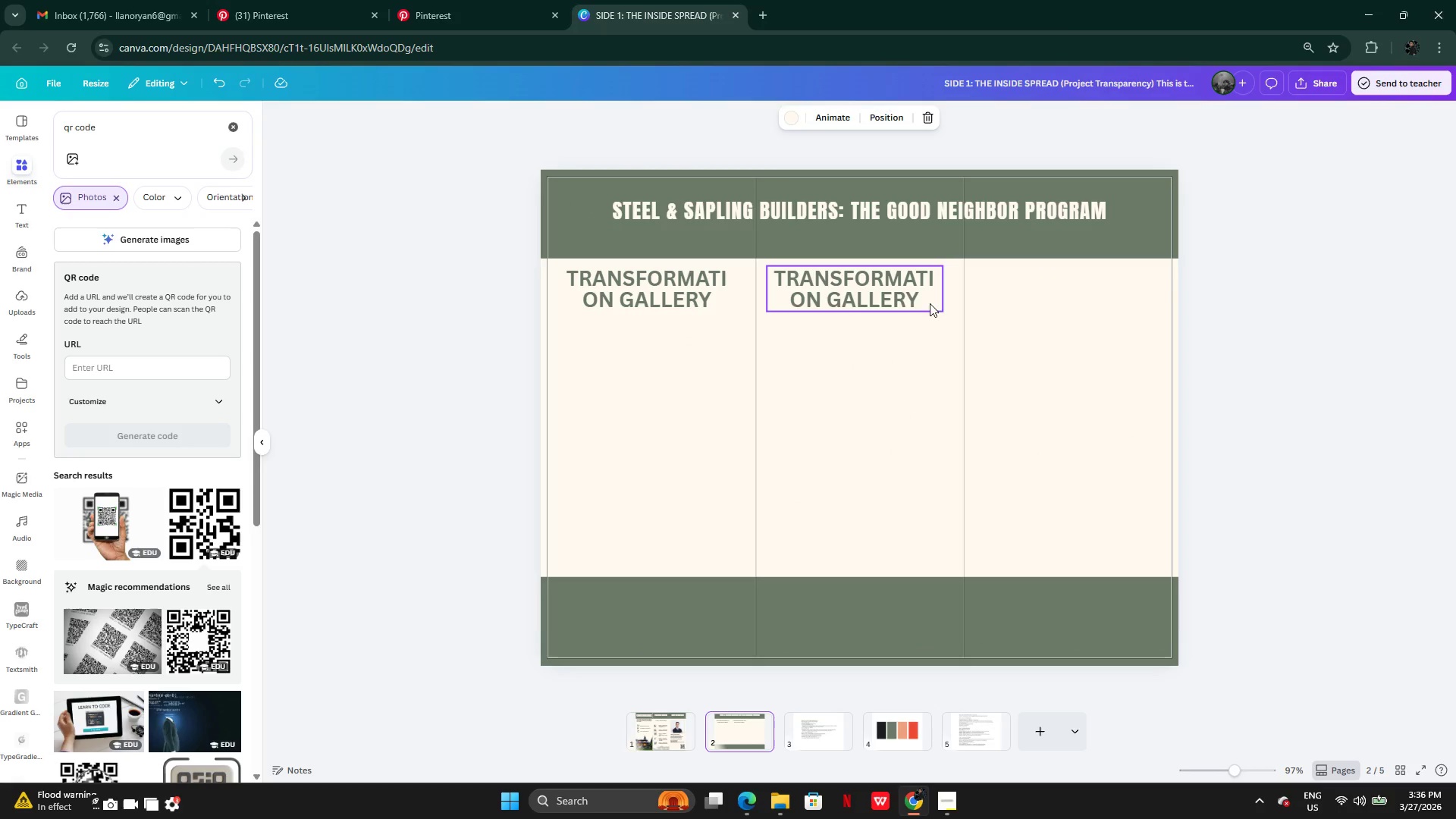 
left_click_drag(start_coordinate=[898, 289], to_coordinate=[908, 389])
 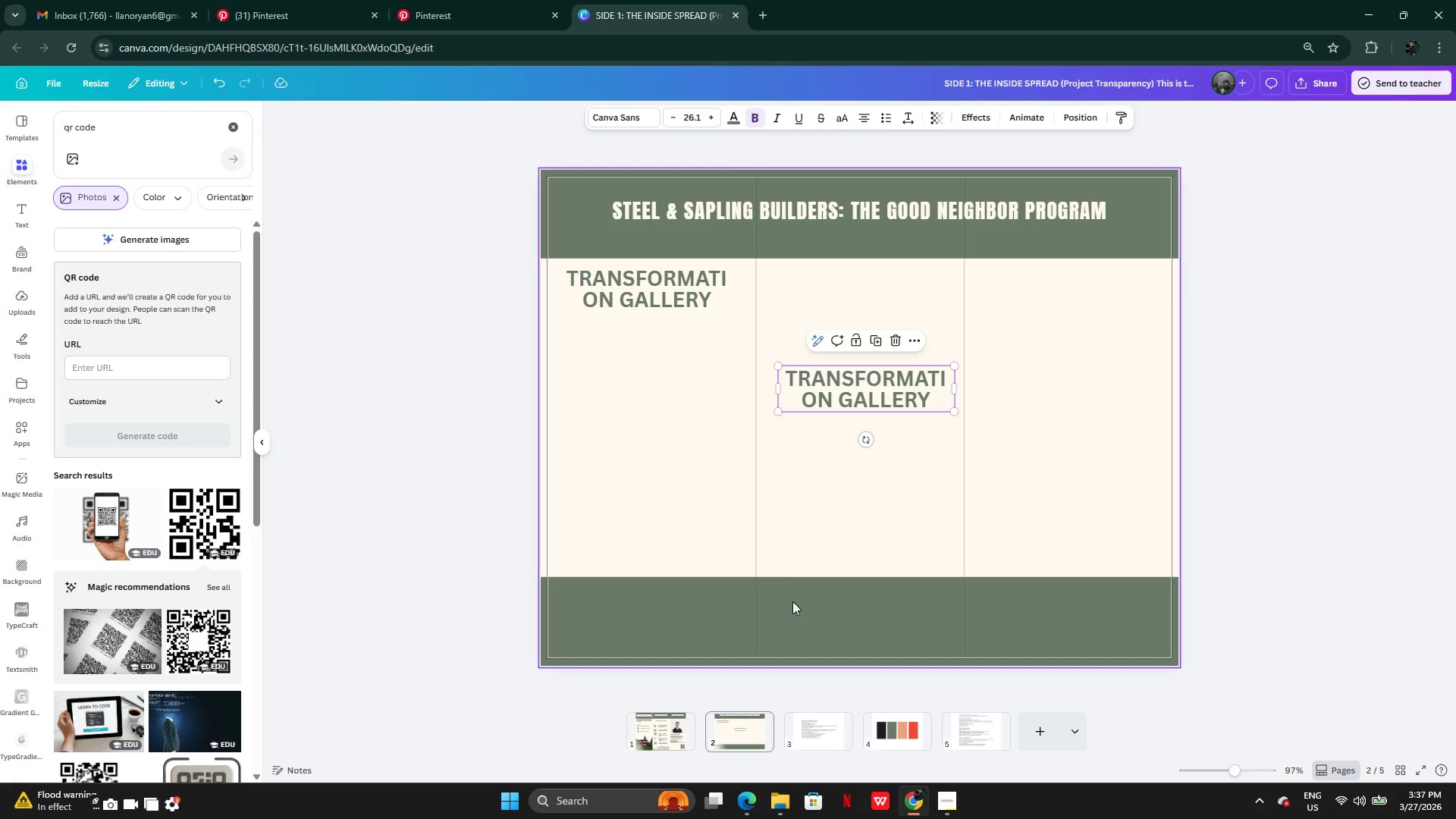 
wait(6.86)
 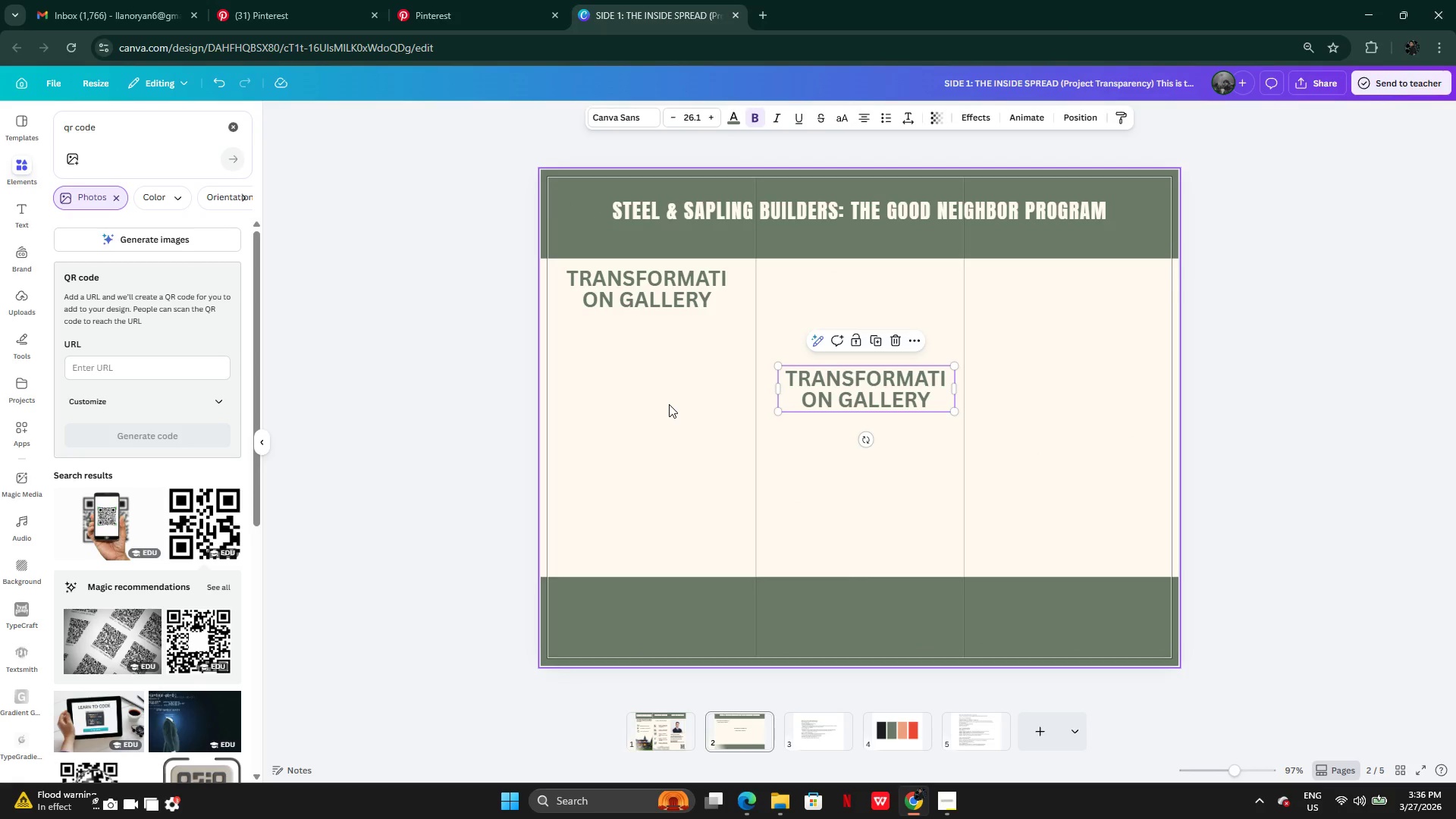 
left_click([814, 736])
 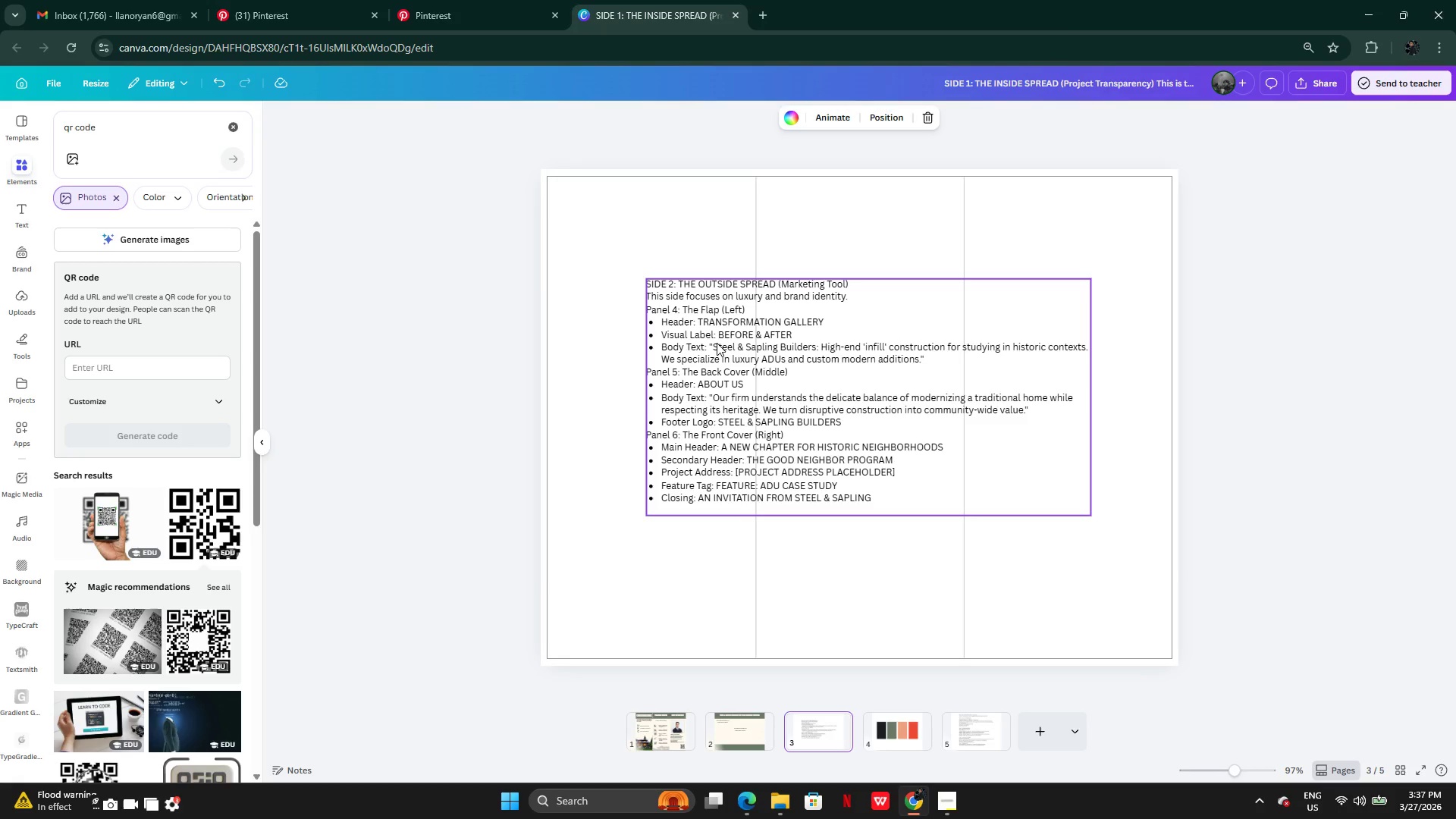 
wait(9.42)
 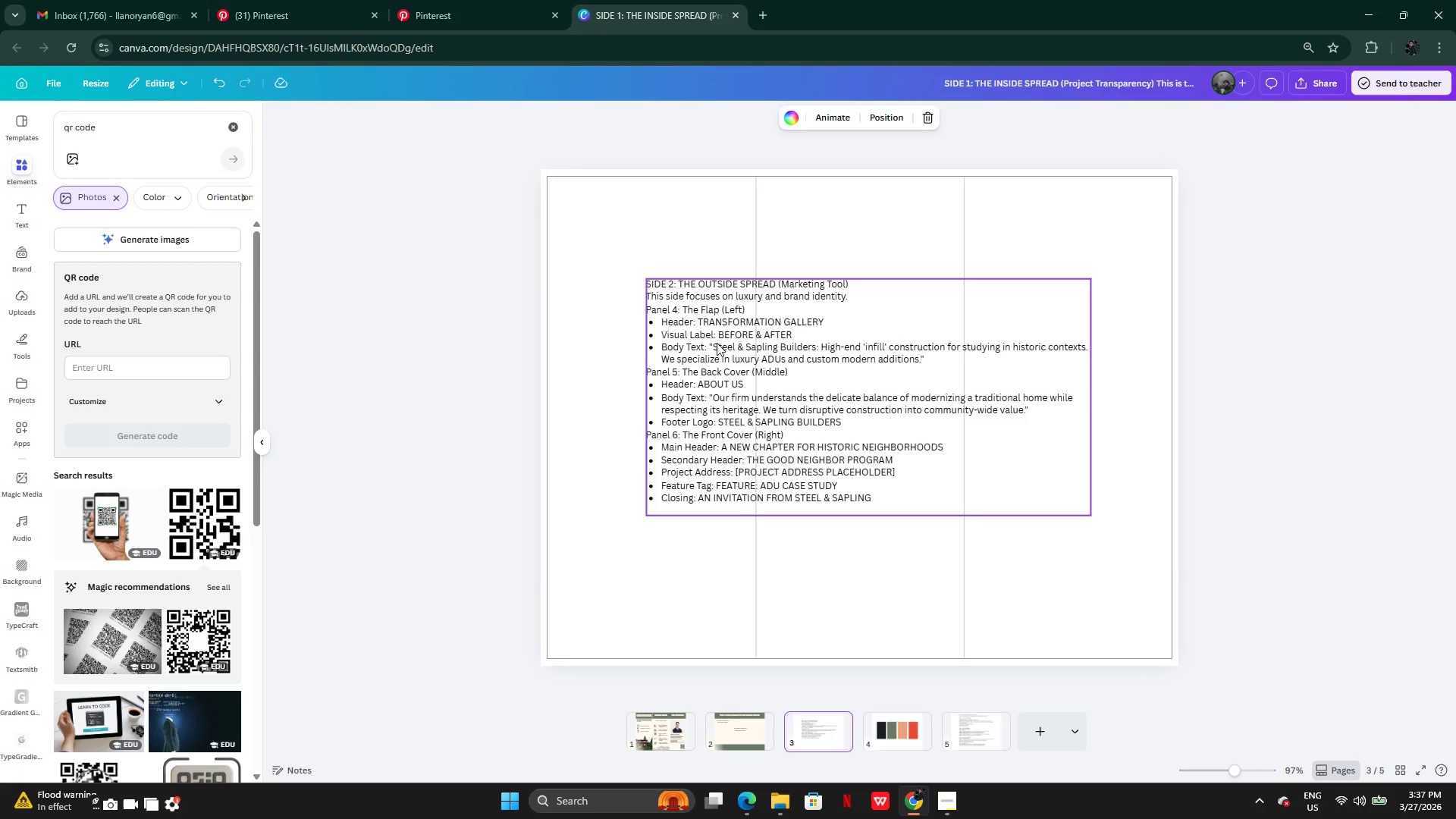 
left_click([435, 8])
 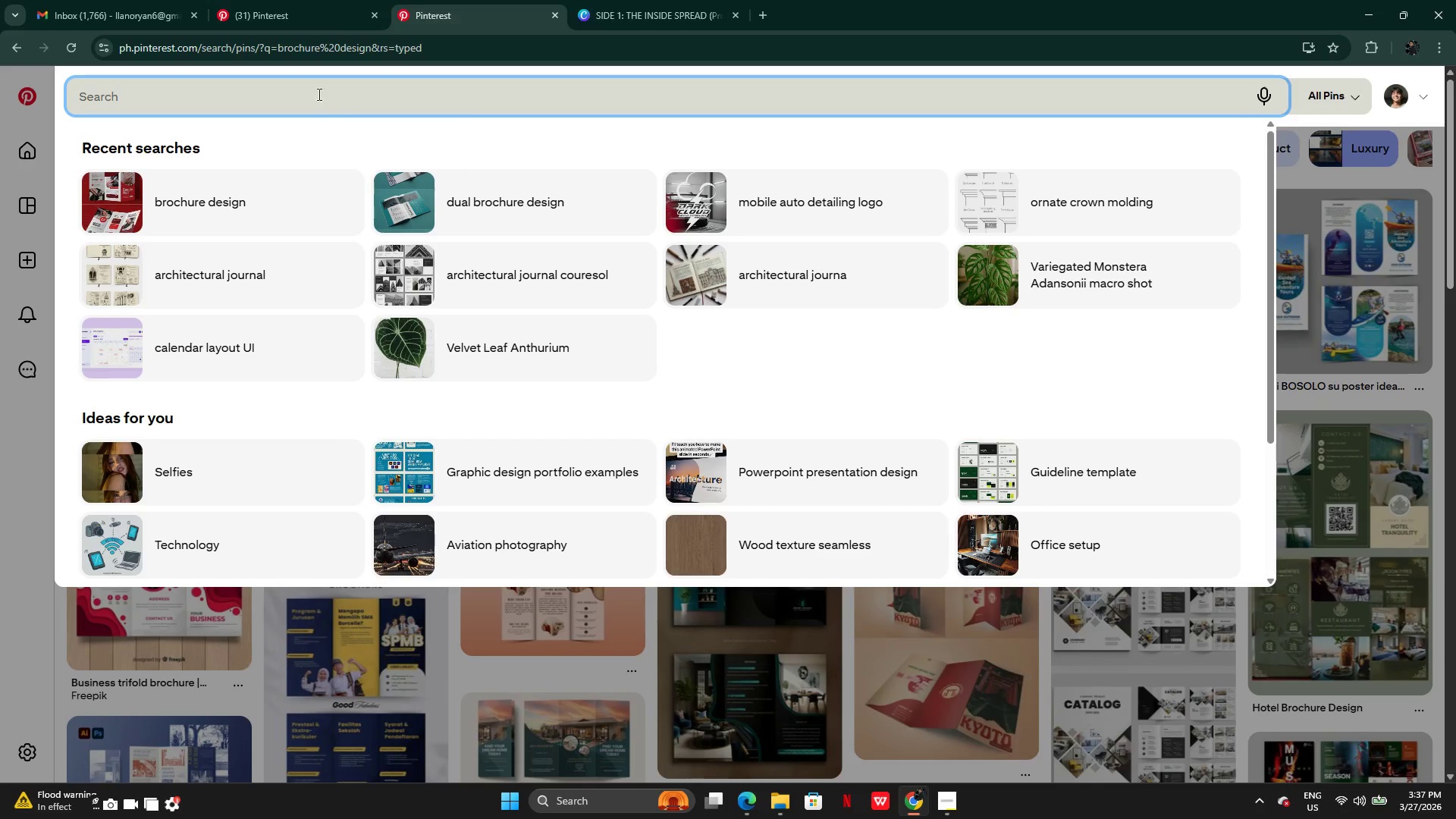 
left_click([315, 94])
 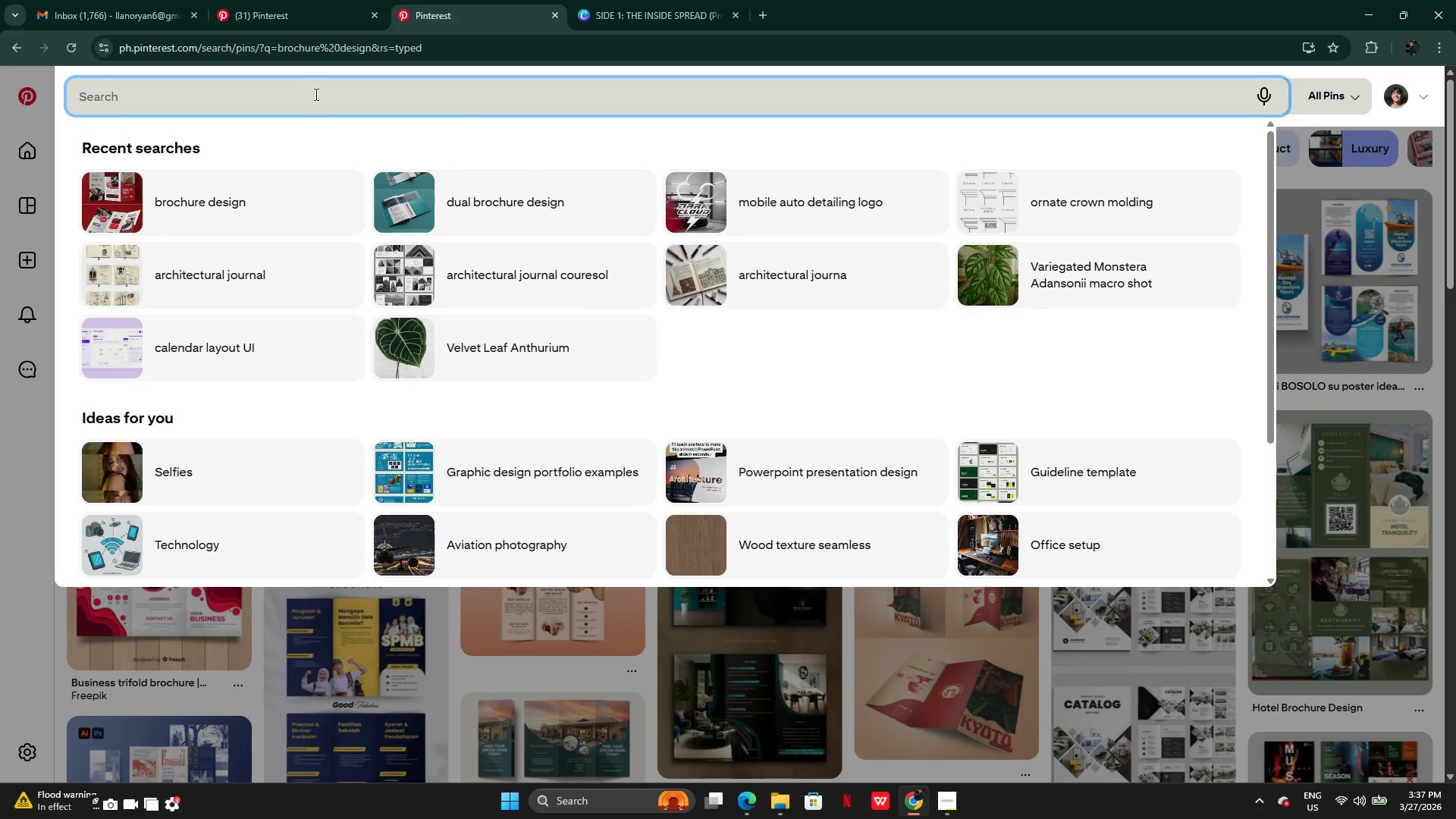 
type(unfinish modeen)
key(Backspace)
key(Backspace)
type(rn interior)
 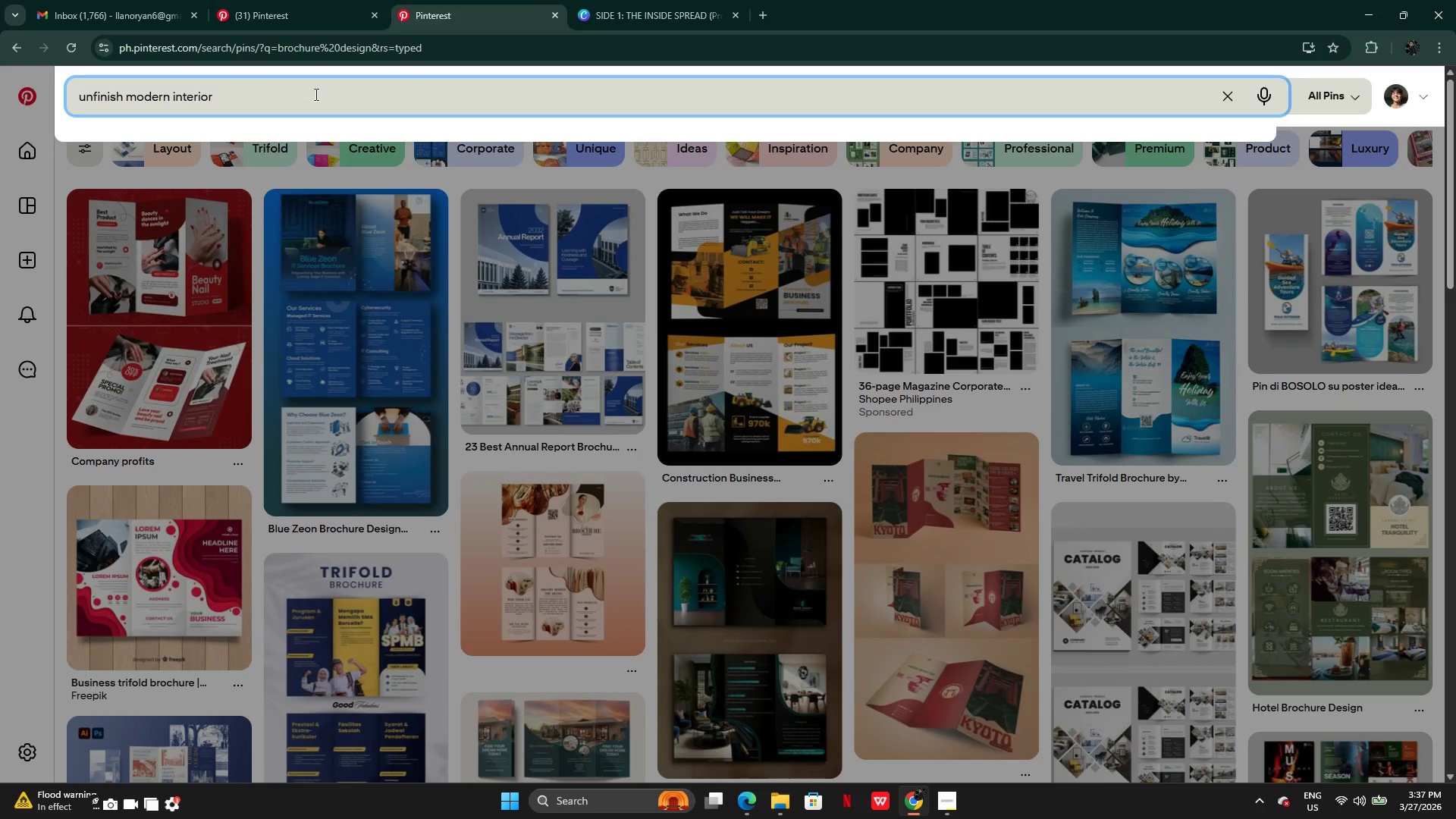 
key(Enter)
 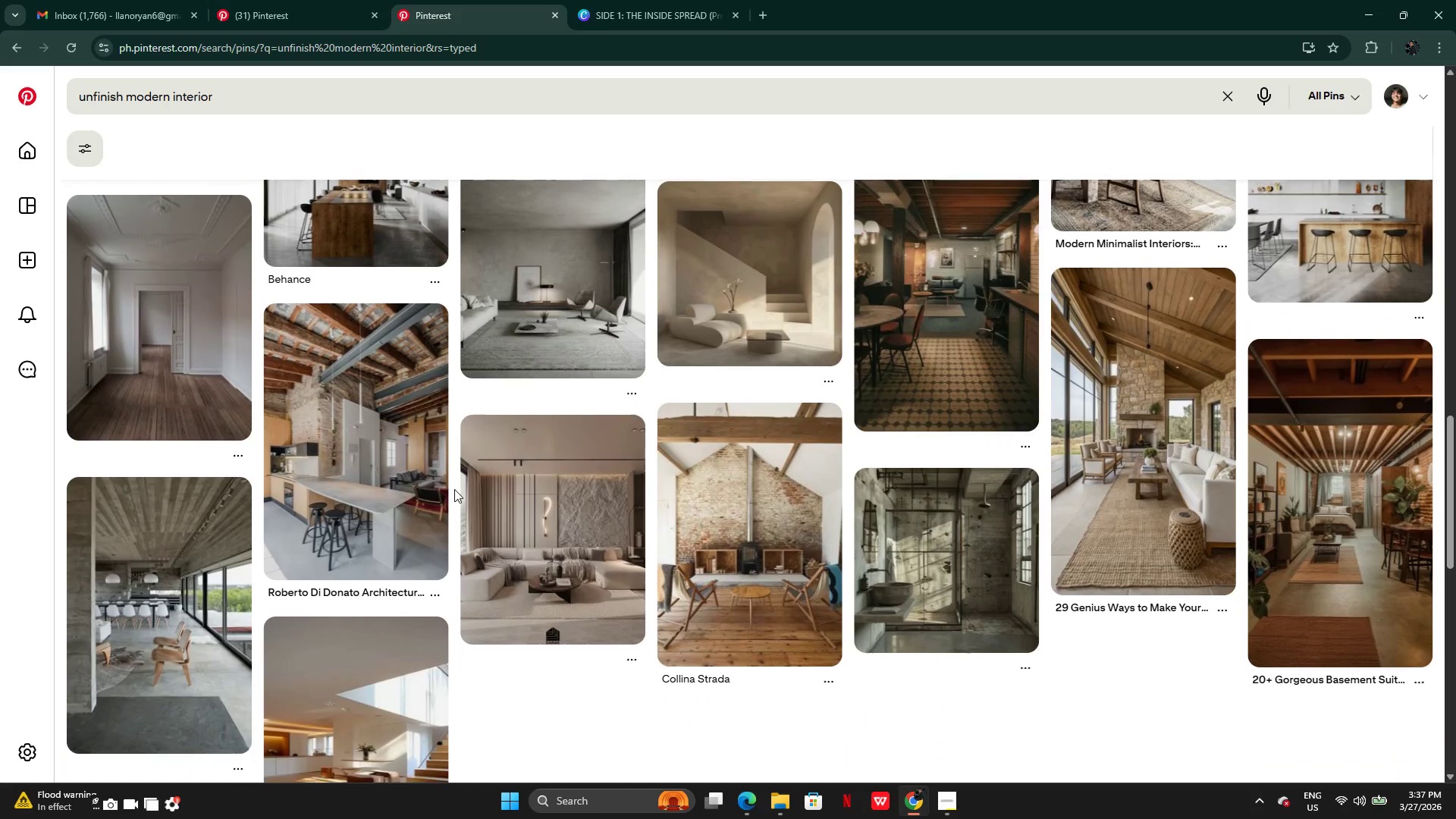 
wait(16.7)
 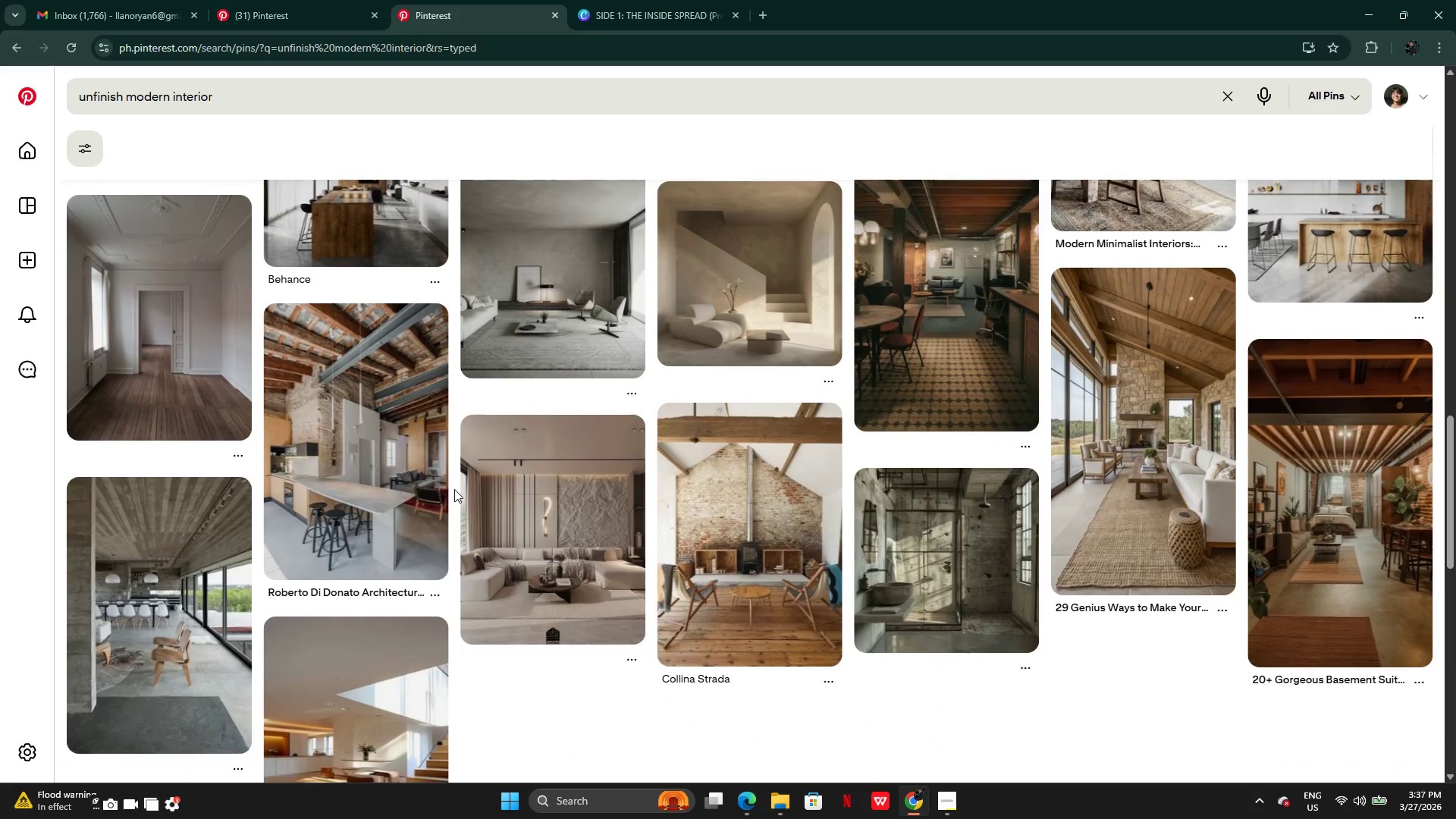 
left_click([411, 97])
 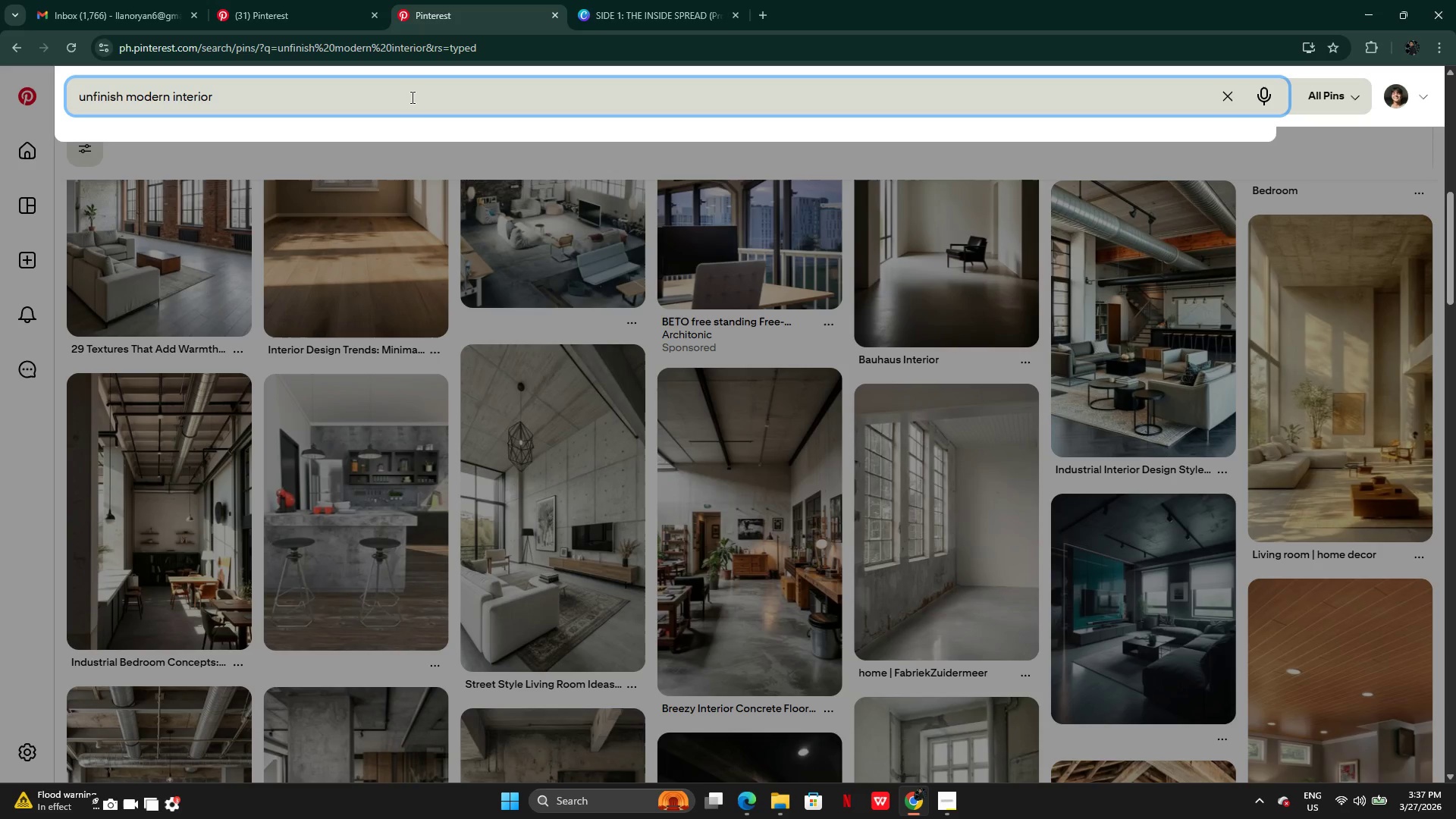 
type( house)
 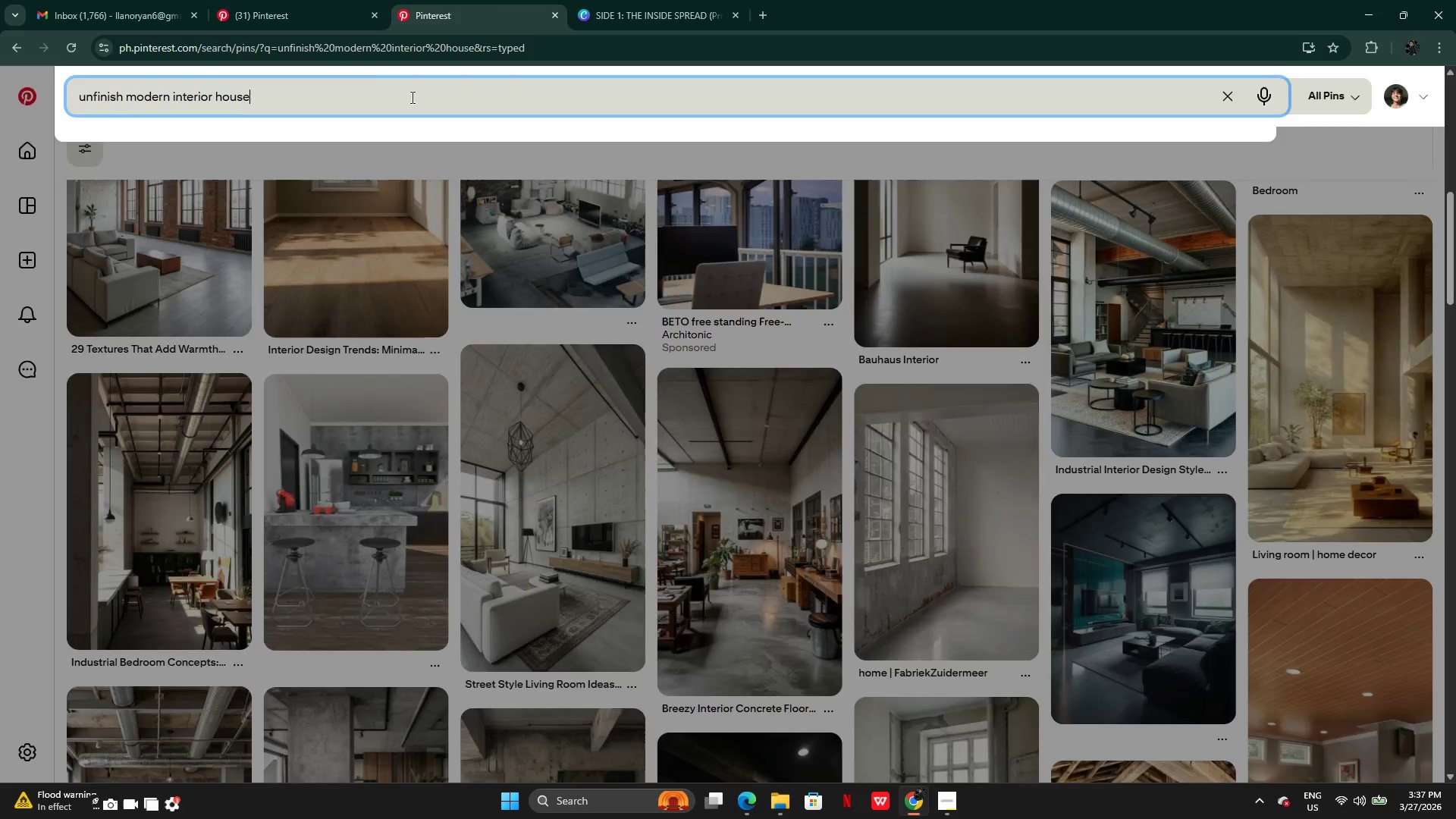 
key(Enter)
 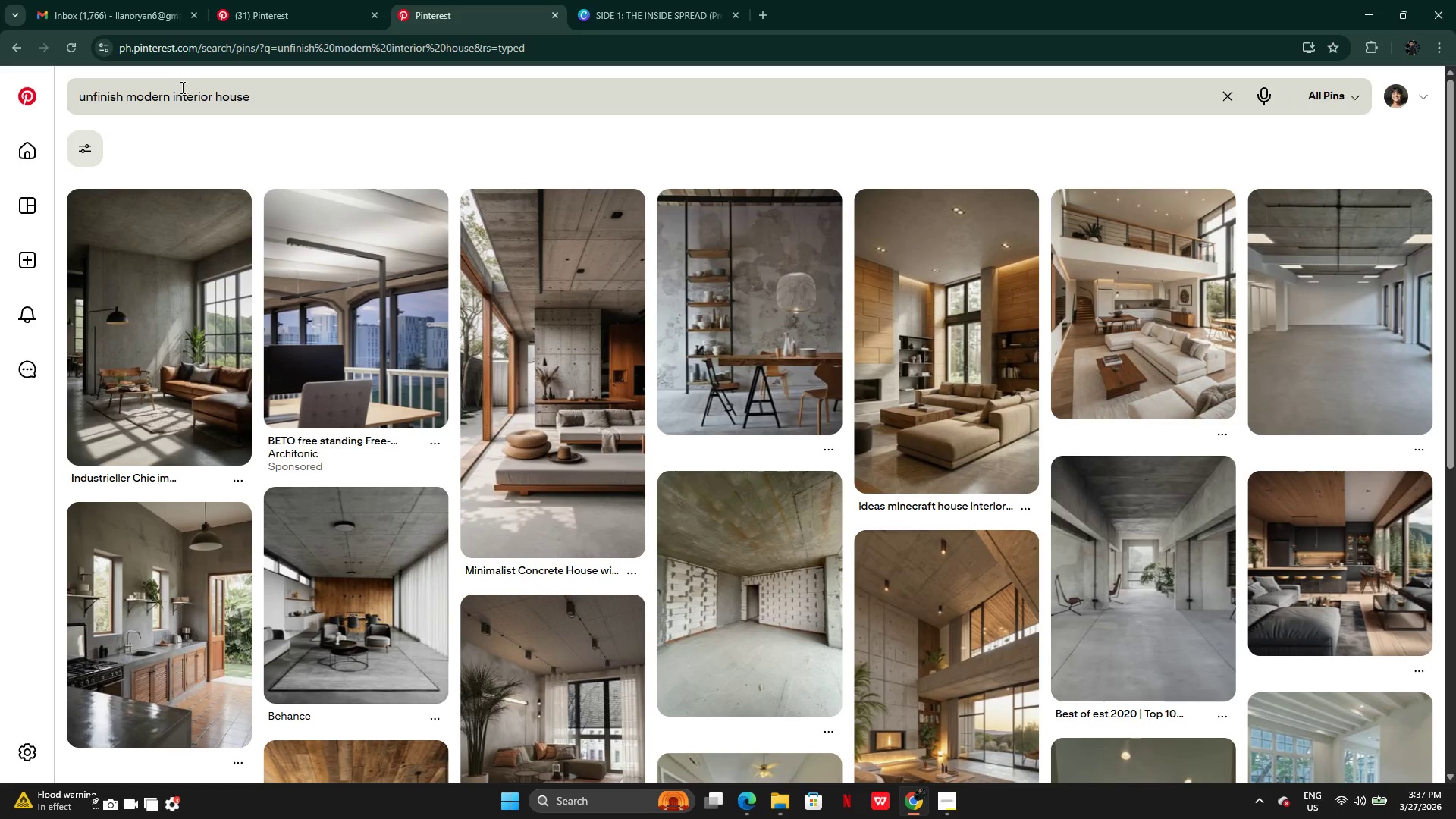 
left_click([169, 97])
 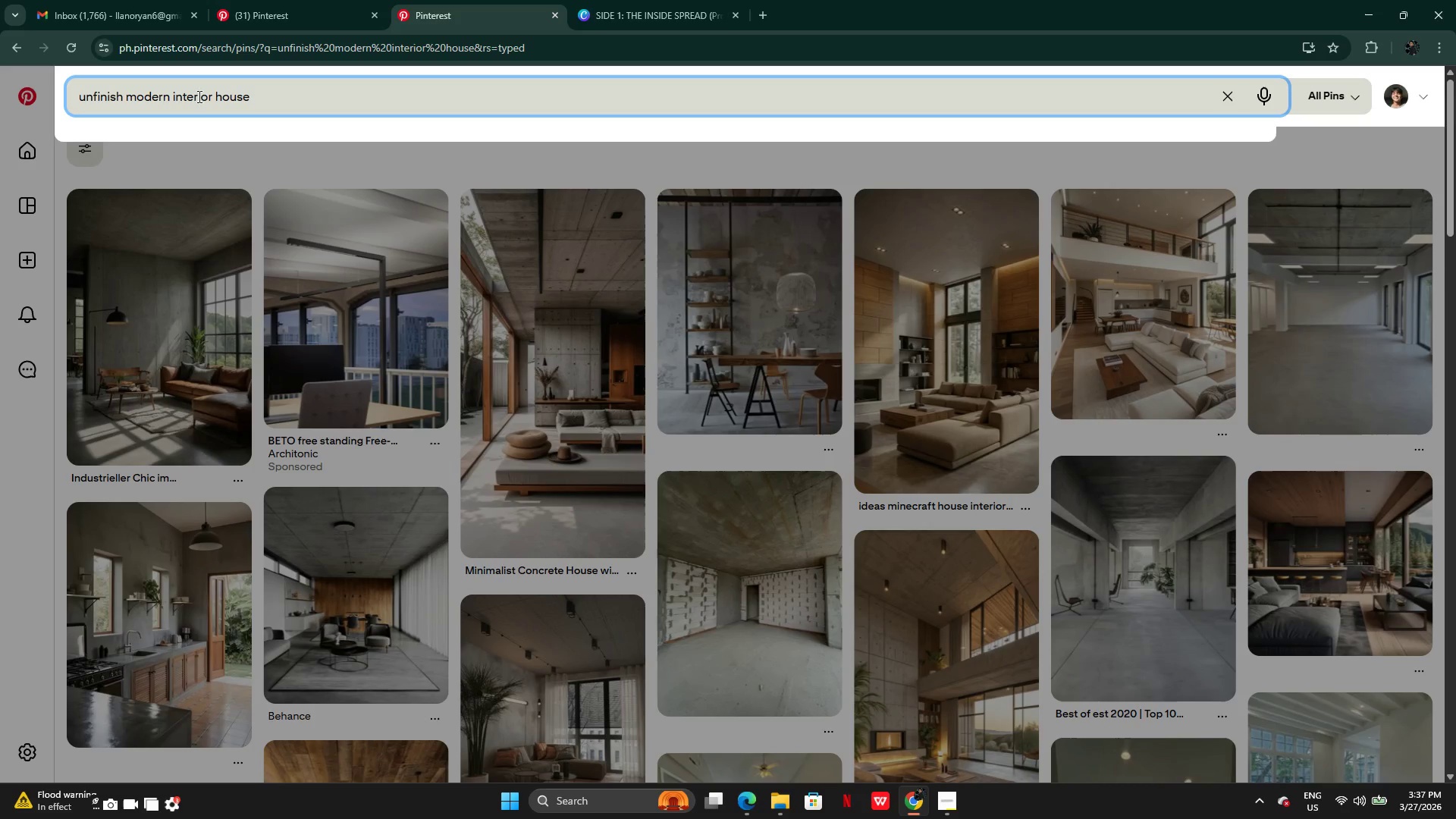 
left_click([211, 96])
 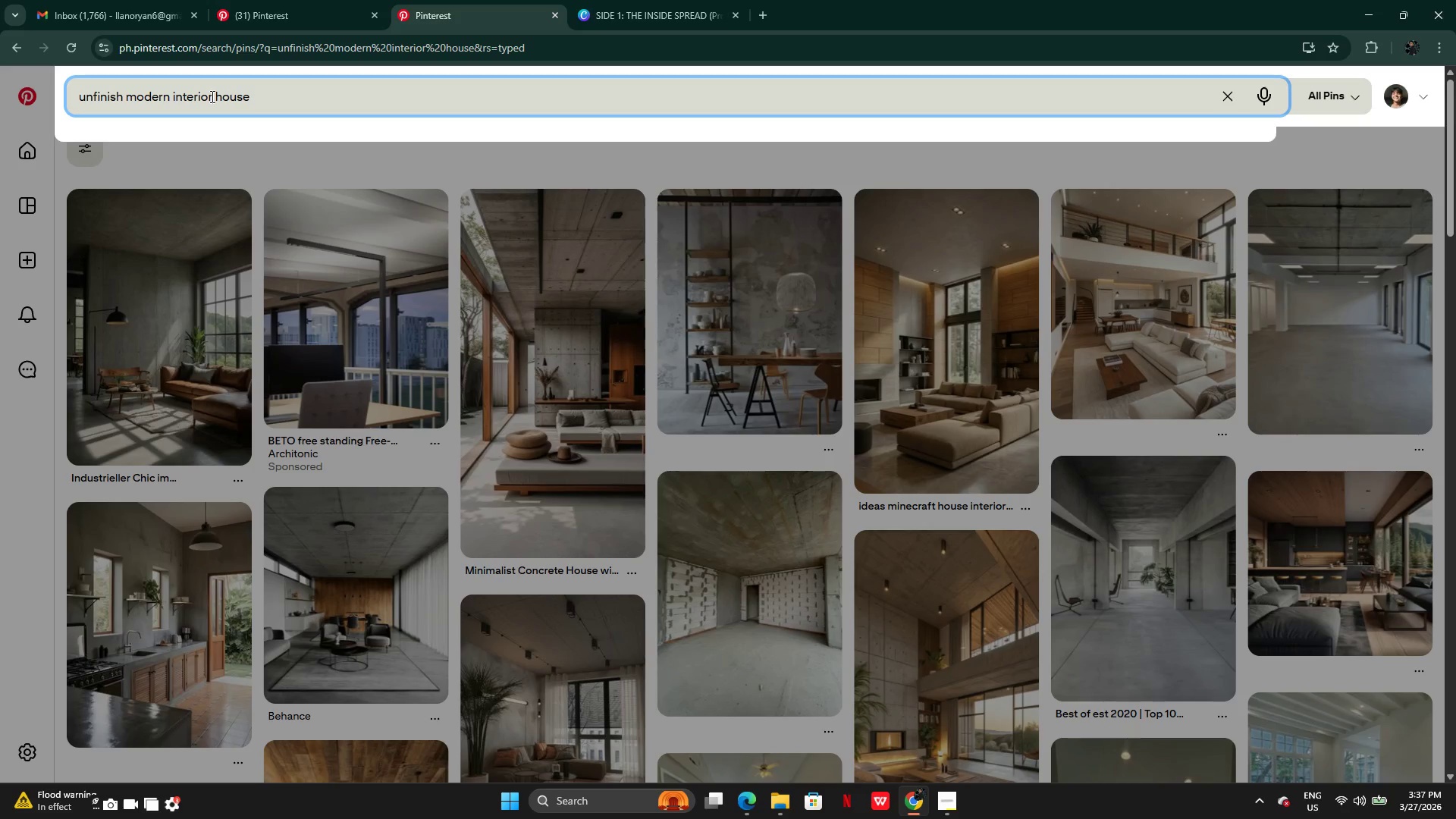 
key(Backspace)
 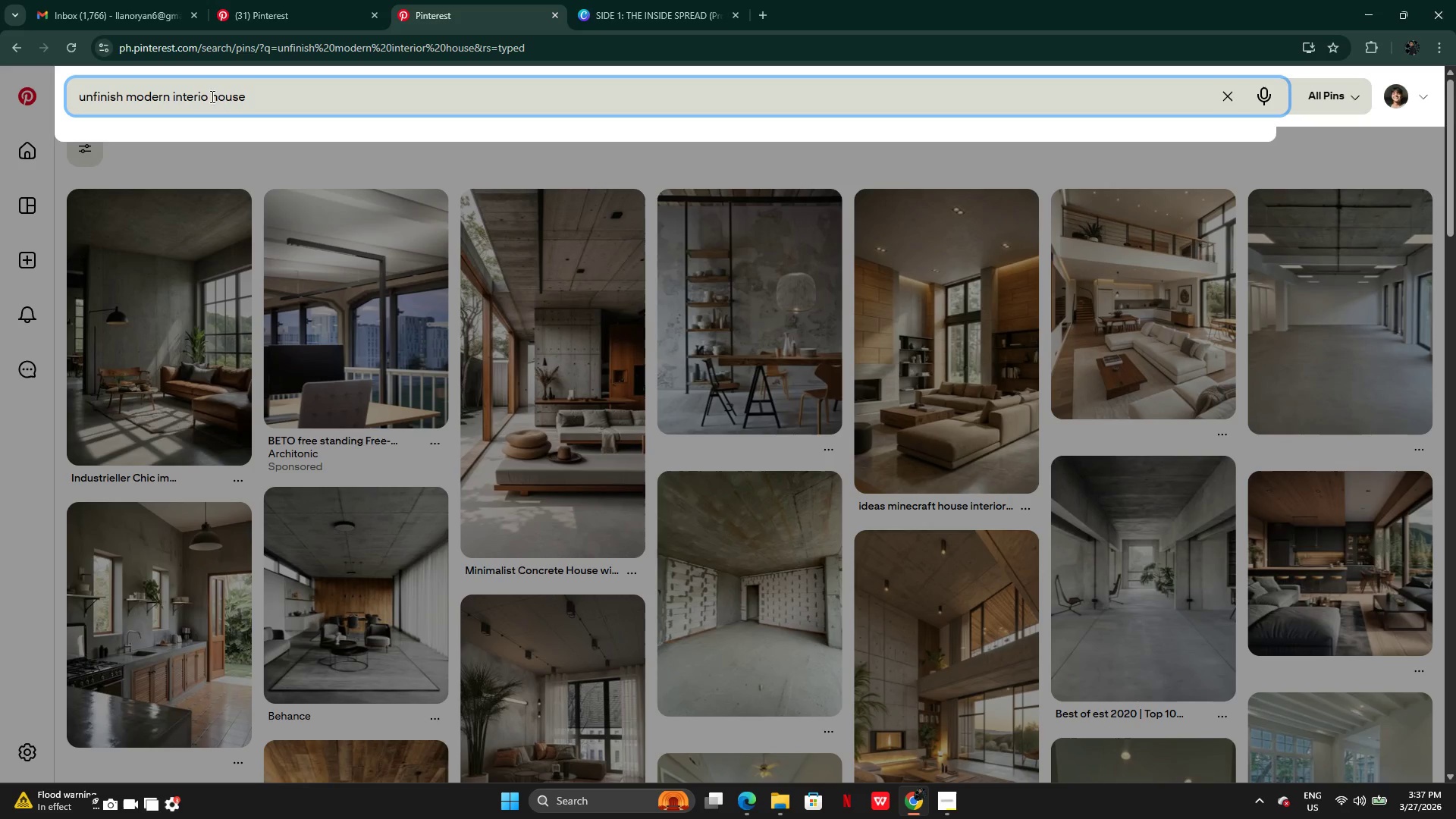 
key(Backspace)
 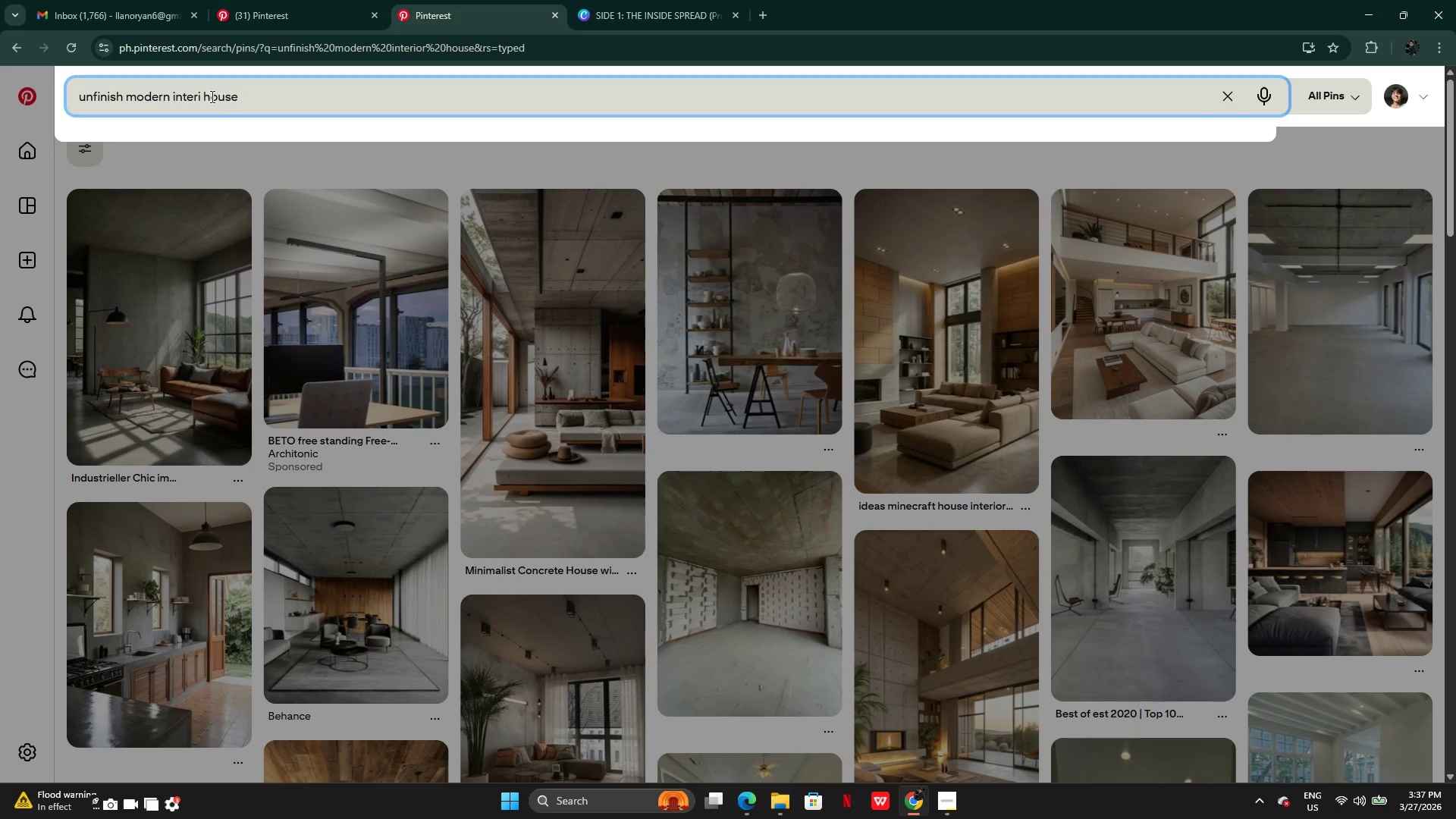 
key(Backspace)
 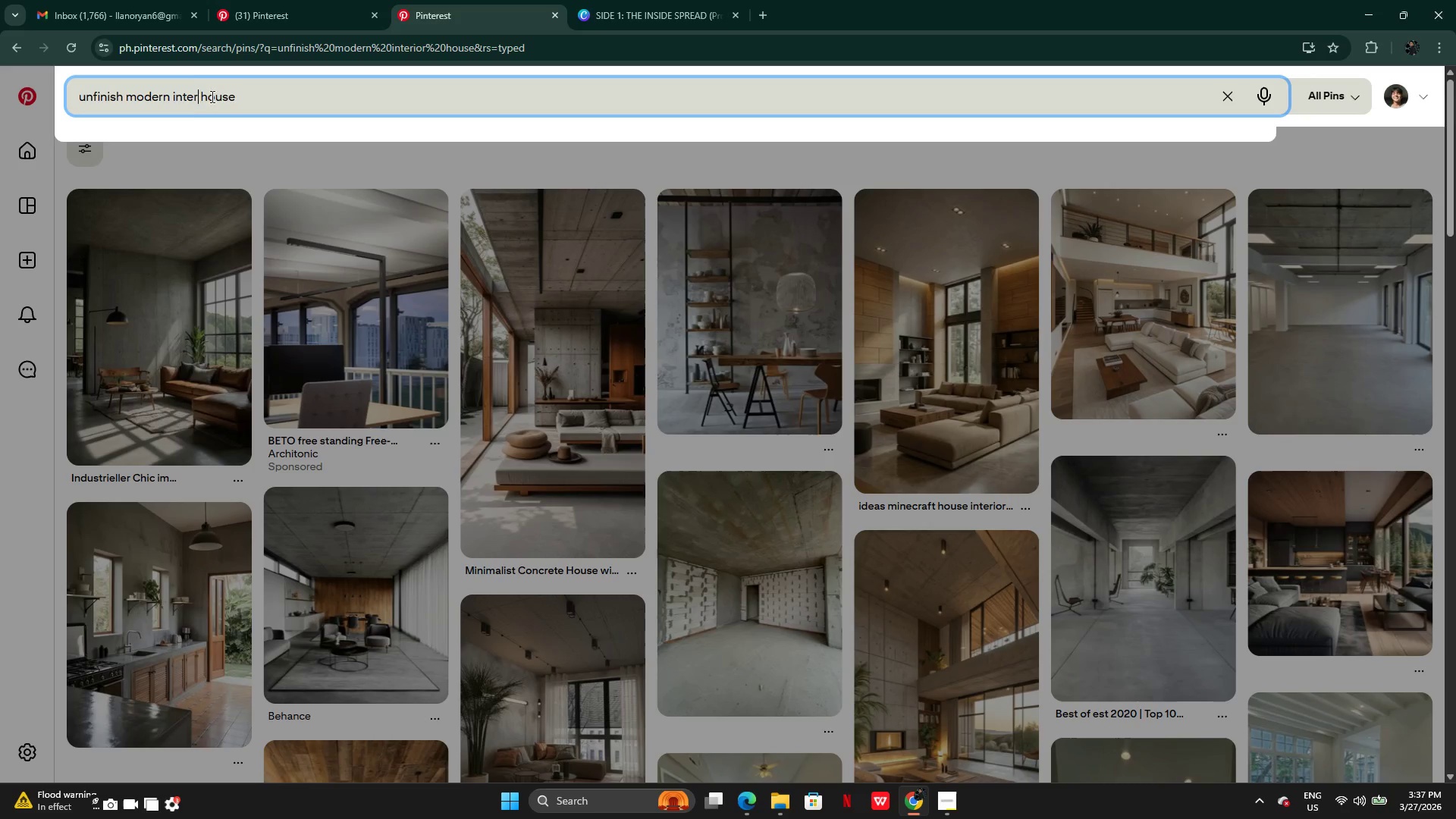 
key(Backspace)
 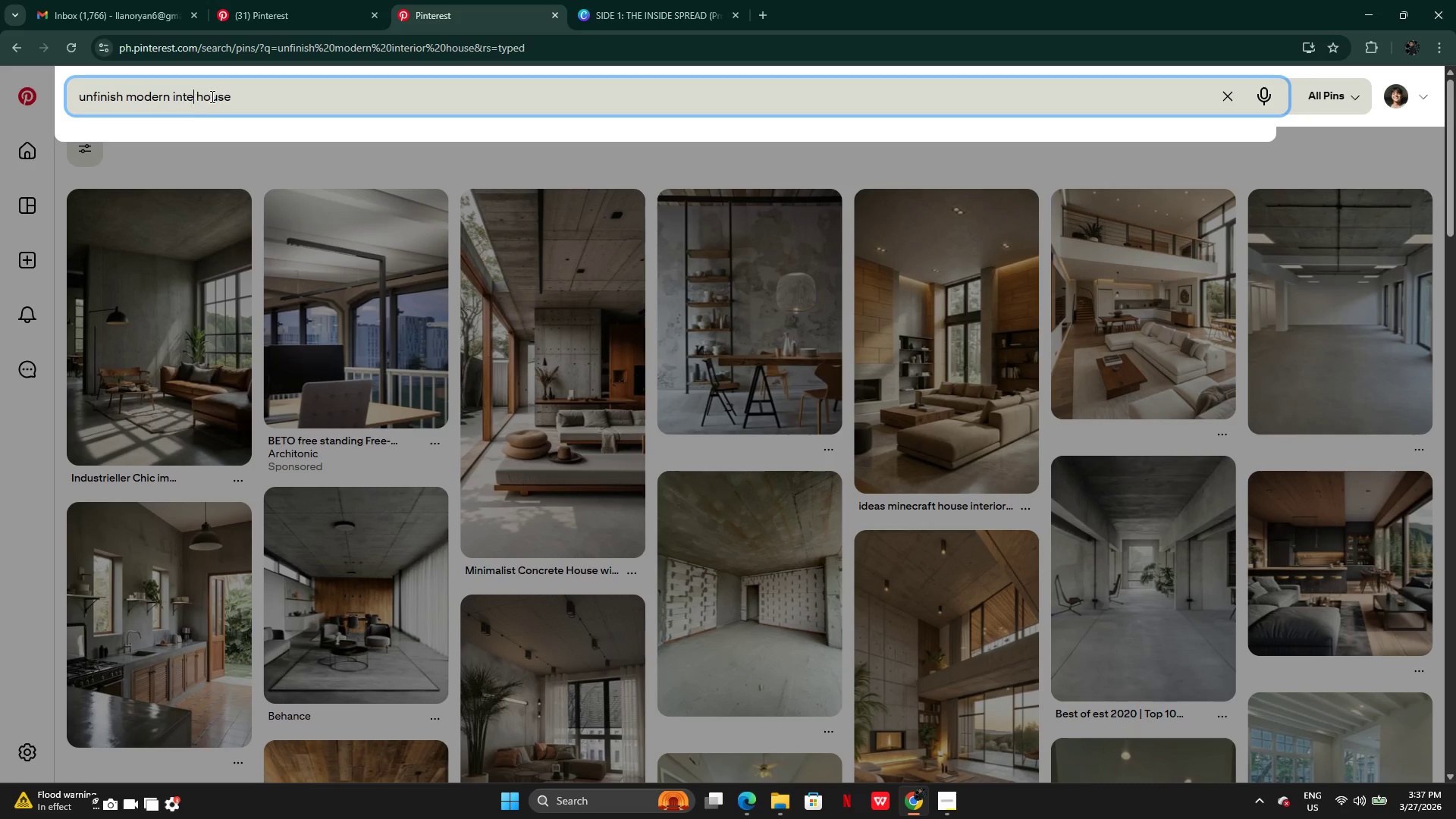 
key(Backspace)
 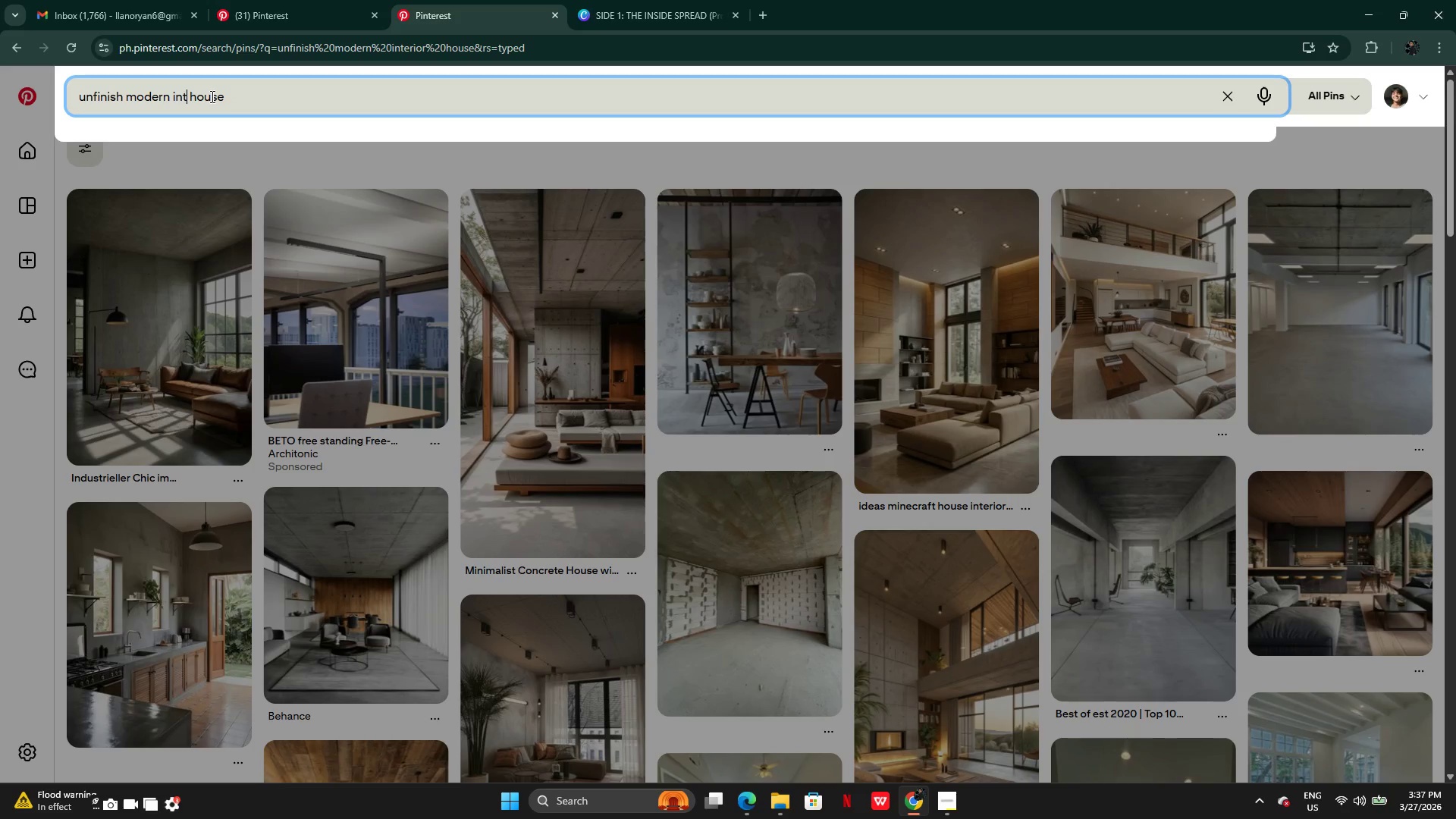 
key(Backspace)
 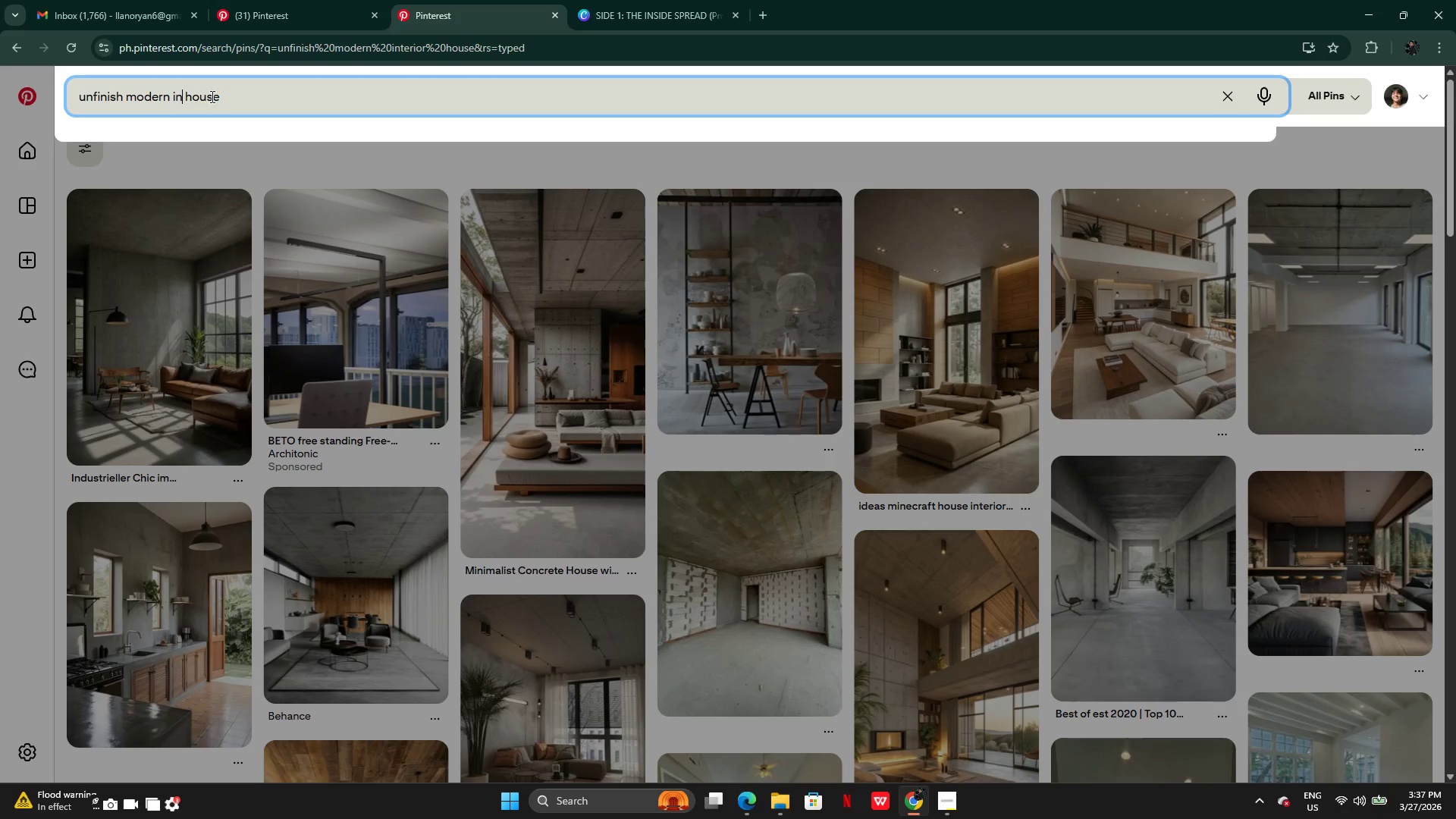 
key(Backspace)
 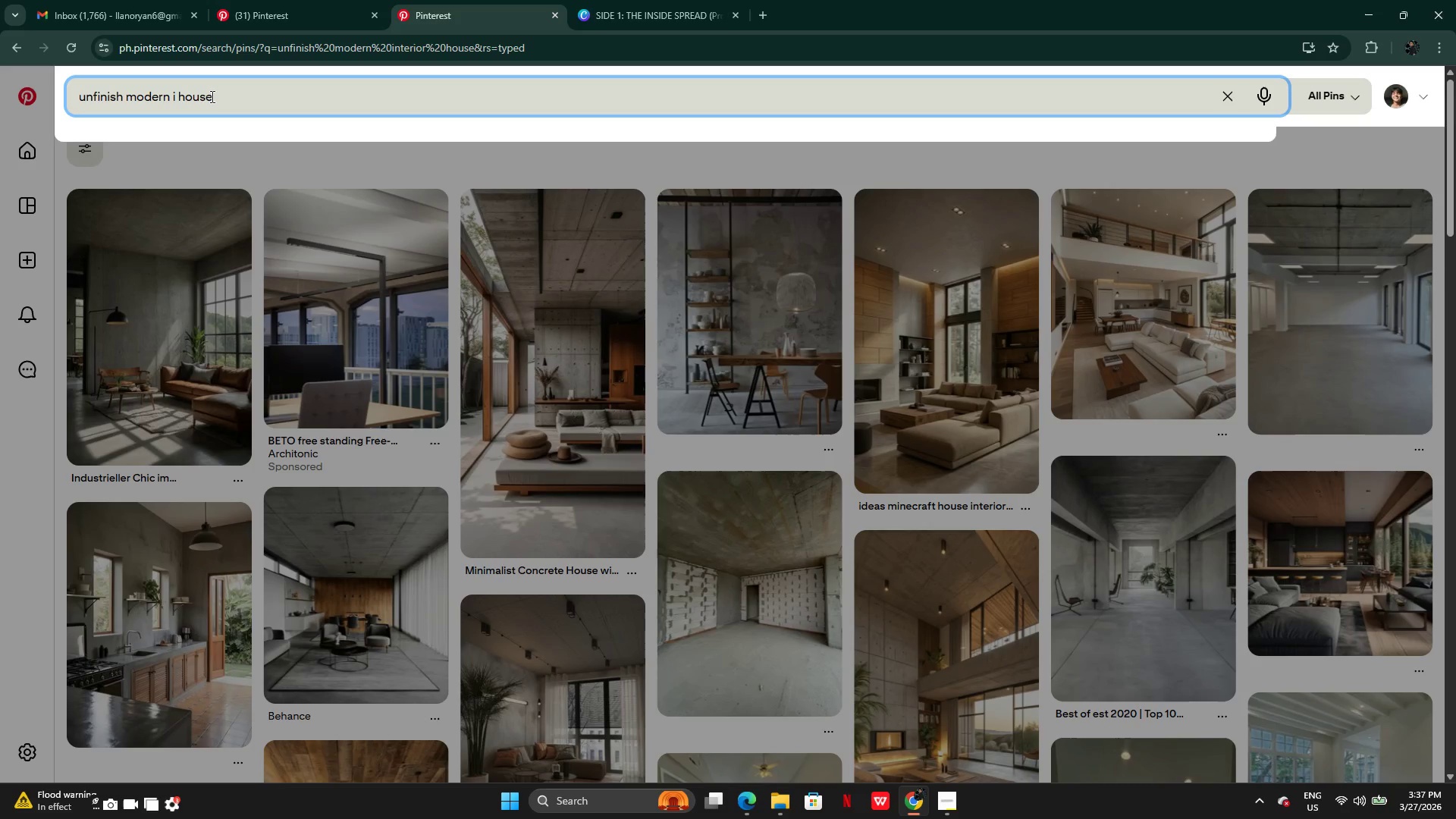 
key(Backspace)
 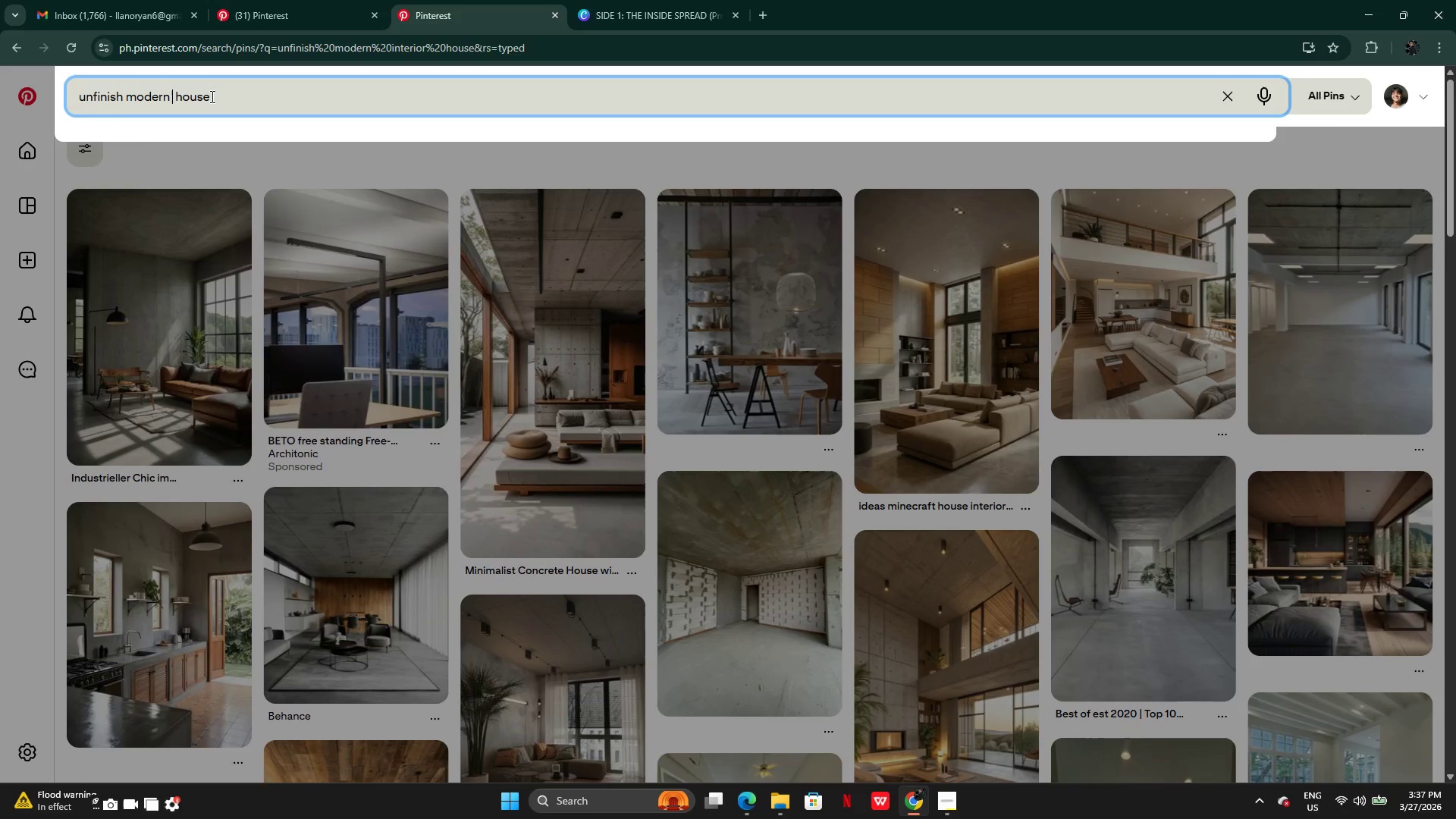 
key(Enter)
 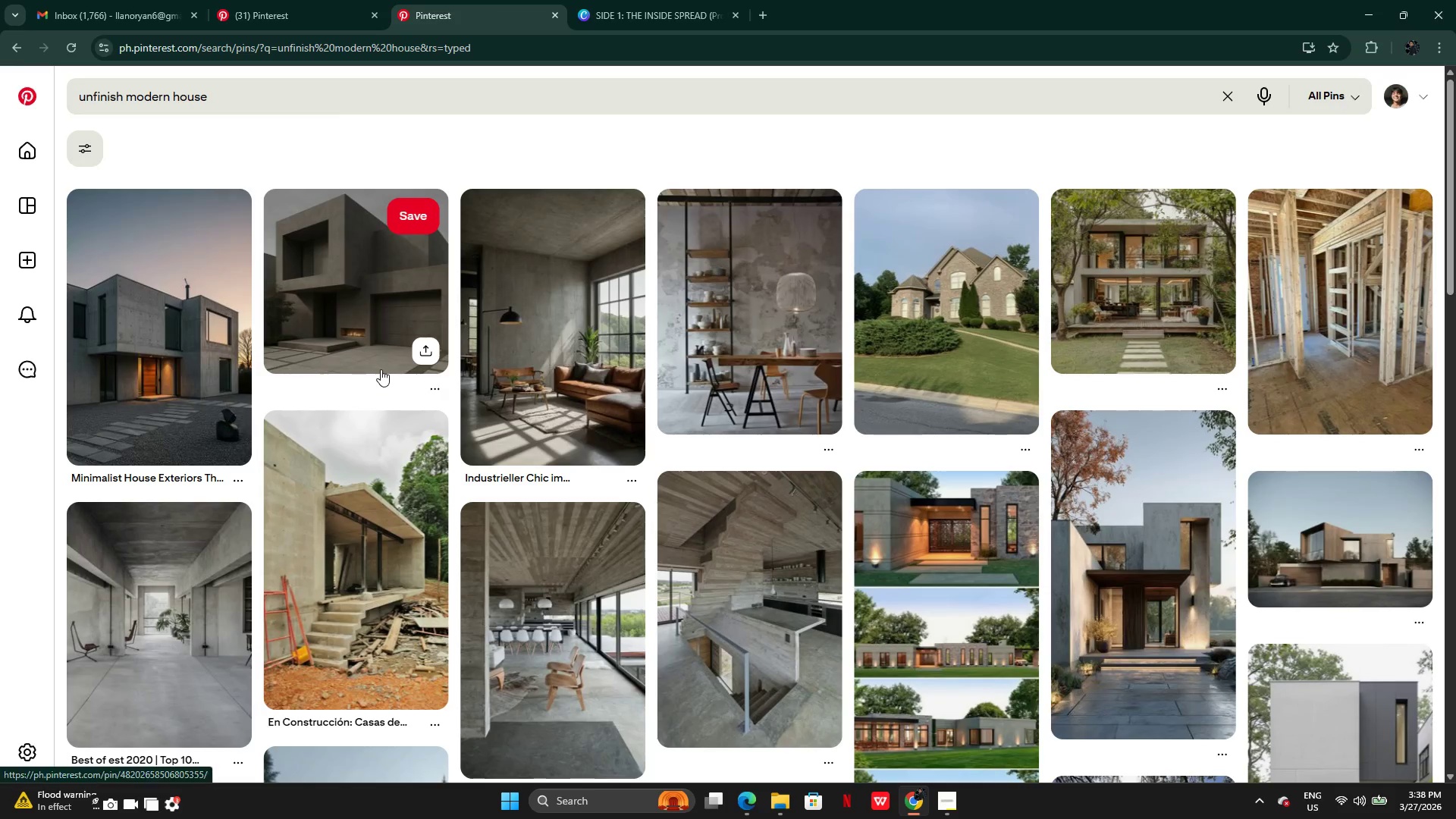 
wait(6.63)
 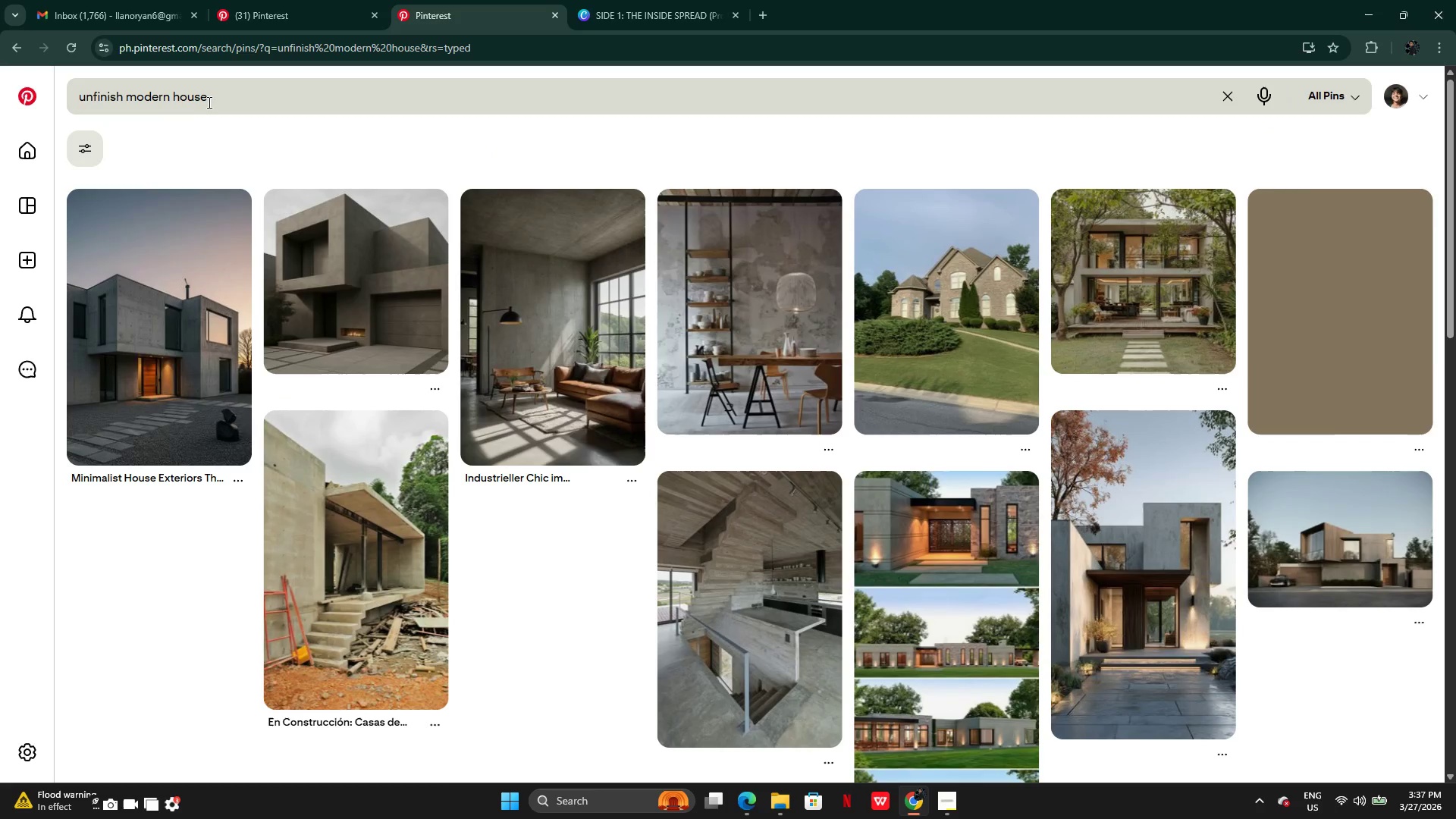 
mouse_move([453, 393])
 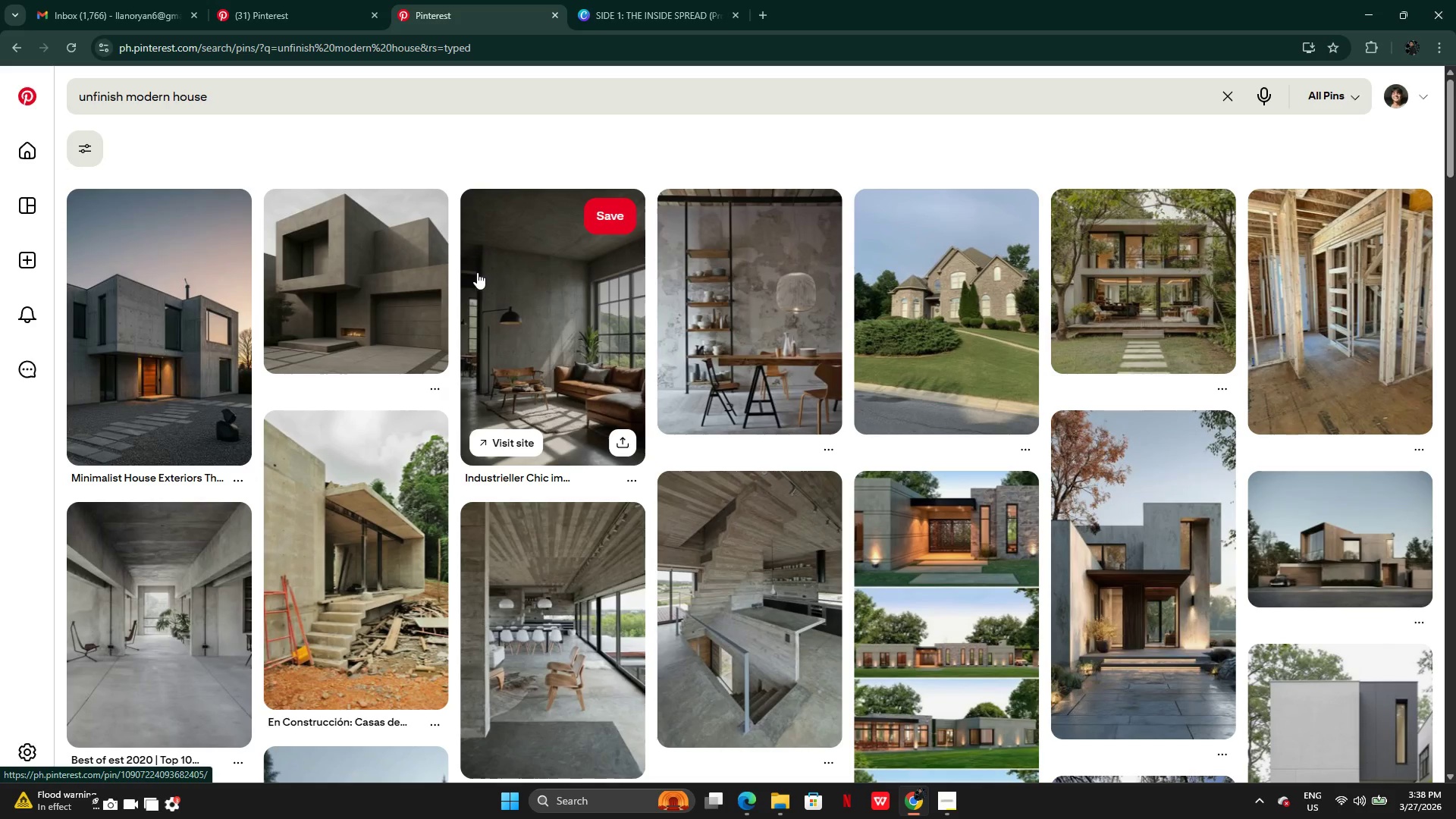 
wait(36.28)
 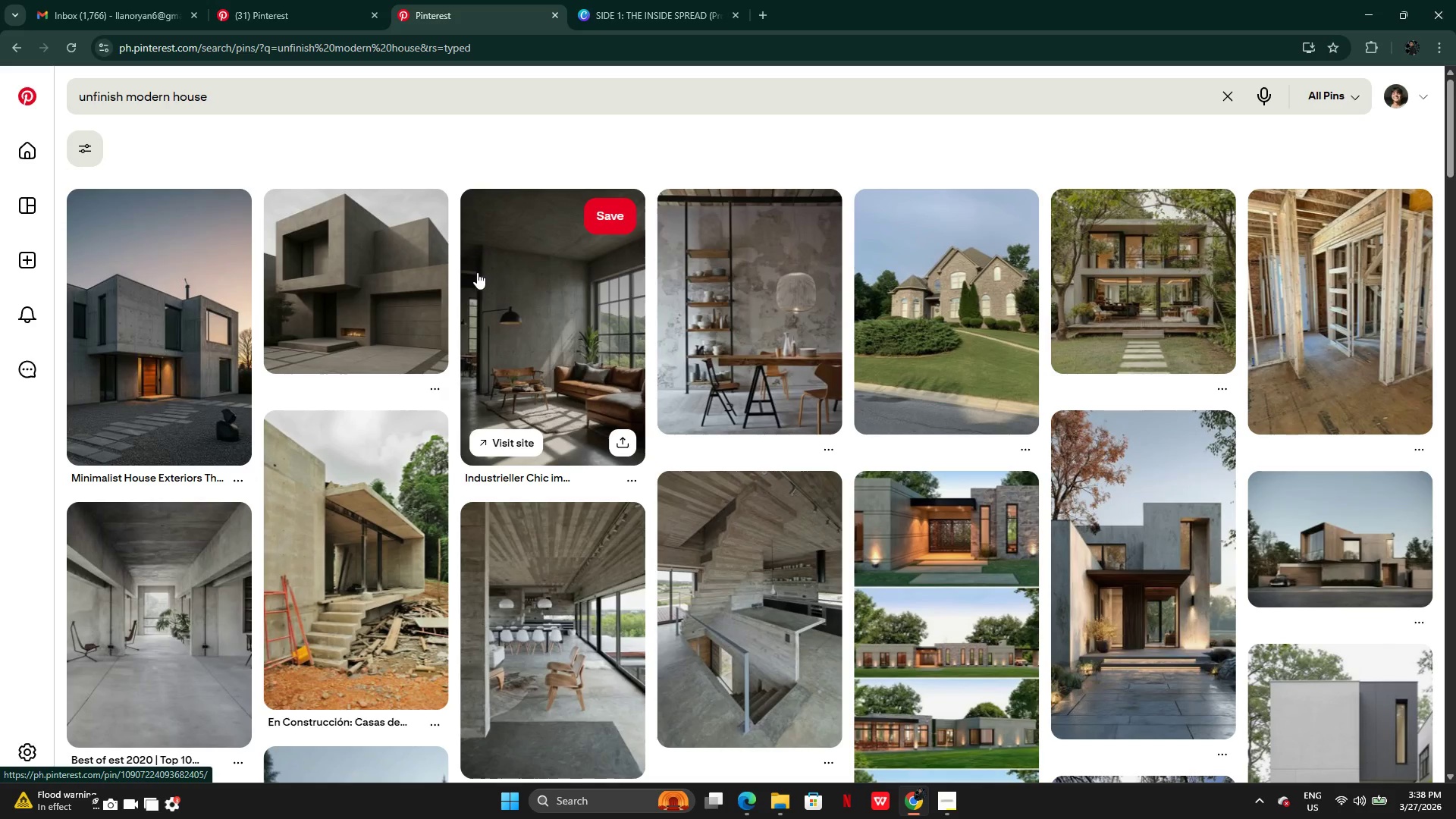 
left_click([20, 48])
 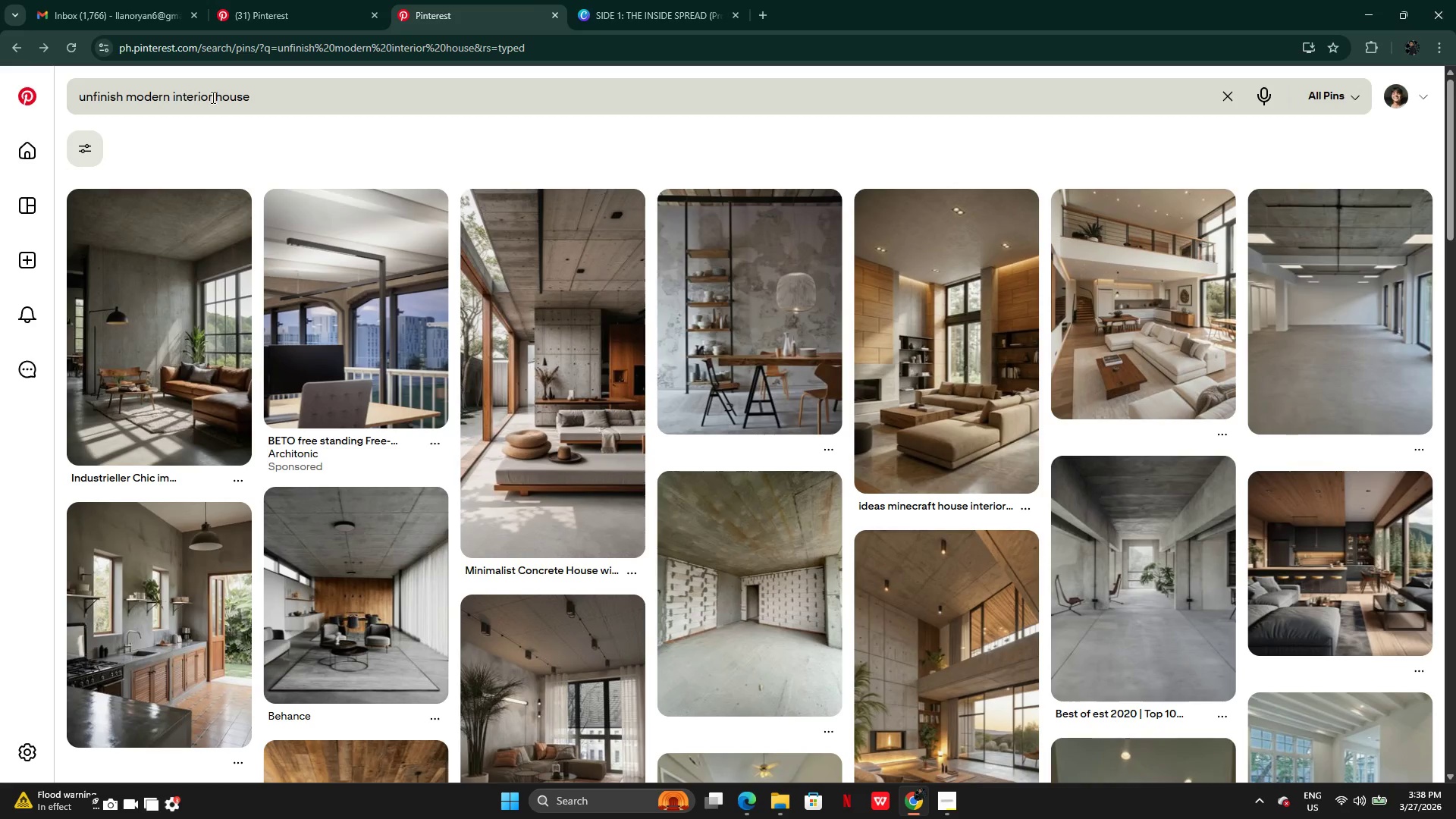 
left_click_drag(start_coordinate=[213, 98], to_coordinate=[121, 98])
 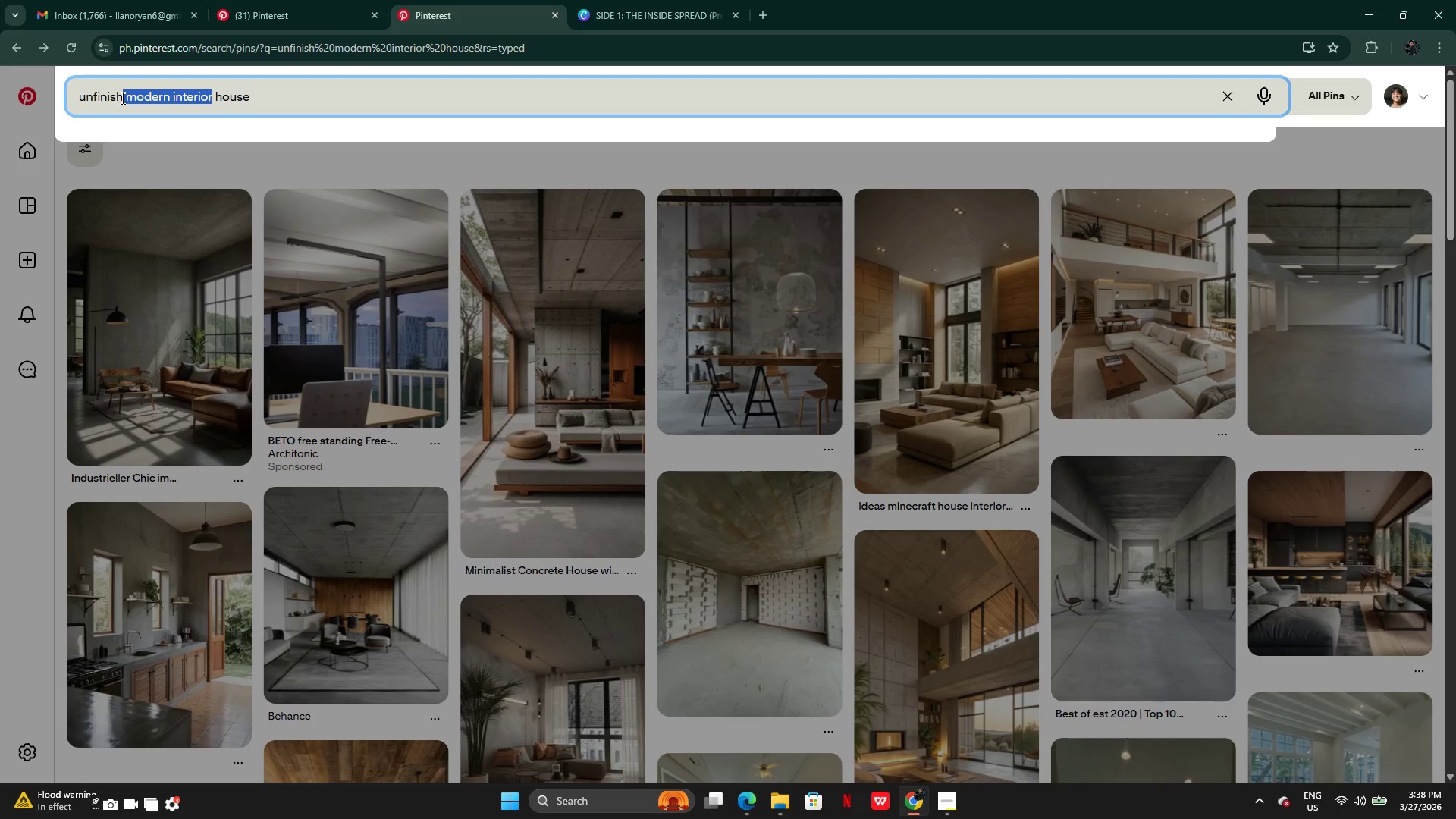 
key(Enter)
 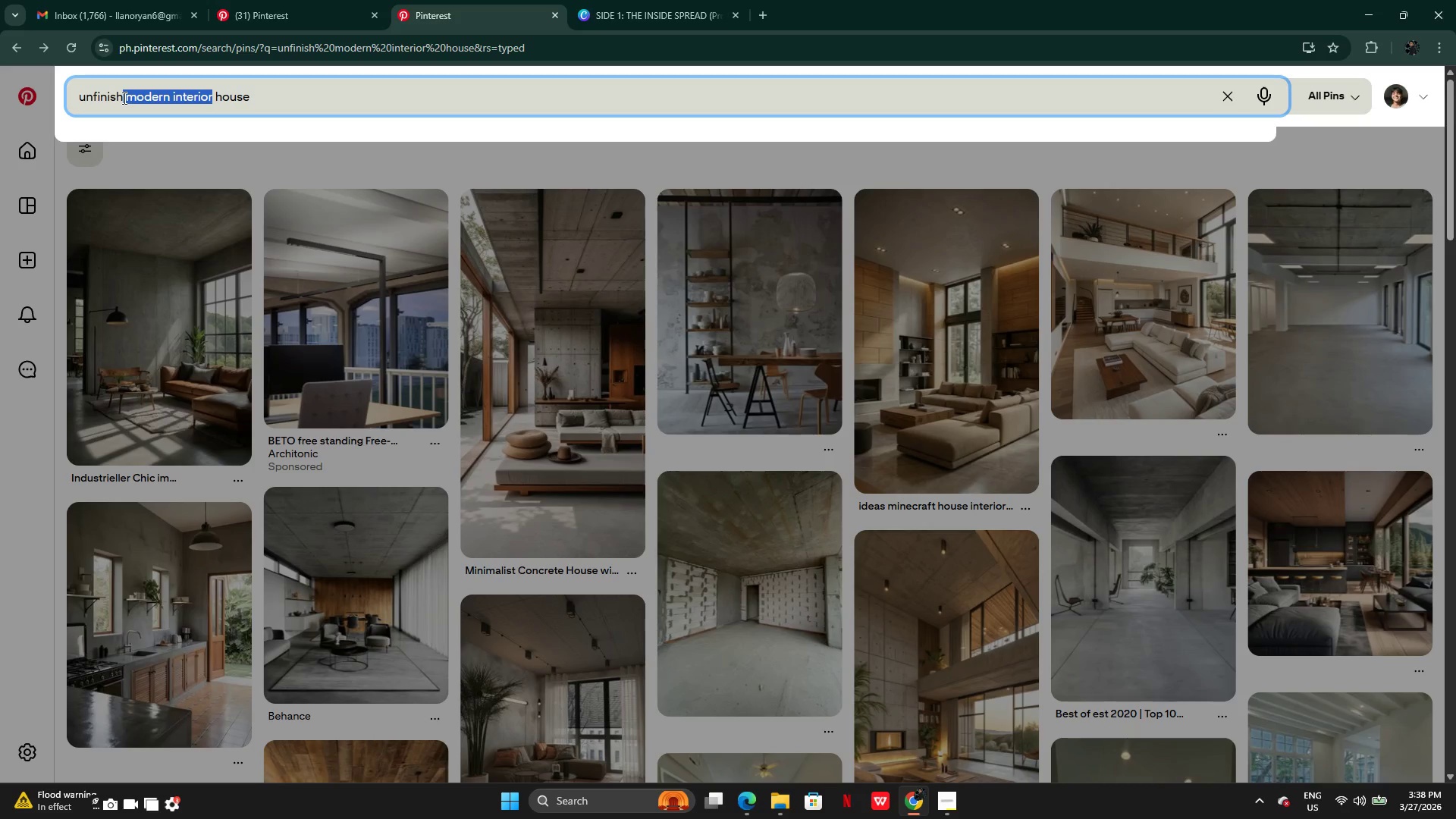 
left_click([118, 95])
 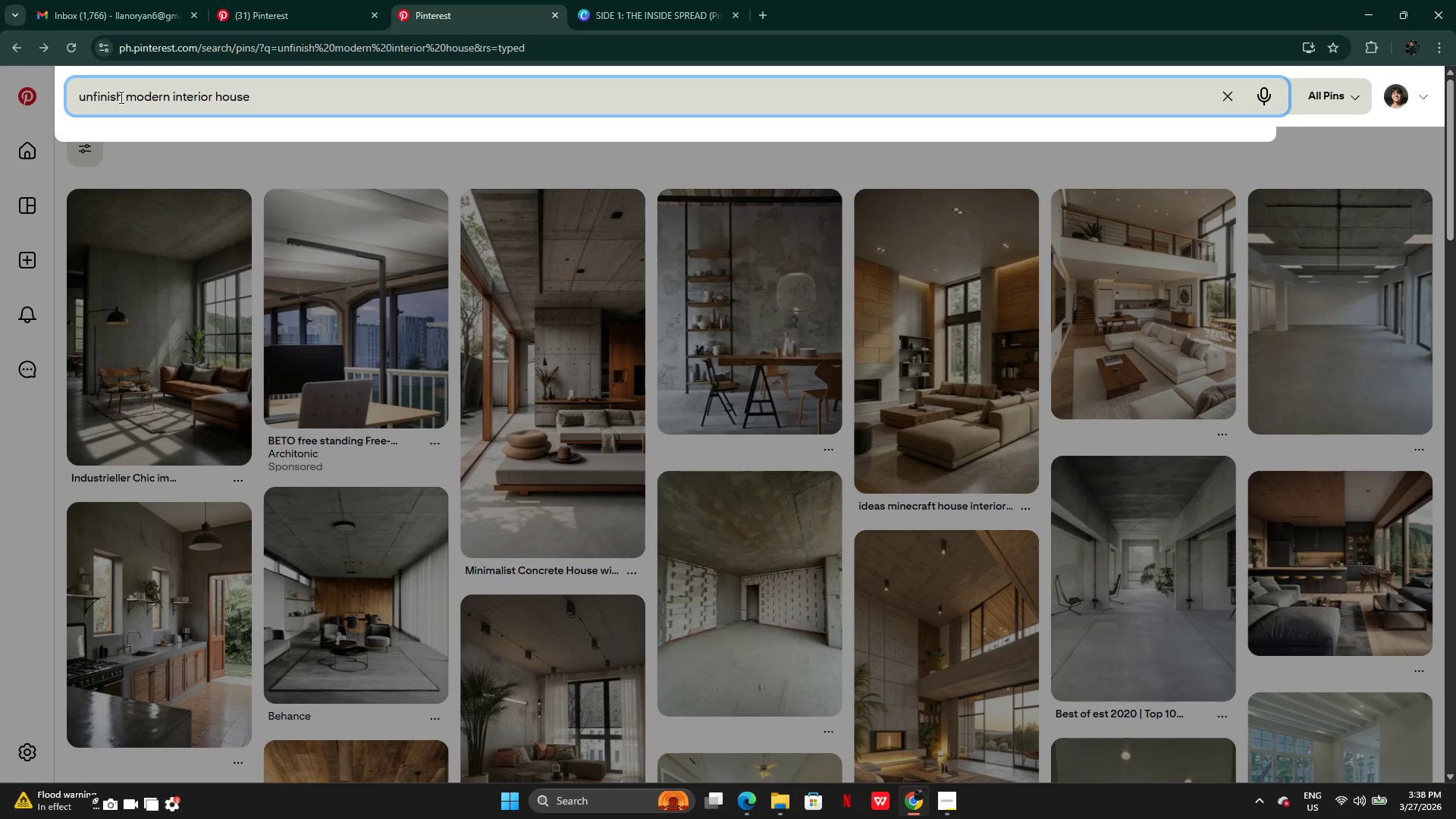 
left_click([121, 98])
 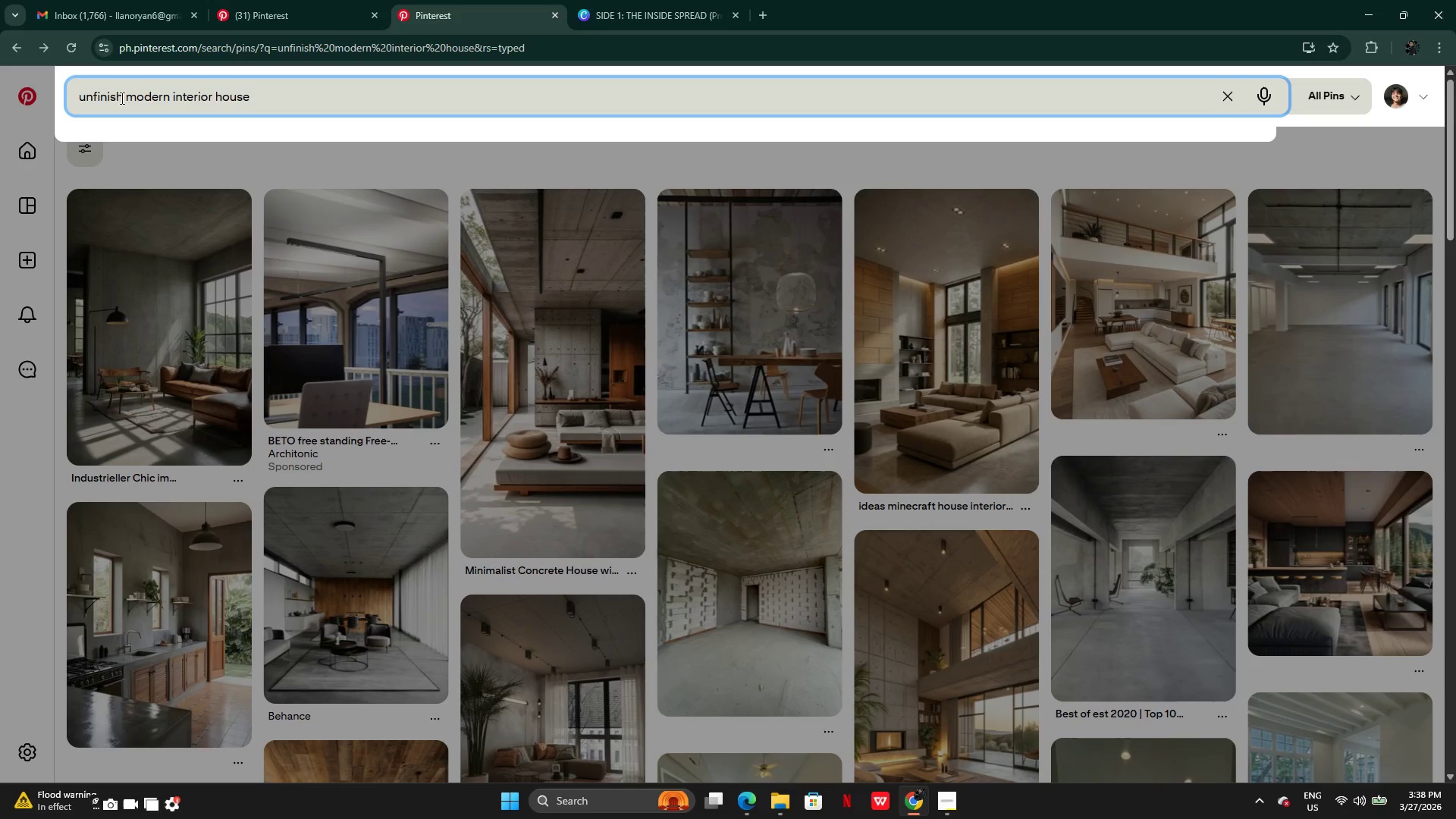 
hold_key(key=Backspace, duration=1.0)
 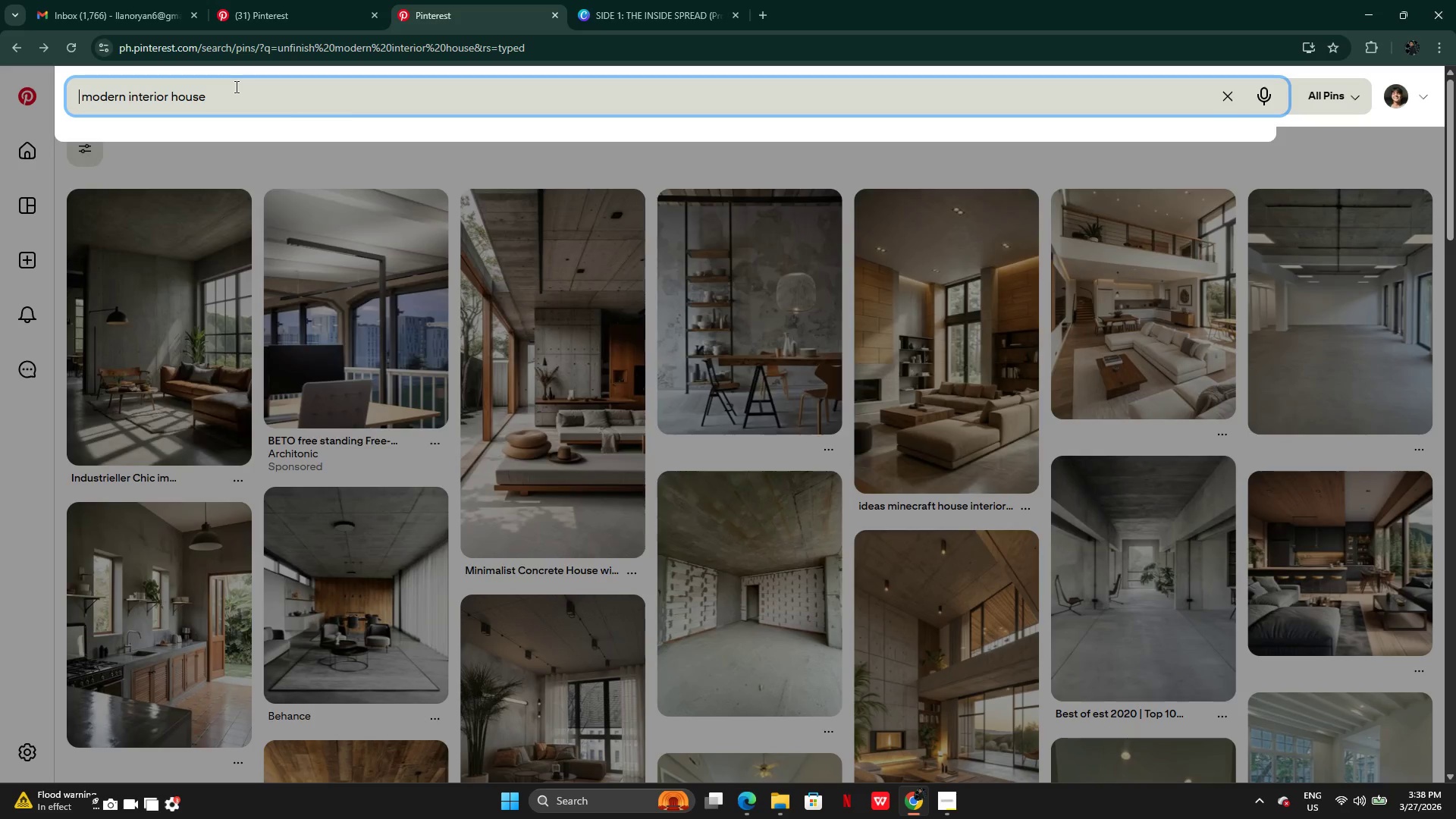 
left_click([235, 86])
 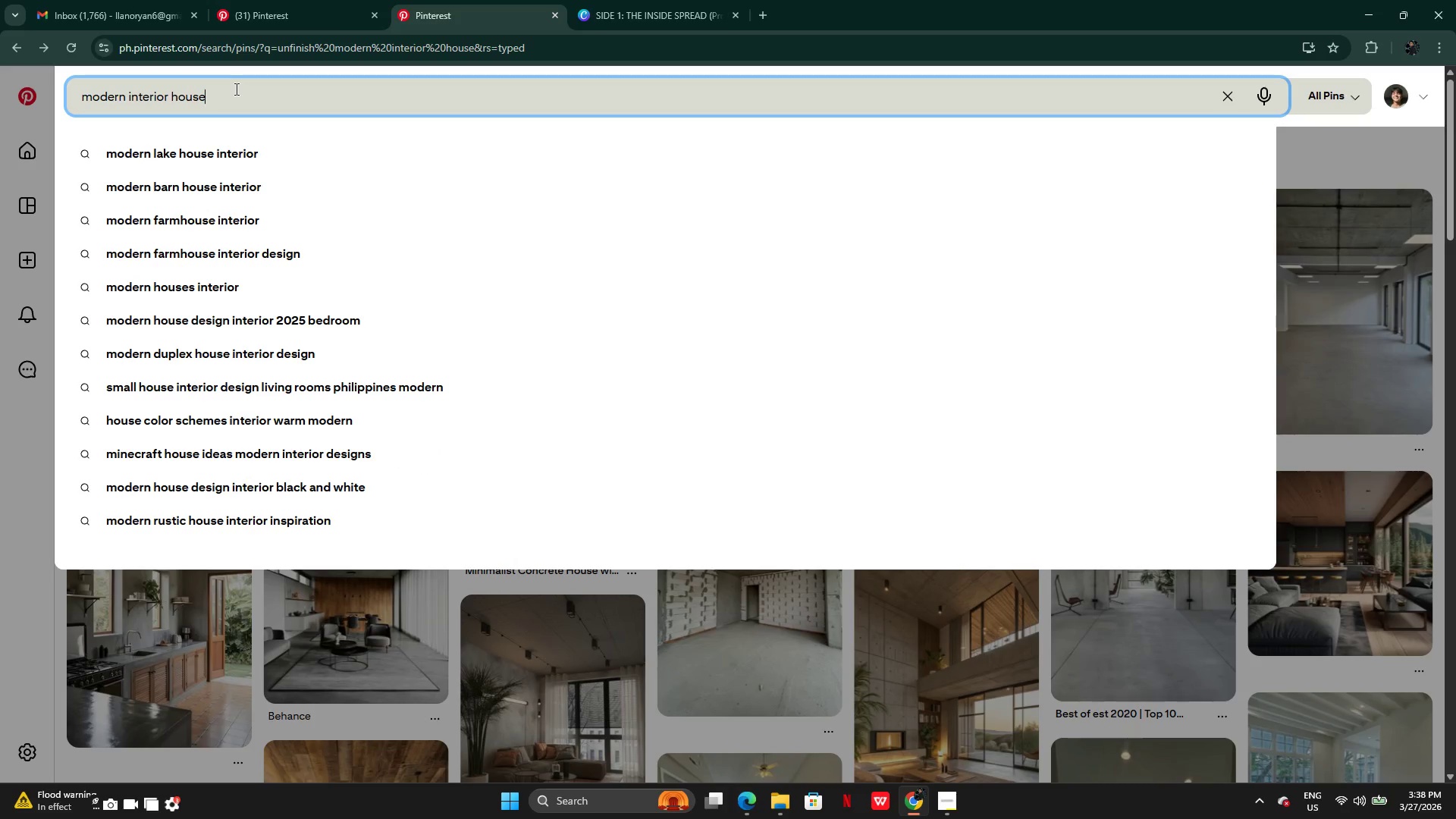 
type( outside)
 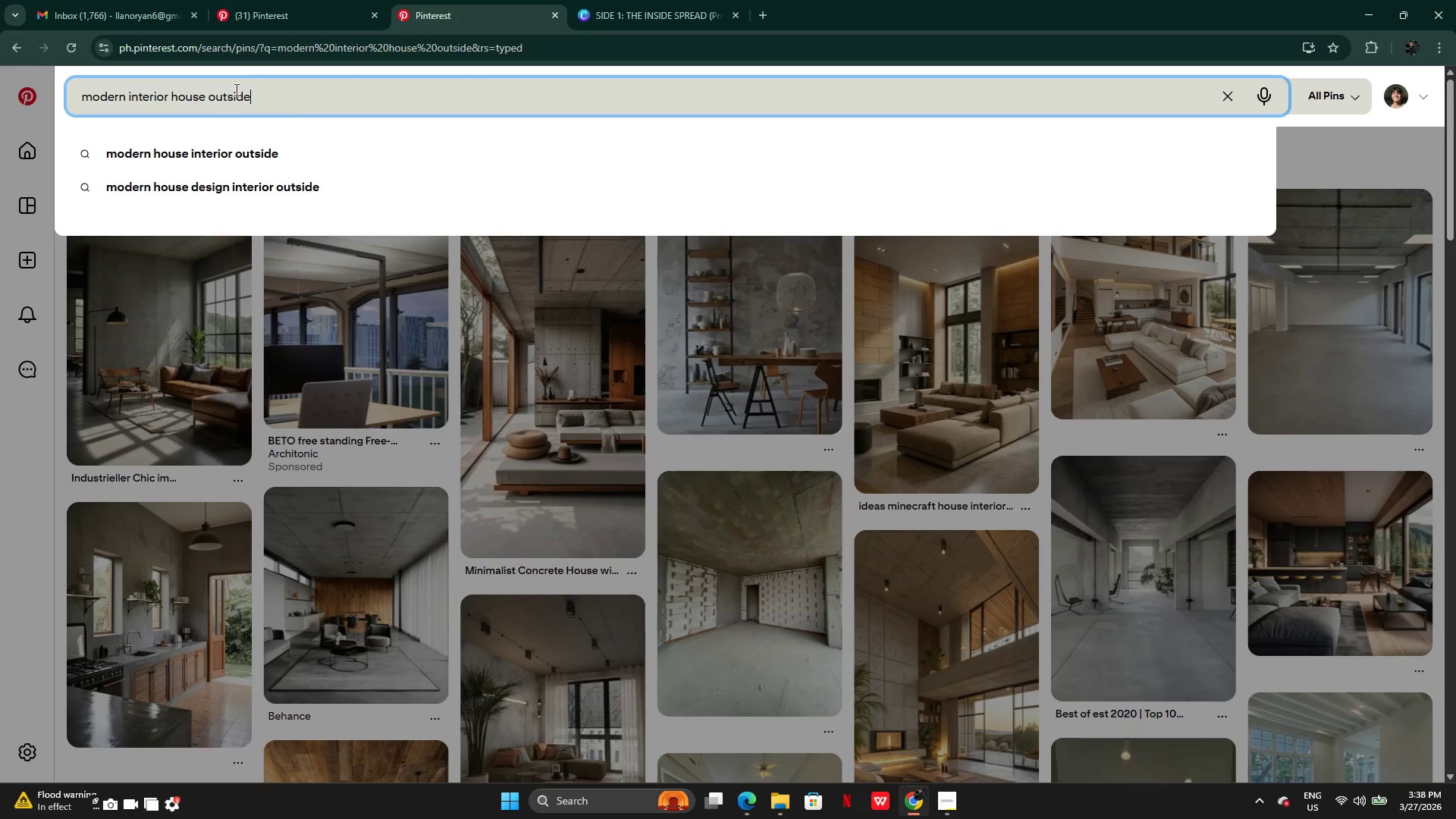 
key(Enter)
 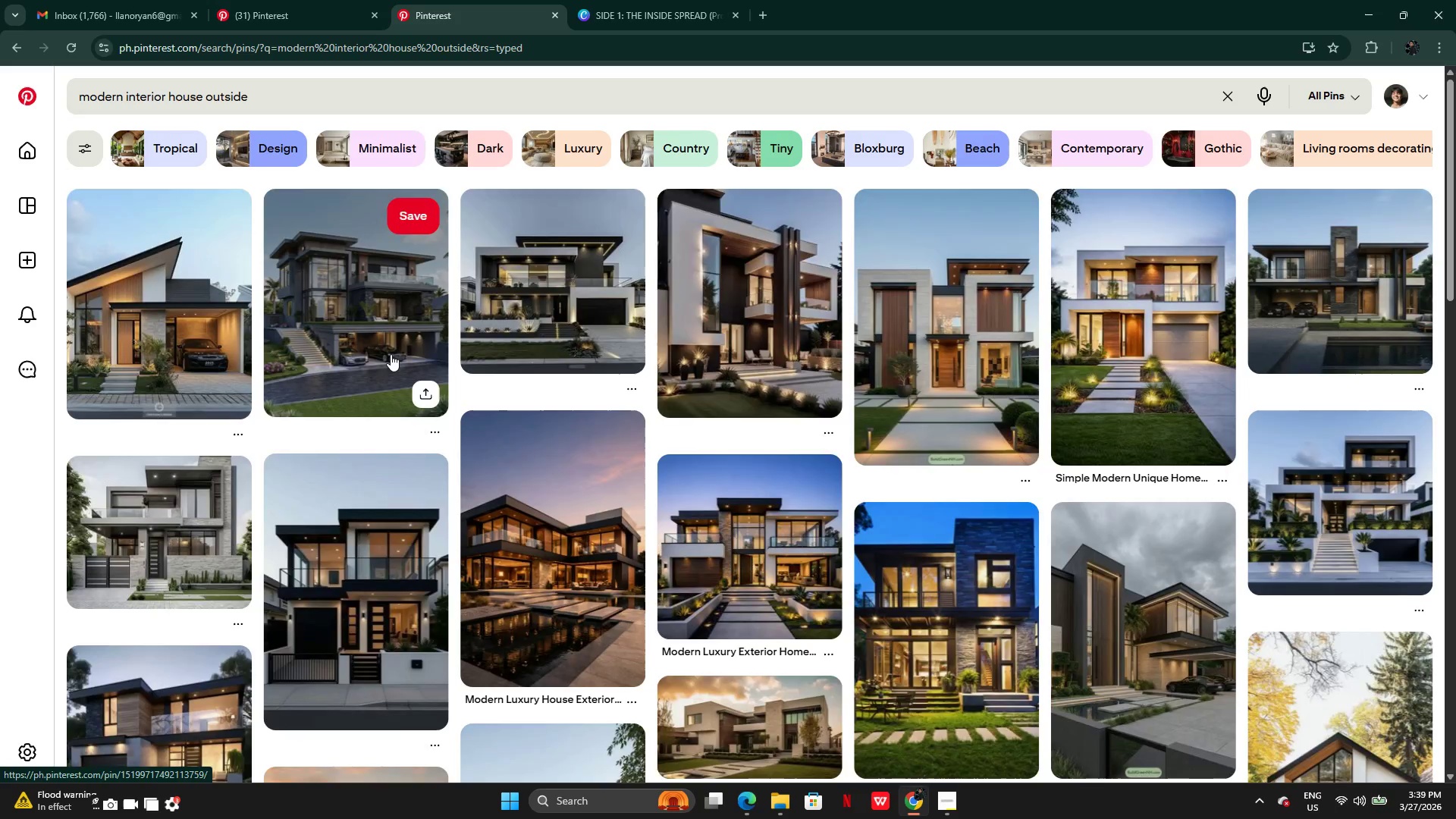 
wait(9.88)
 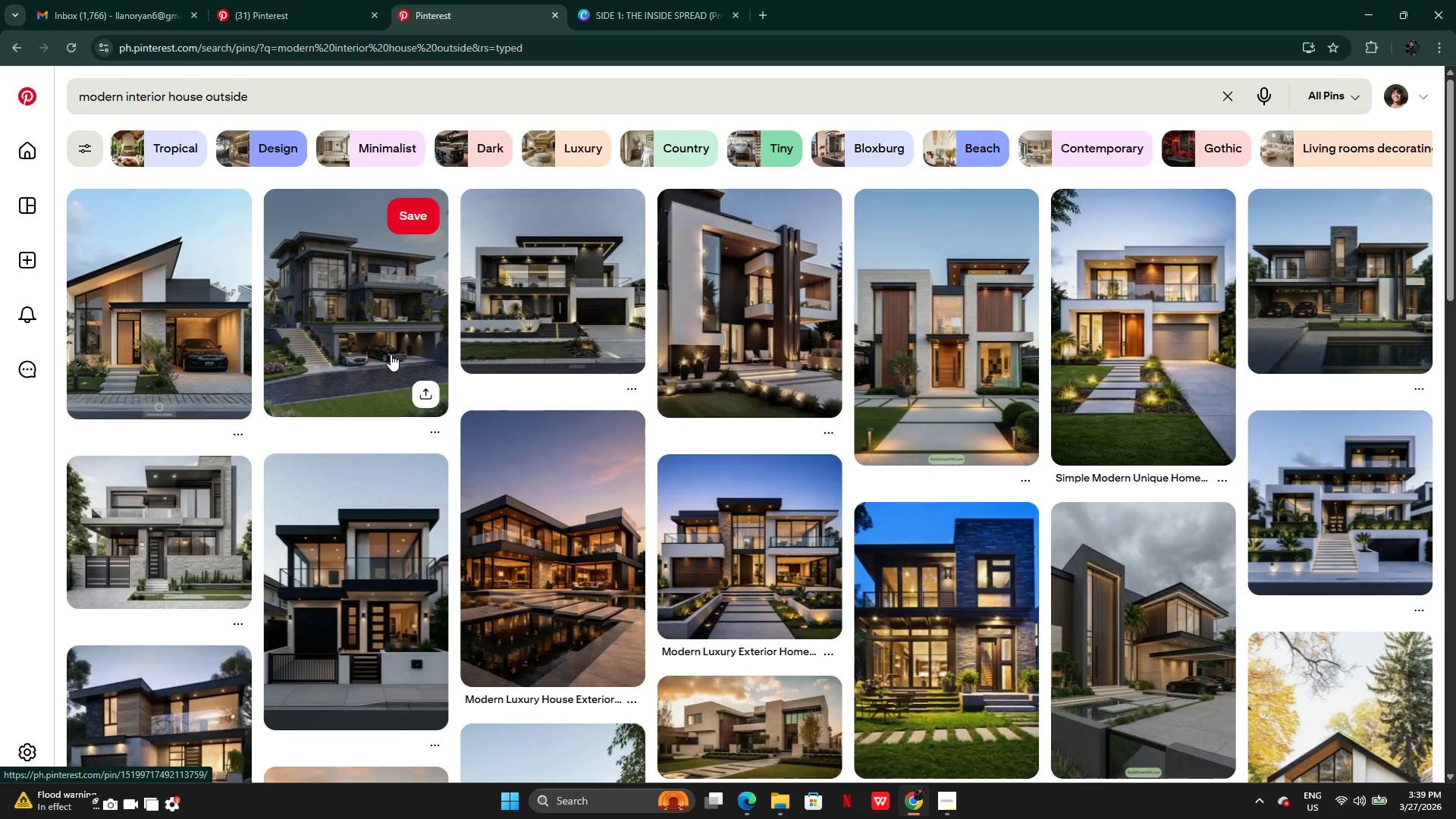 
left_click_drag(start_coordinate=[77, 95], to_coordinate=[81, 98])
 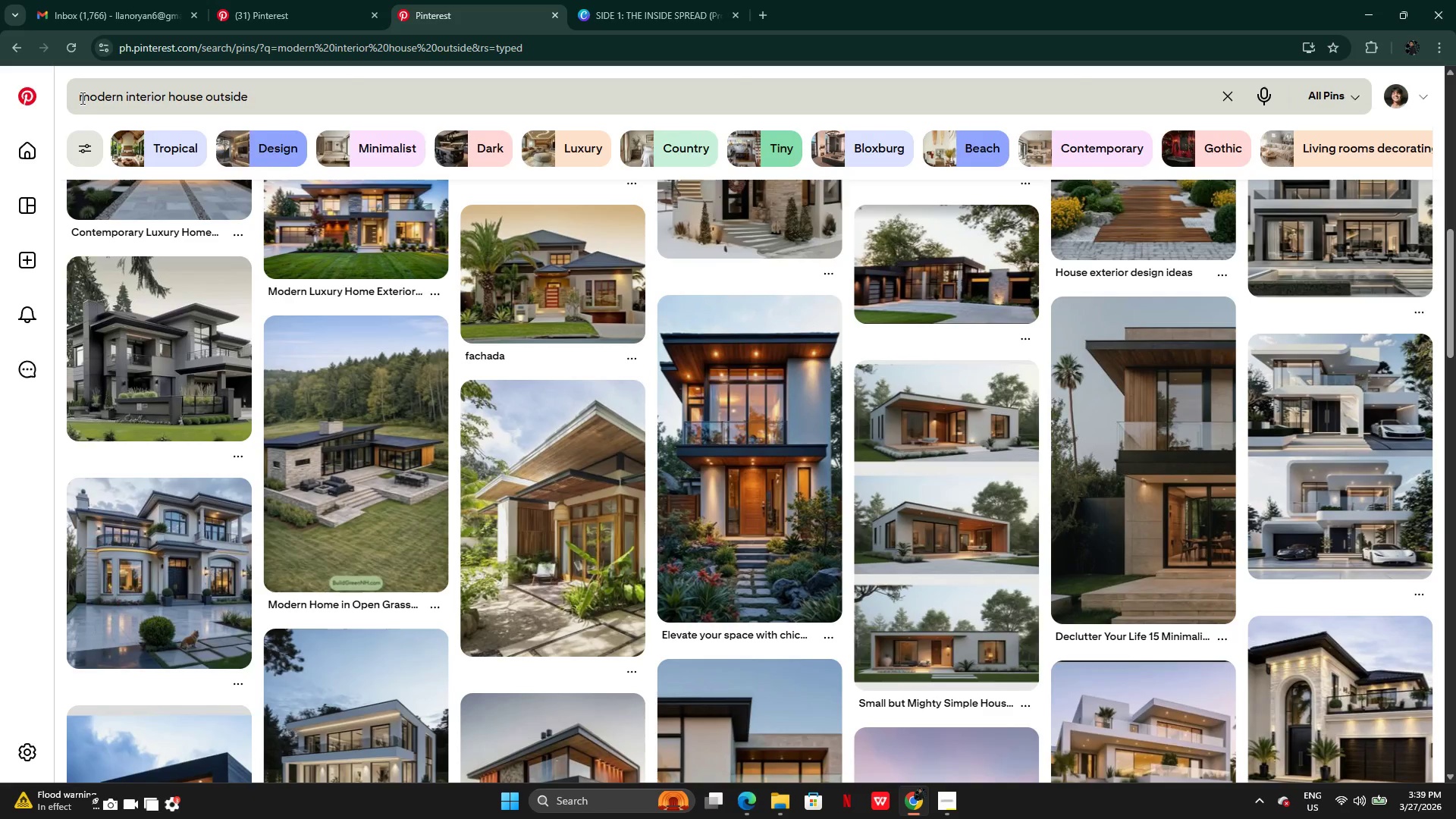 
left_click([81, 98])
 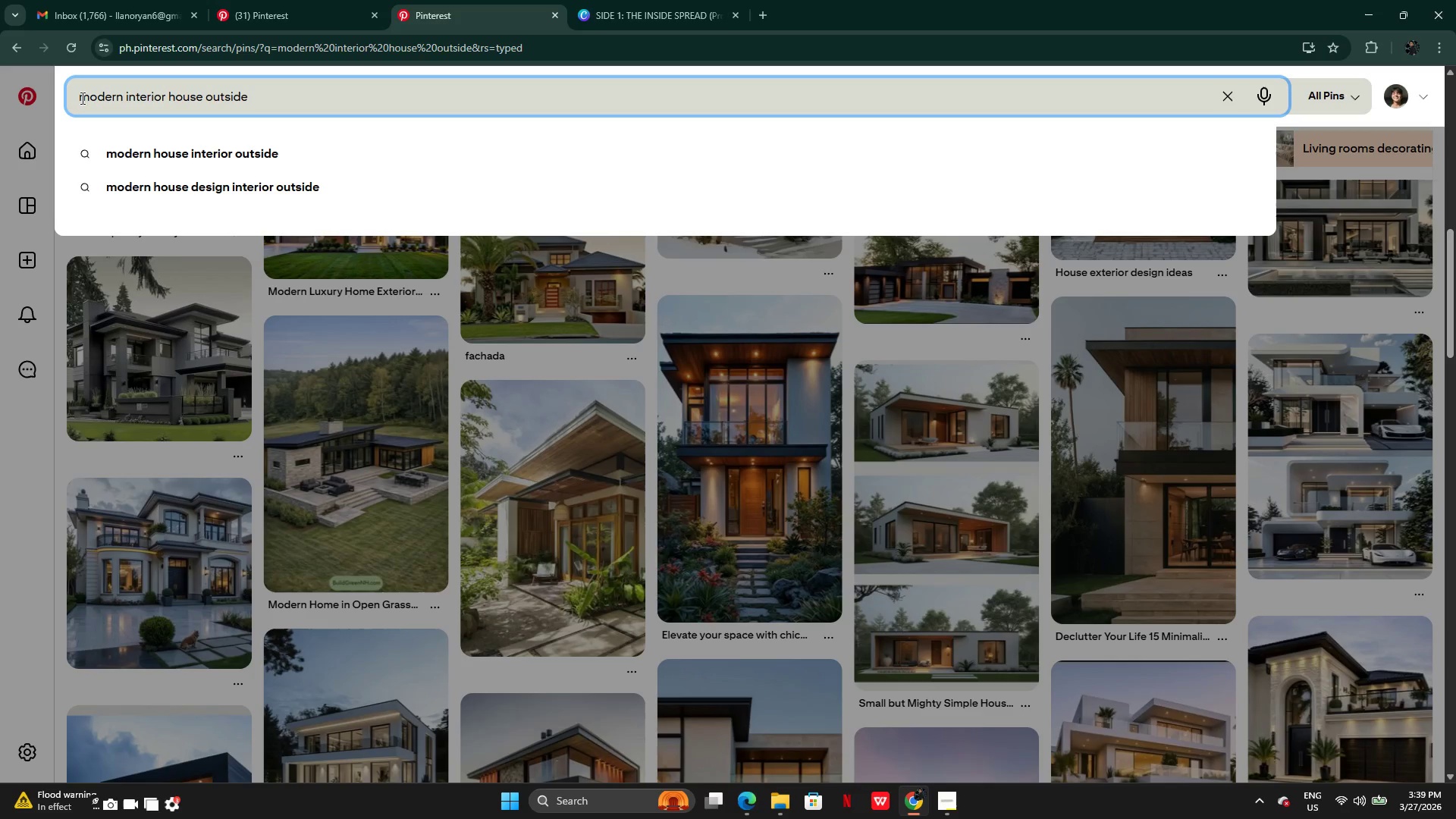 
type(classic )
 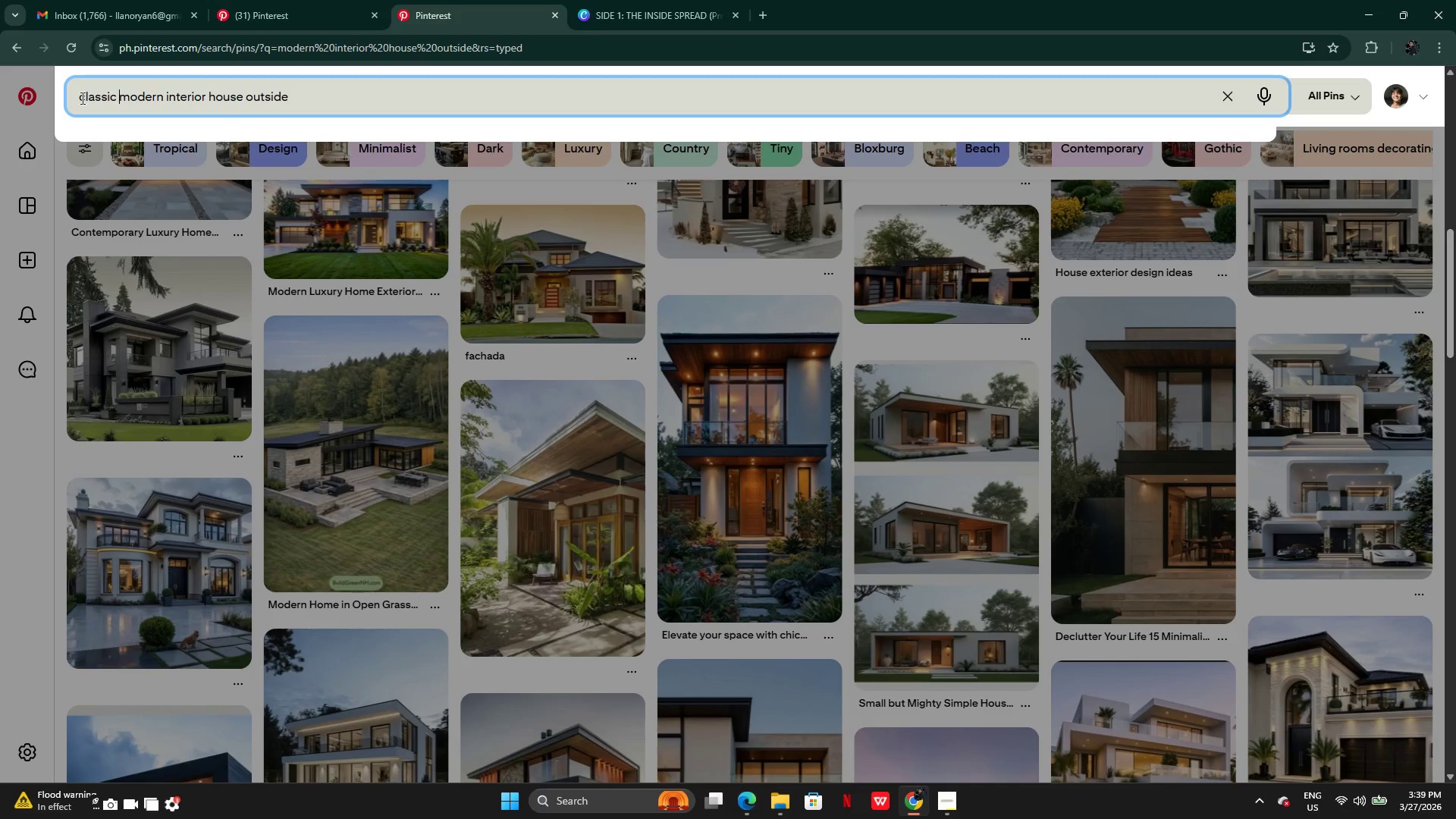 
key(Enter)
 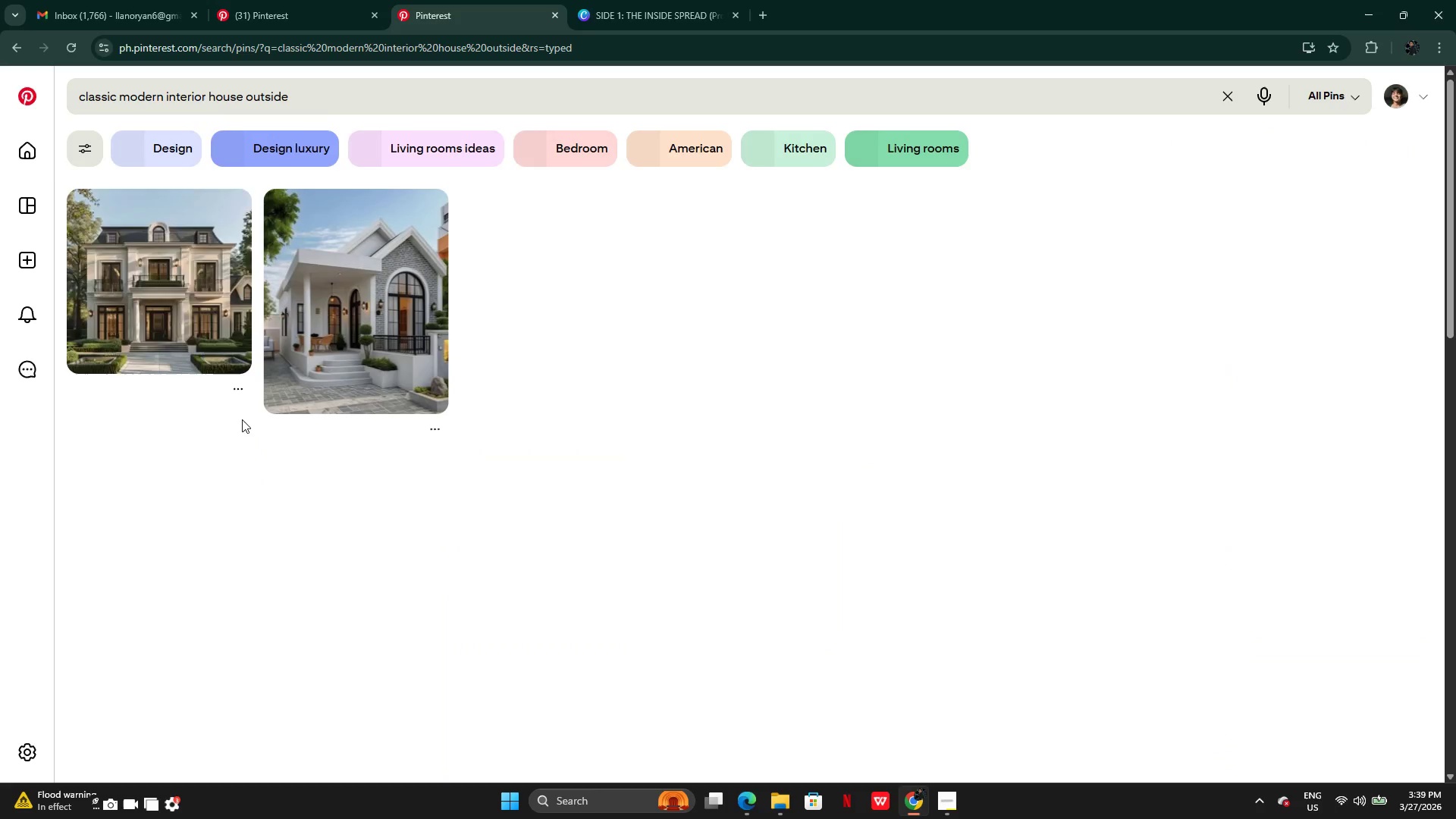 
mouse_move([327, 521])
 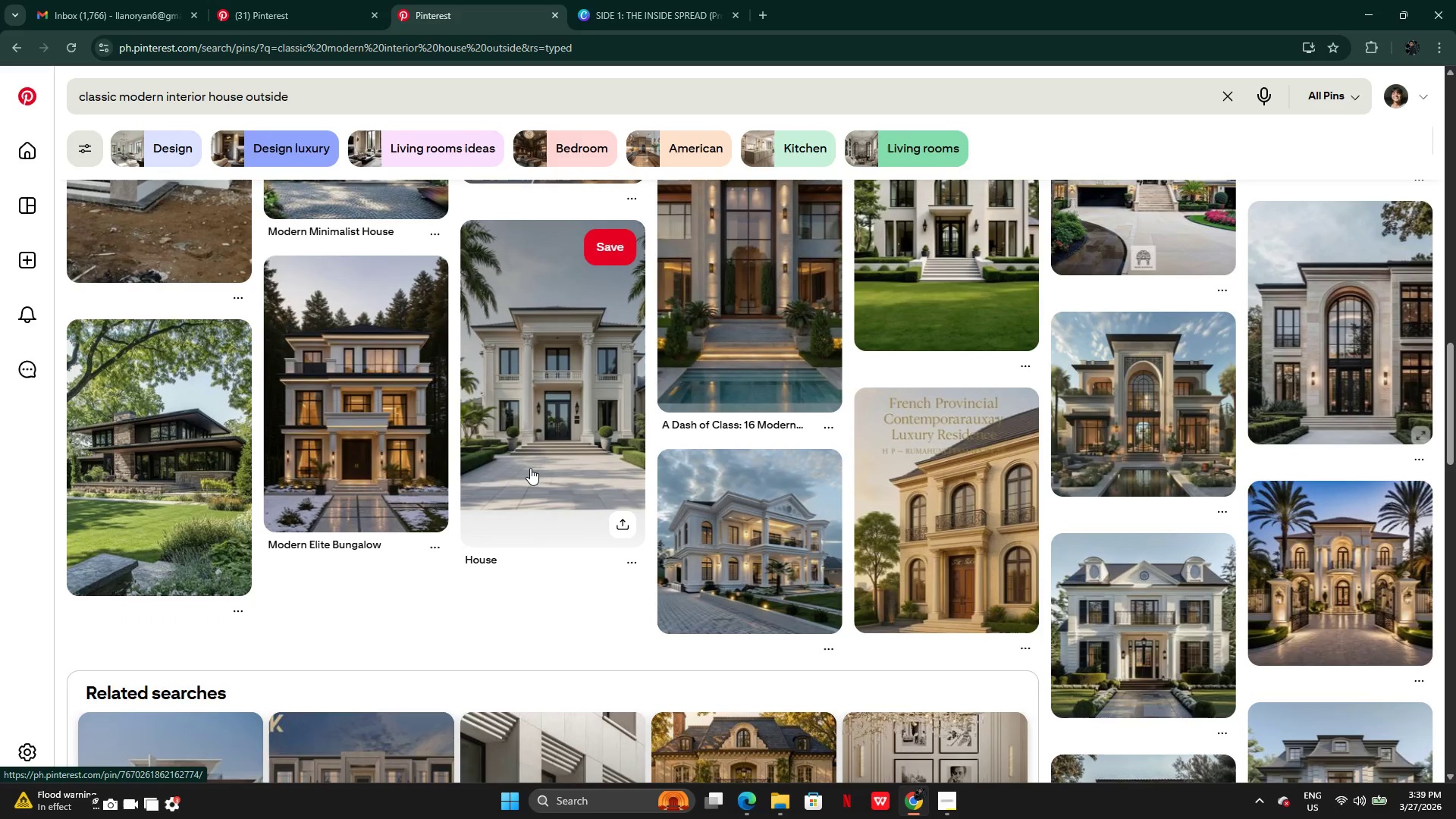 
wait(30.46)
 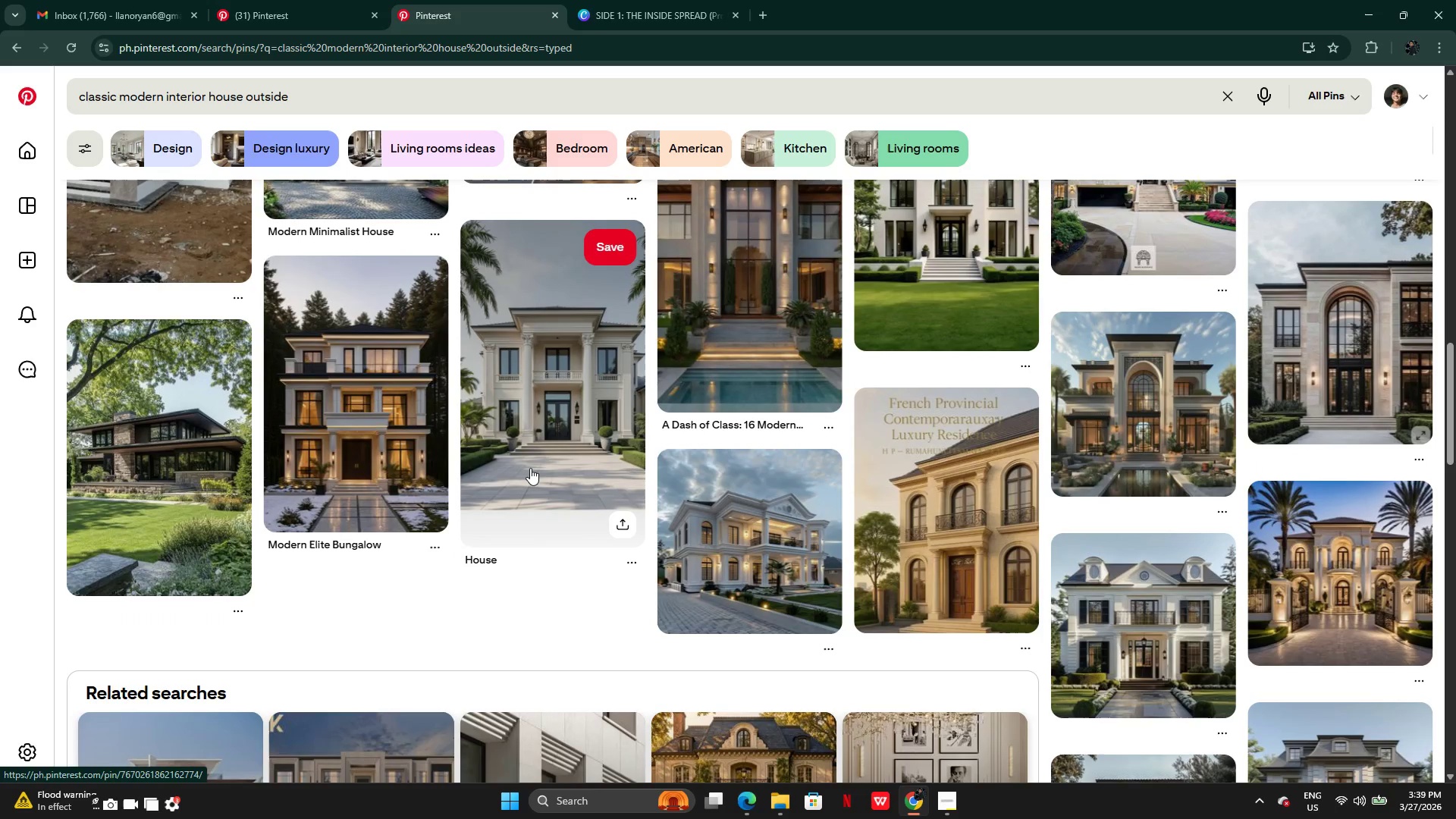 
mouse_move([532, 476])
 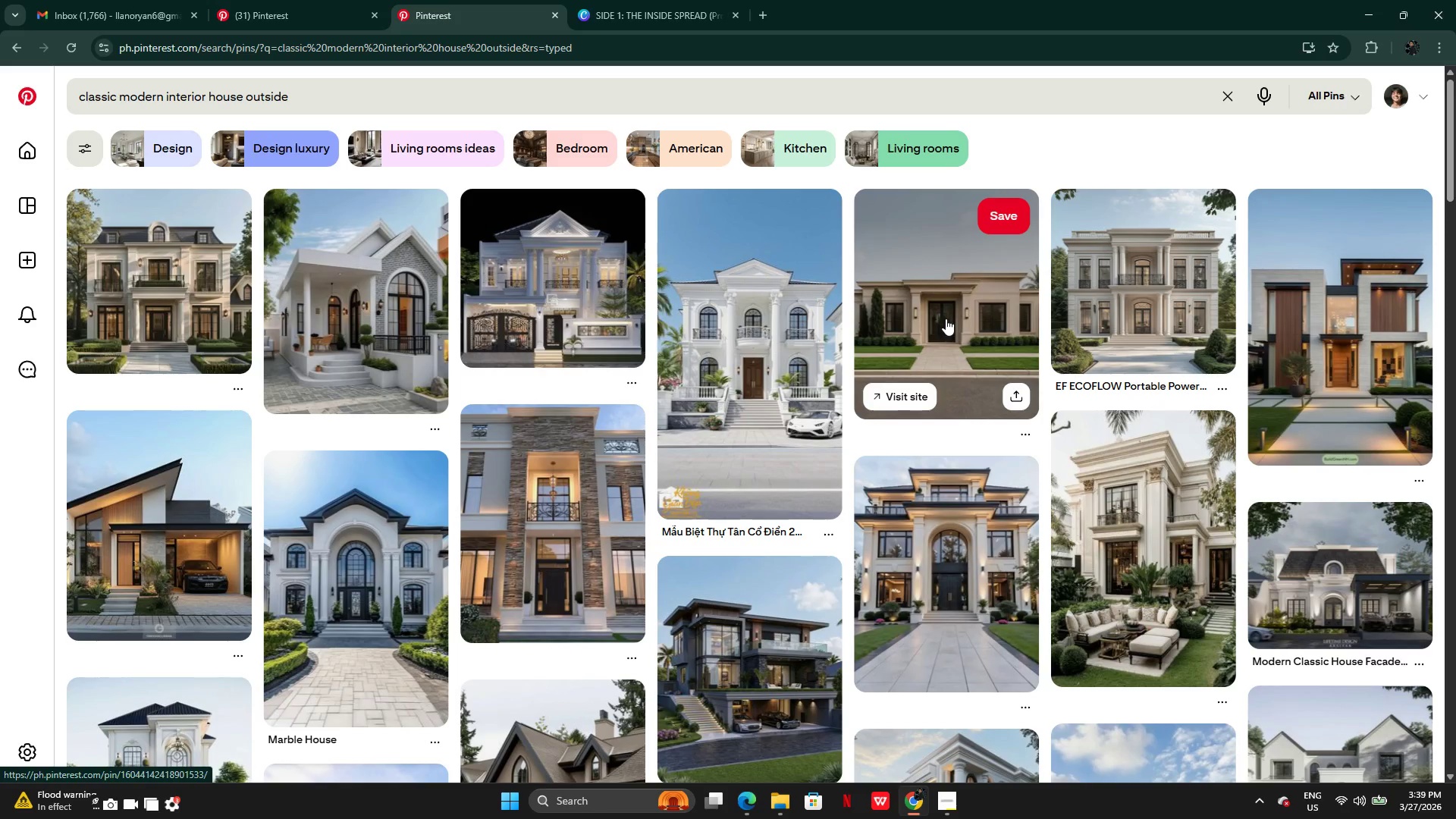 
left_click([946, 318])
 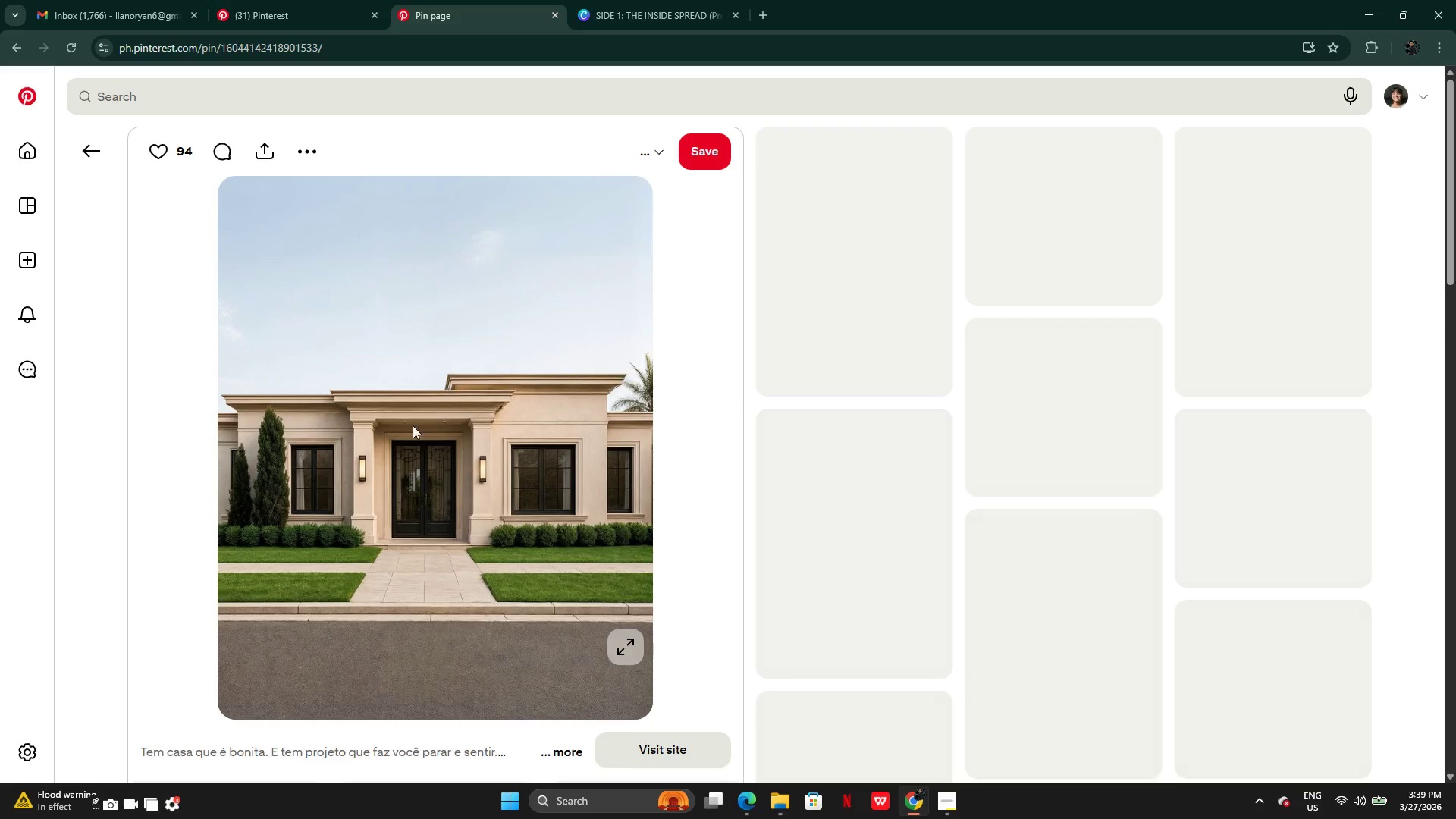 
right_click([284, 453])
 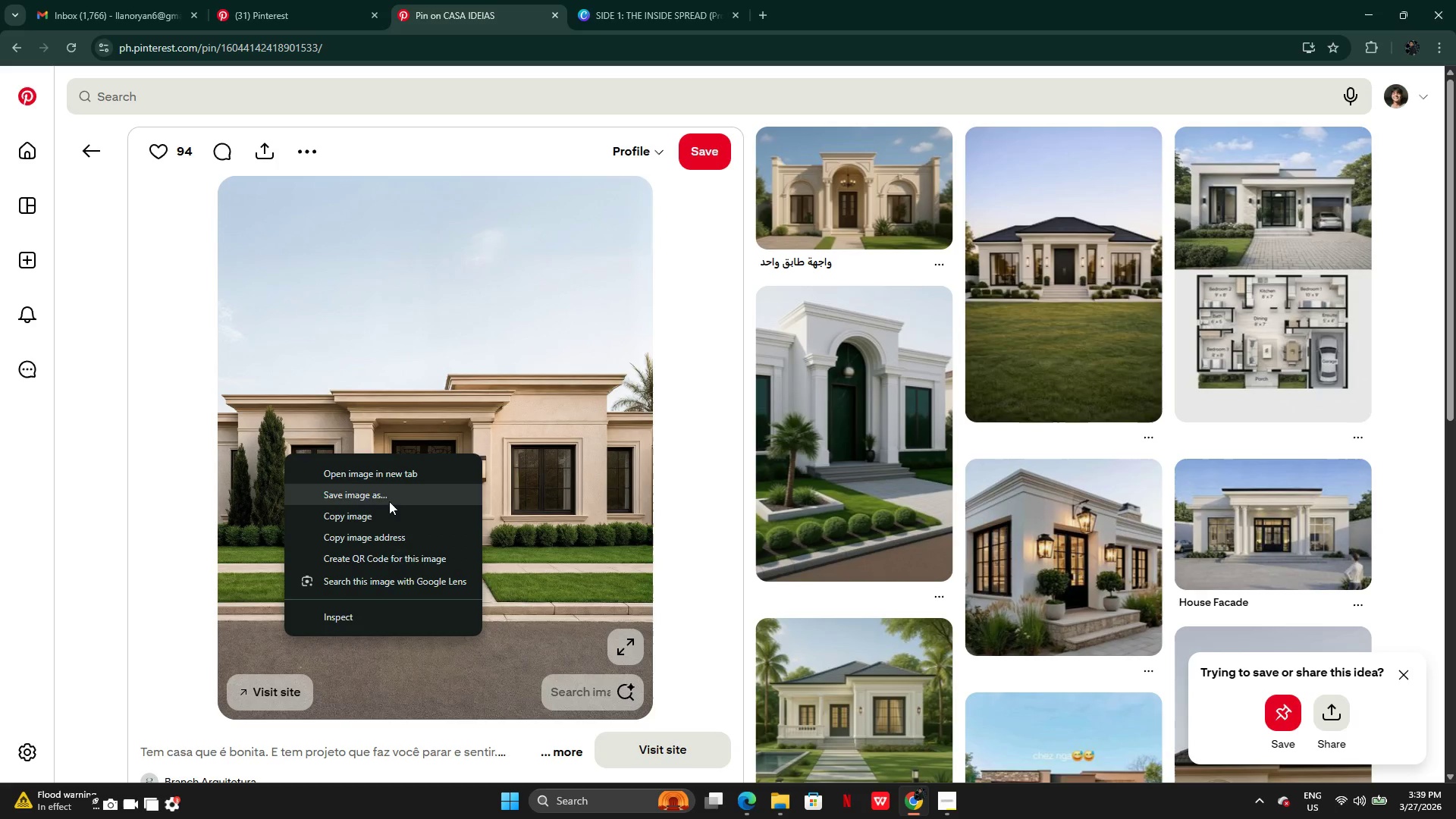 
left_click([380, 514])
 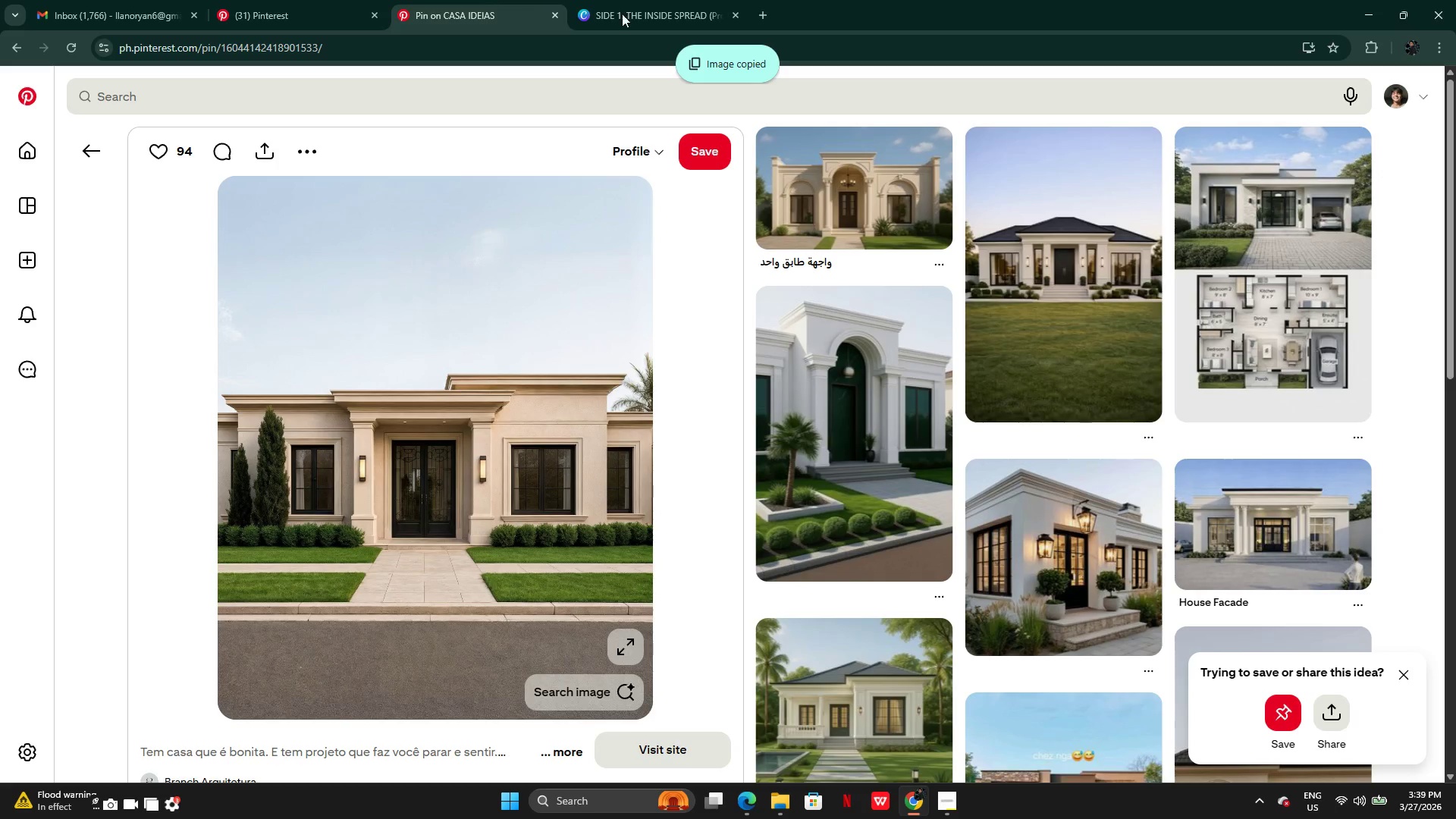 
left_click([670, 16])
 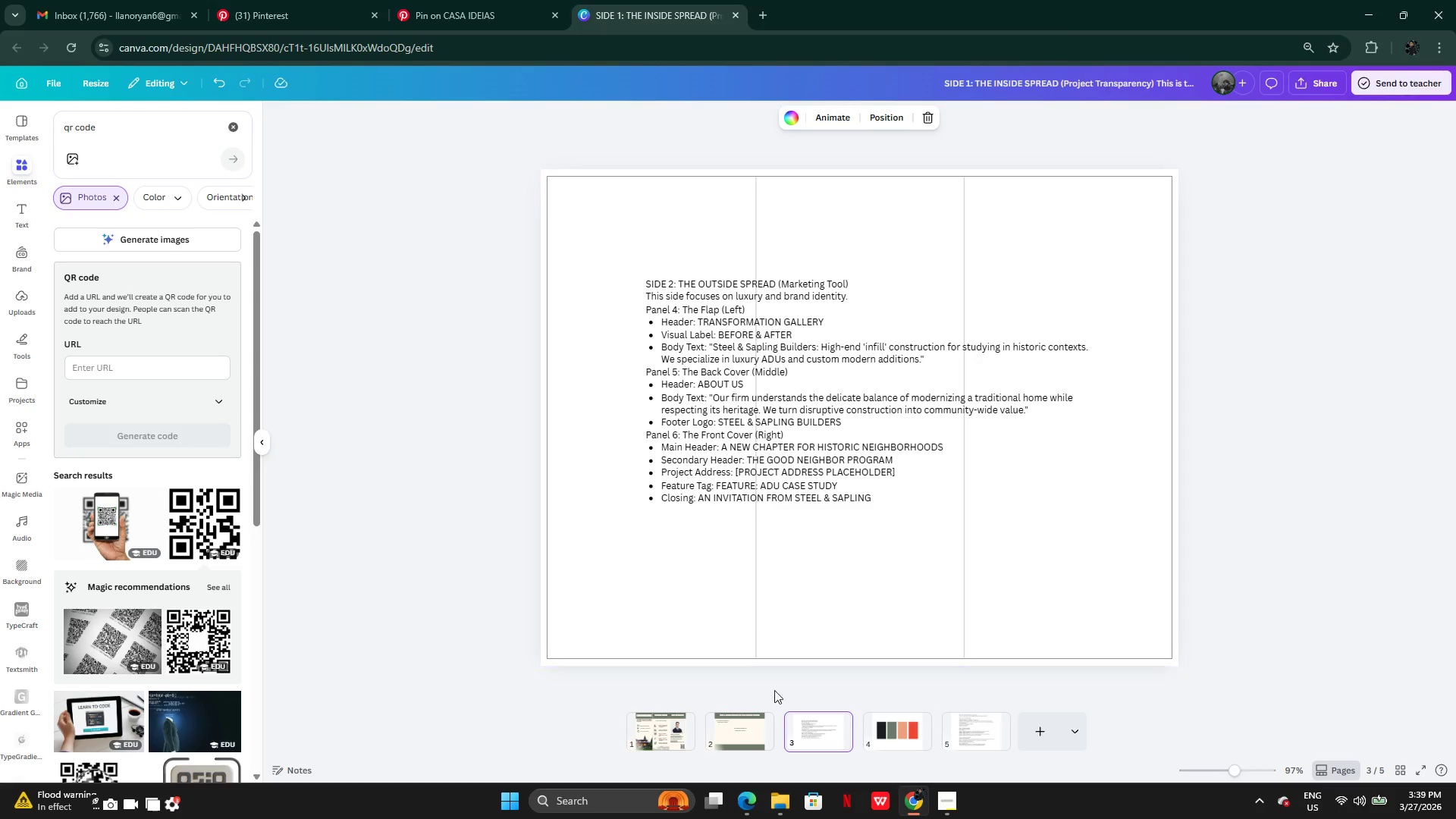 
left_click([740, 741])
 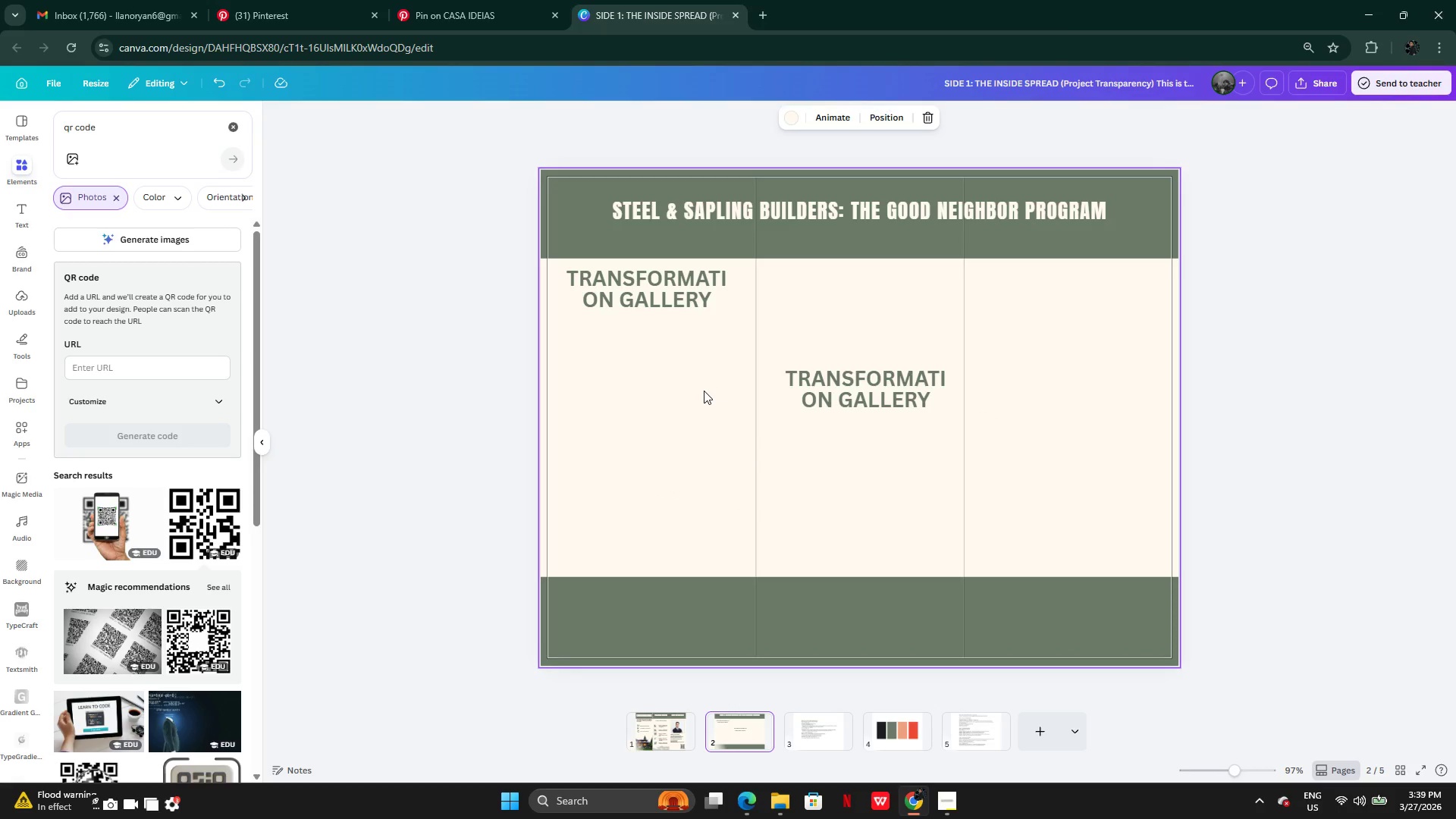 
left_click([698, 400])
 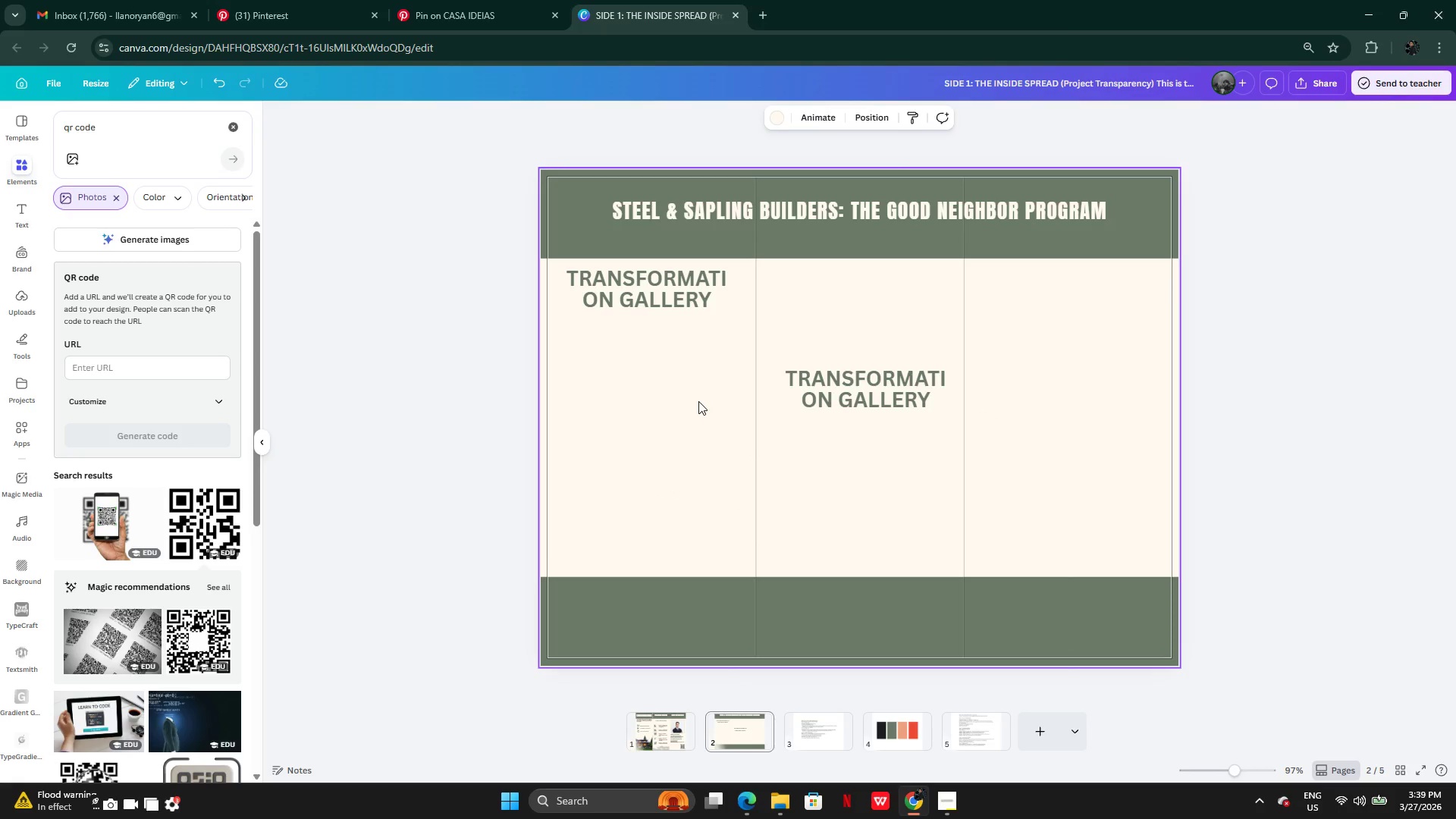 
key(Control+ControlLeft)
 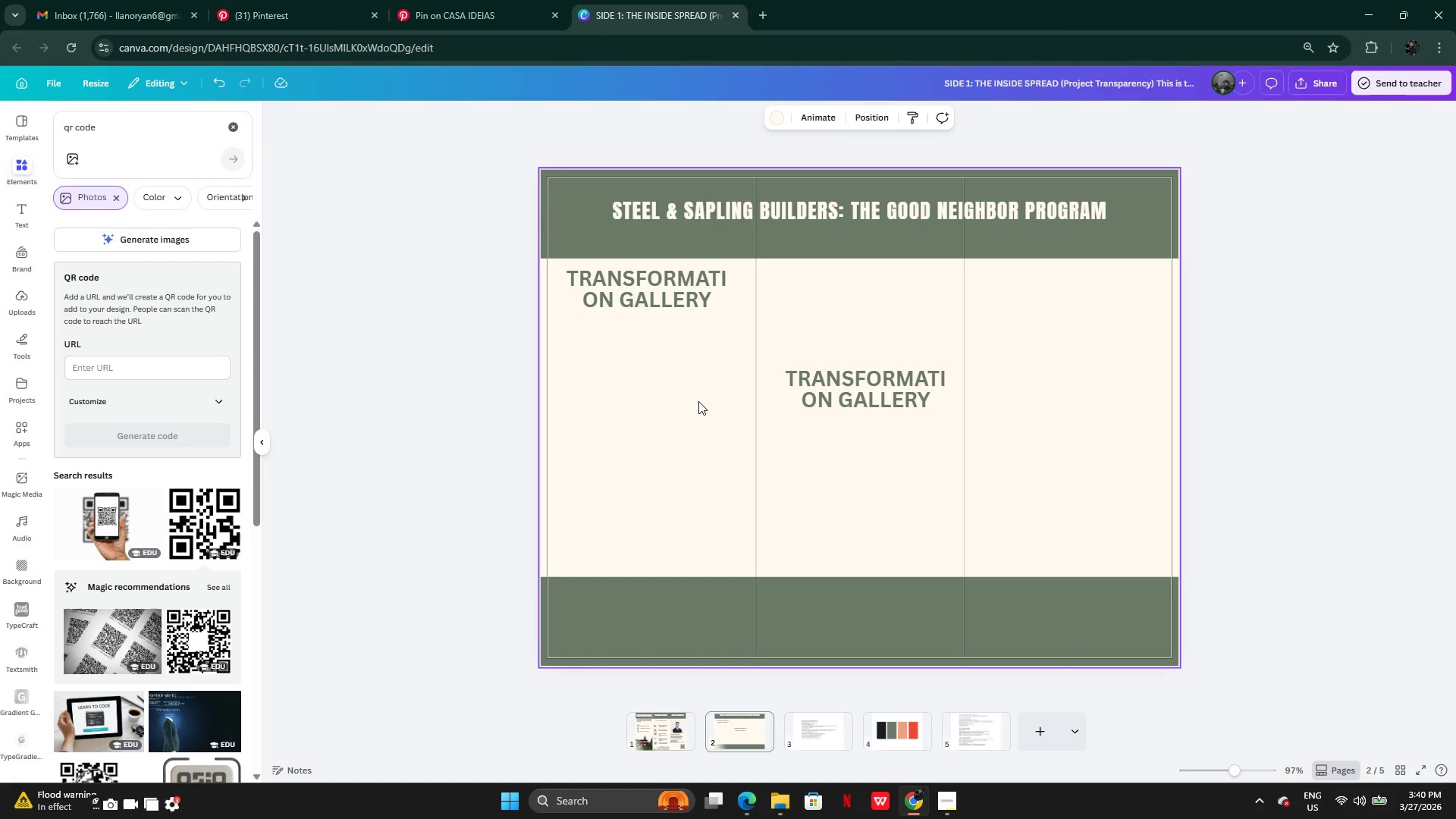 
key(Control+ControlLeft)
 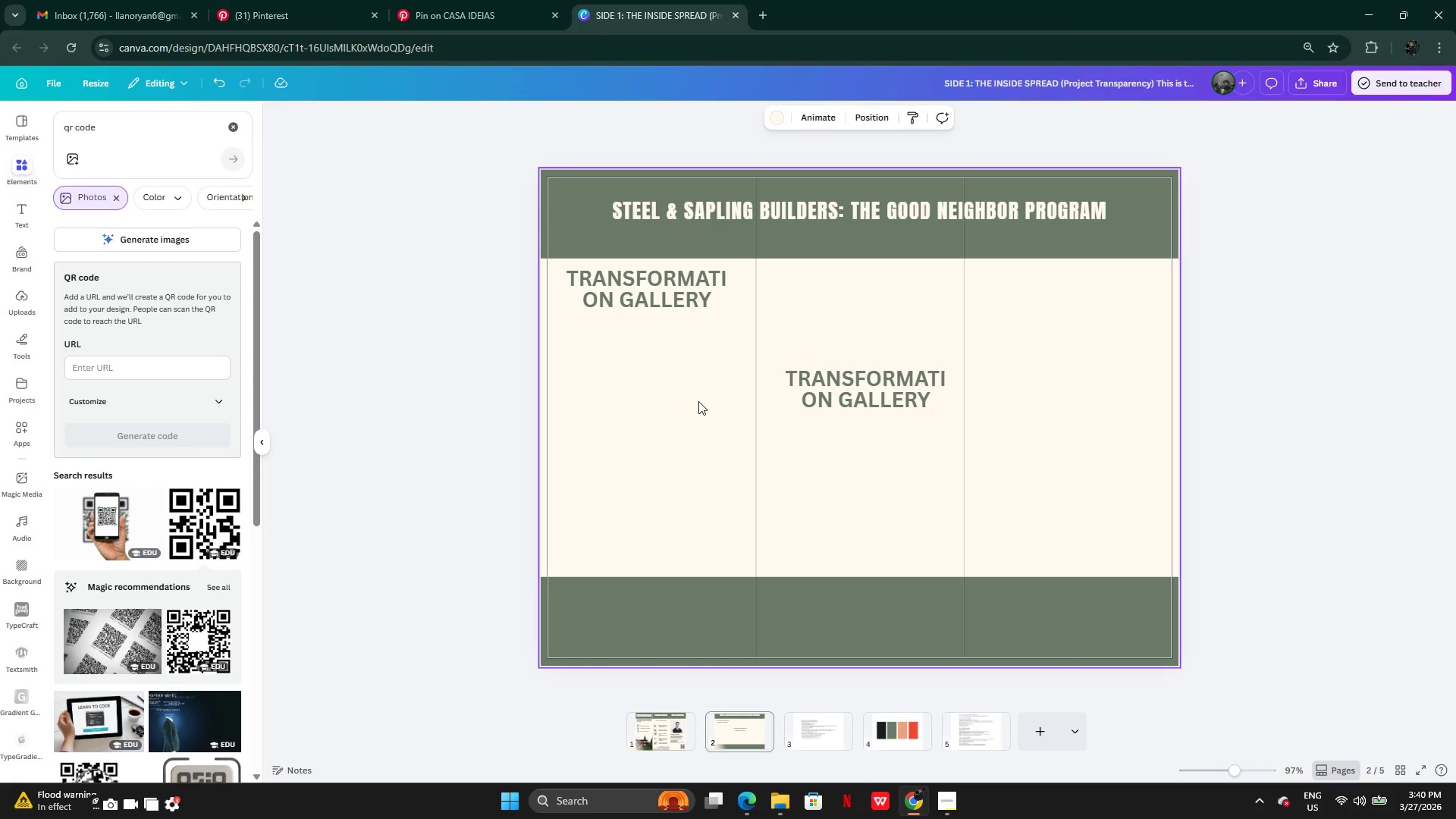 
key(Control+V)
 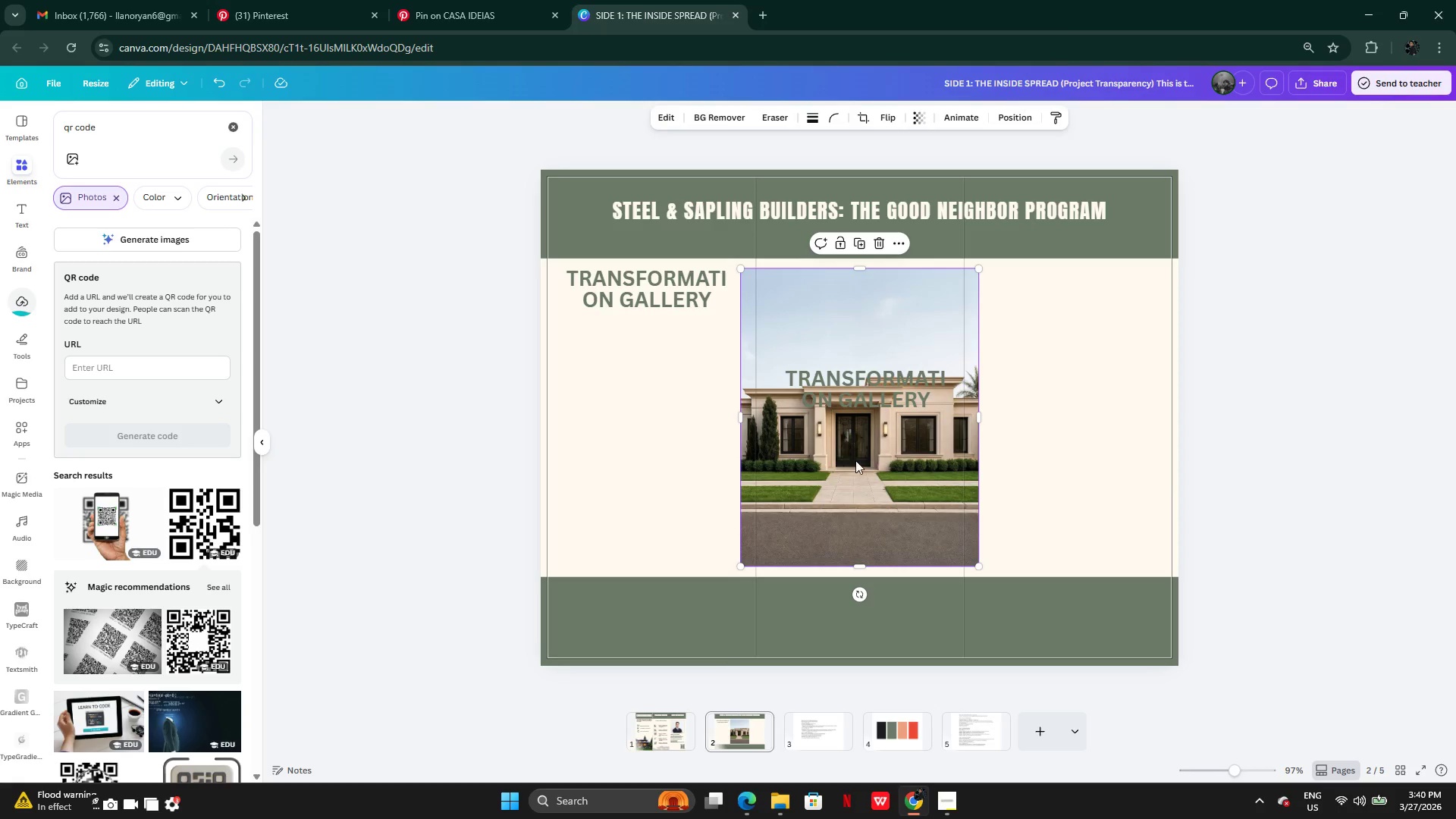 
left_click_drag(start_coordinate=[948, 484], to_coordinate=[760, 536])
 